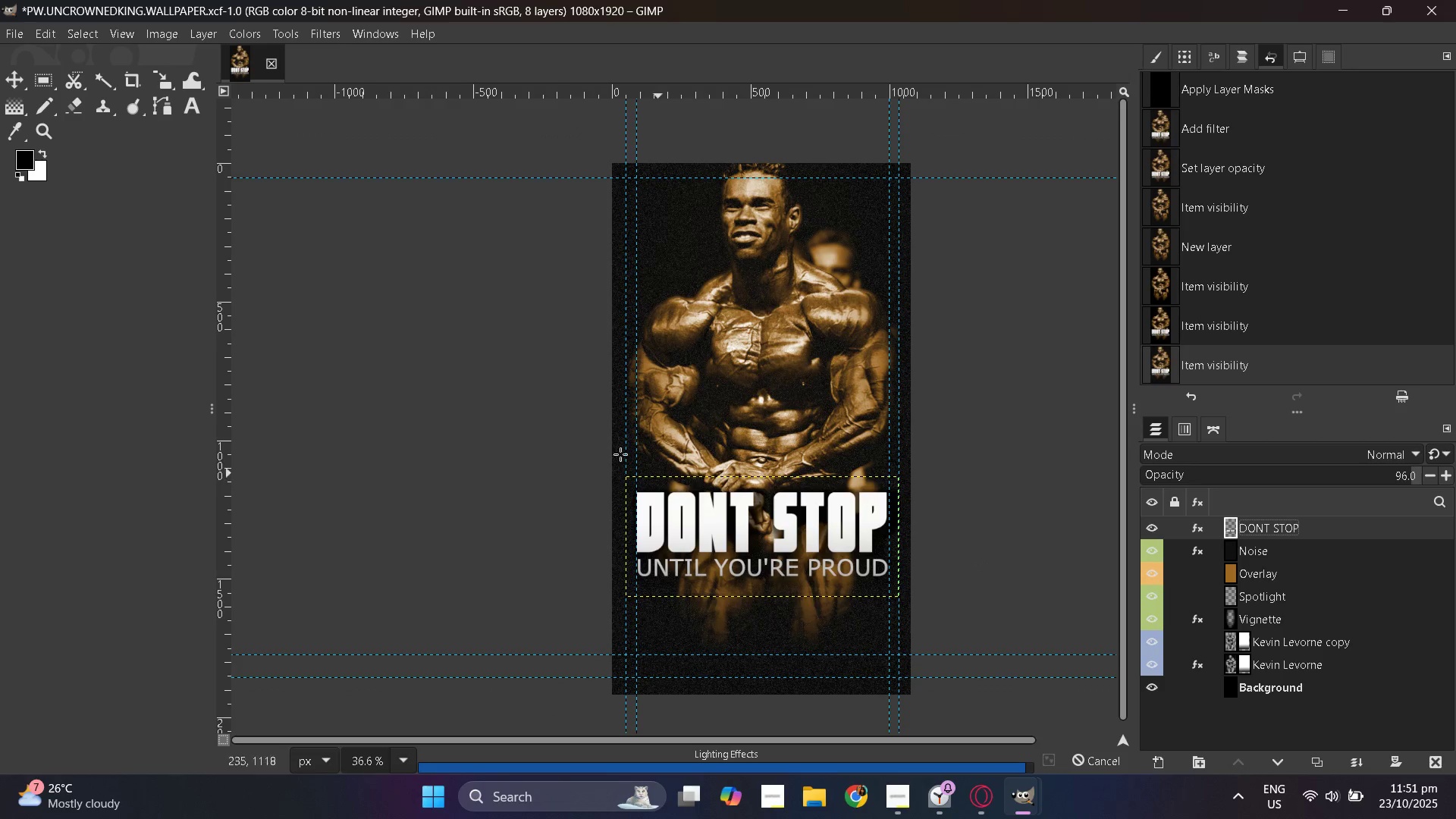 
key(Alt+AltLeft)
 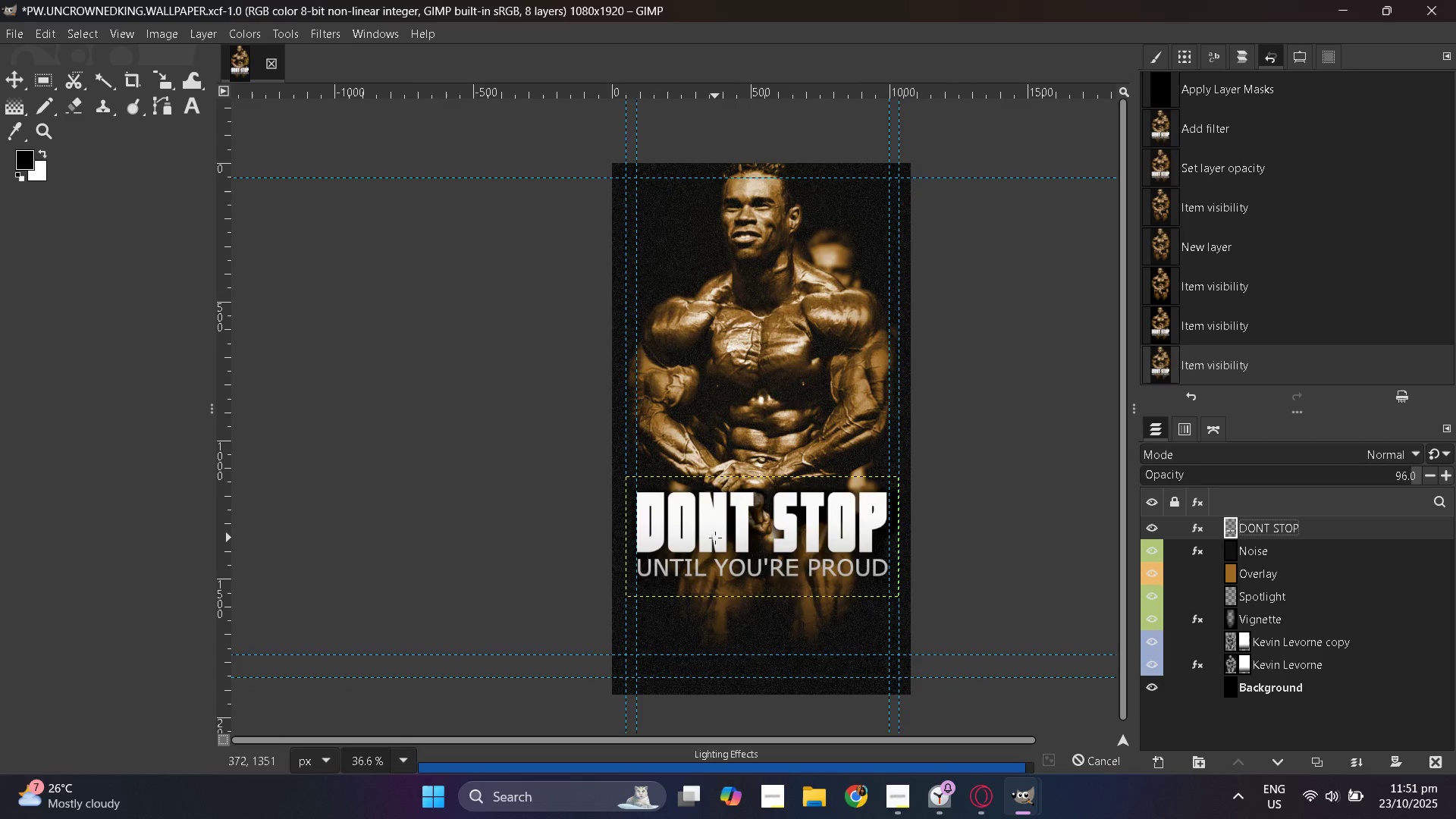 
key(Alt+Tab)
 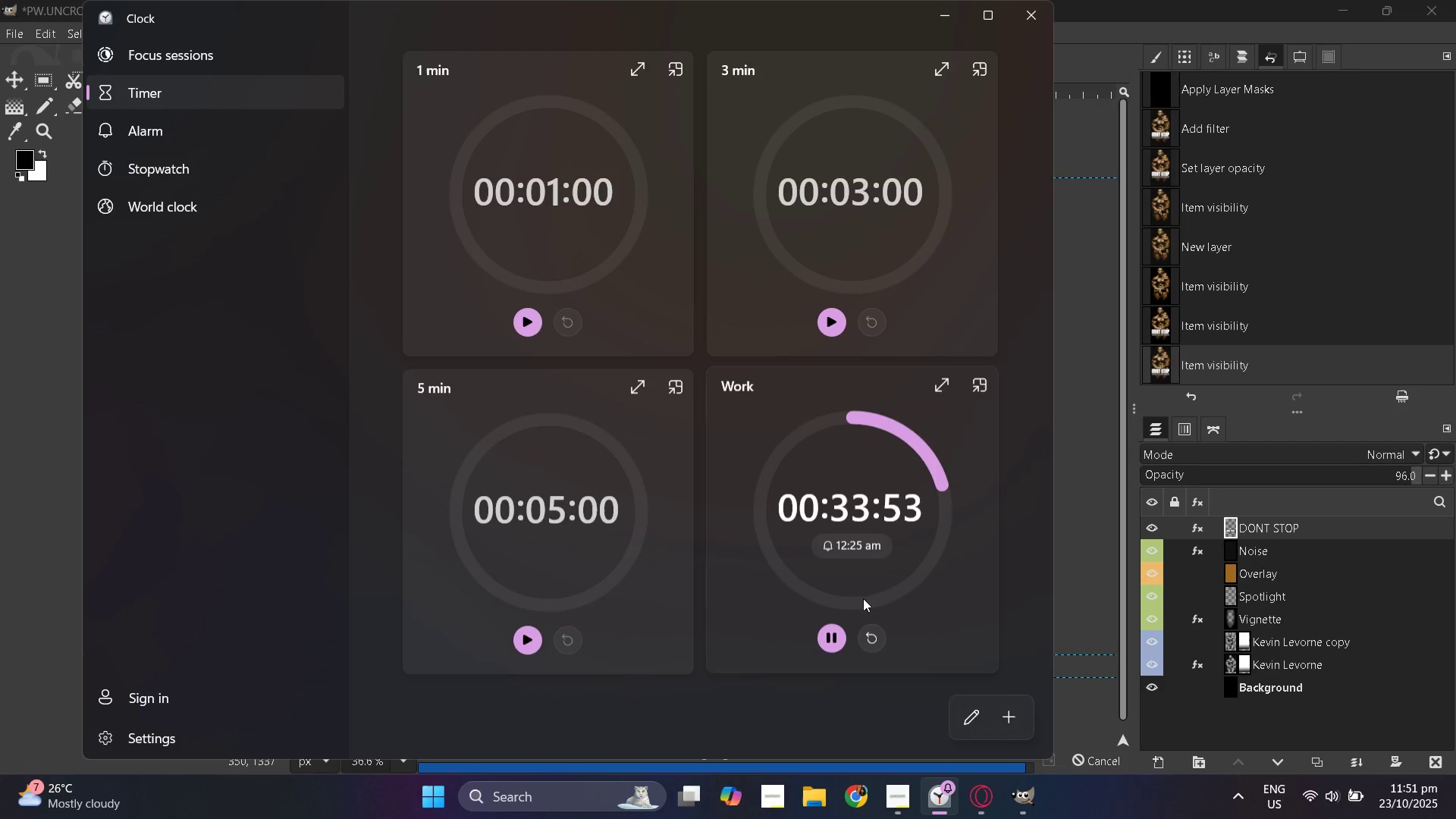 
key(Alt+AltLeft)
 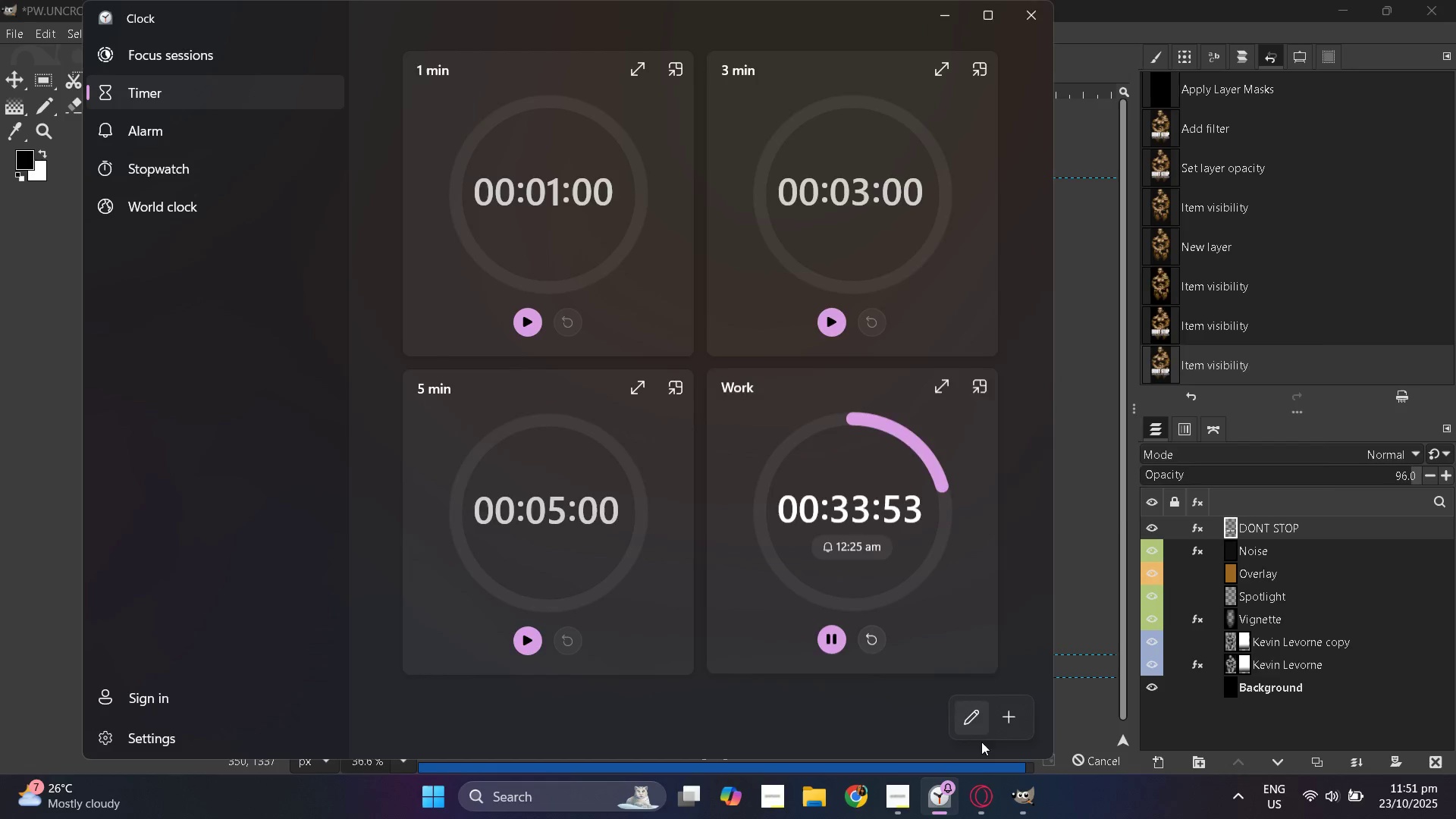 
key(Alt+Tab)
 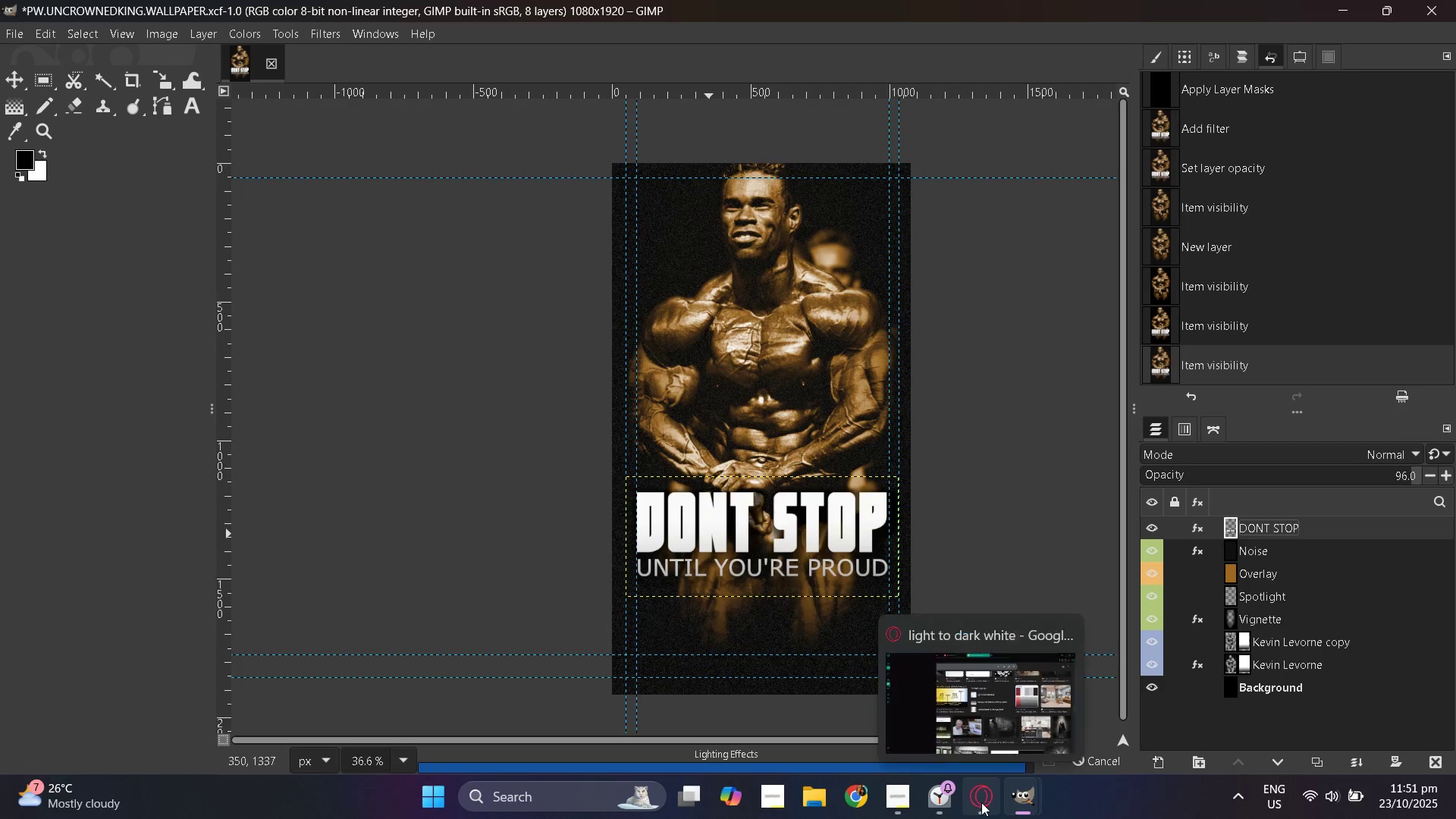 
key(Alt+AltLeft)
 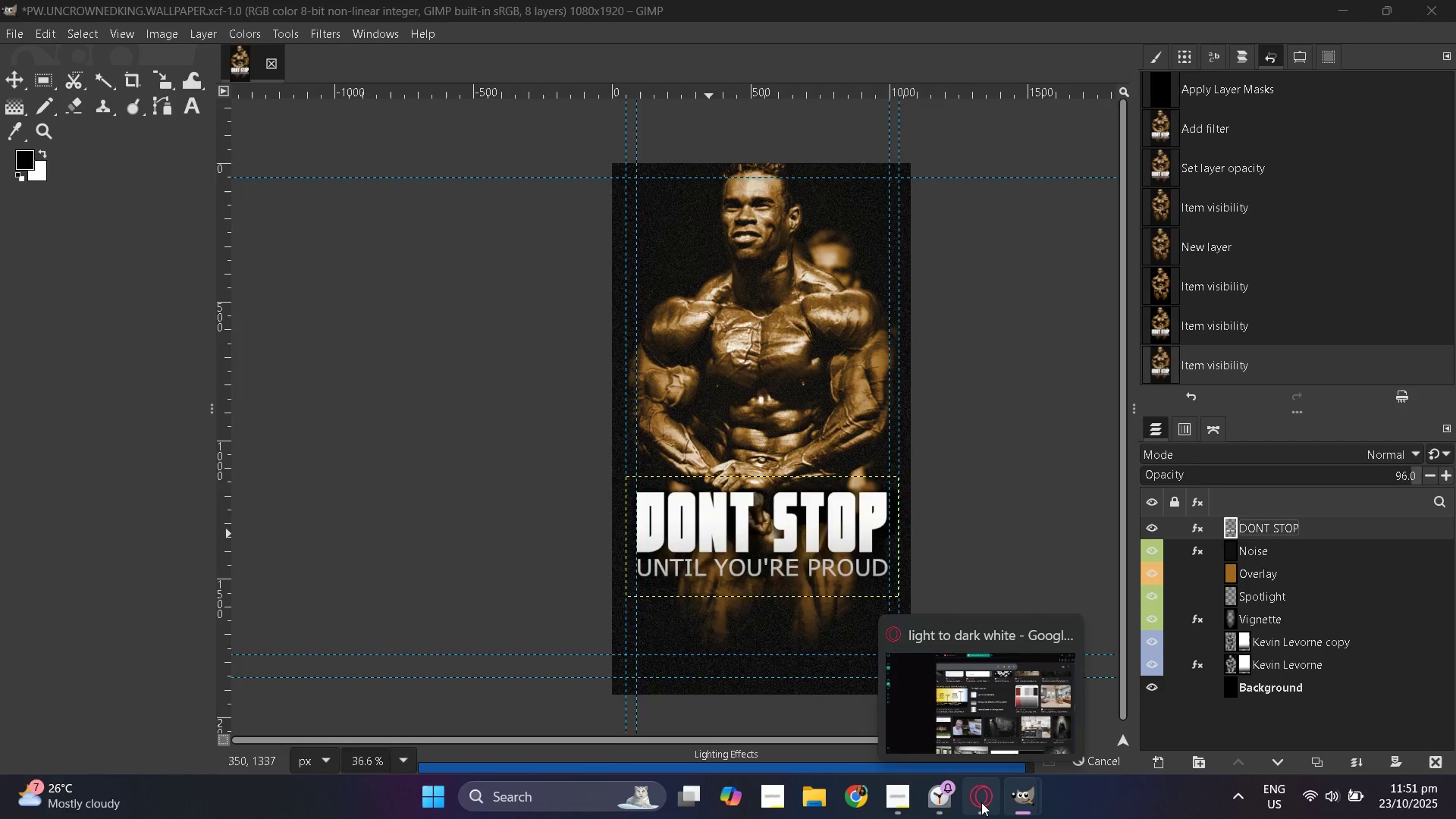 
key(Alt+Tab)
 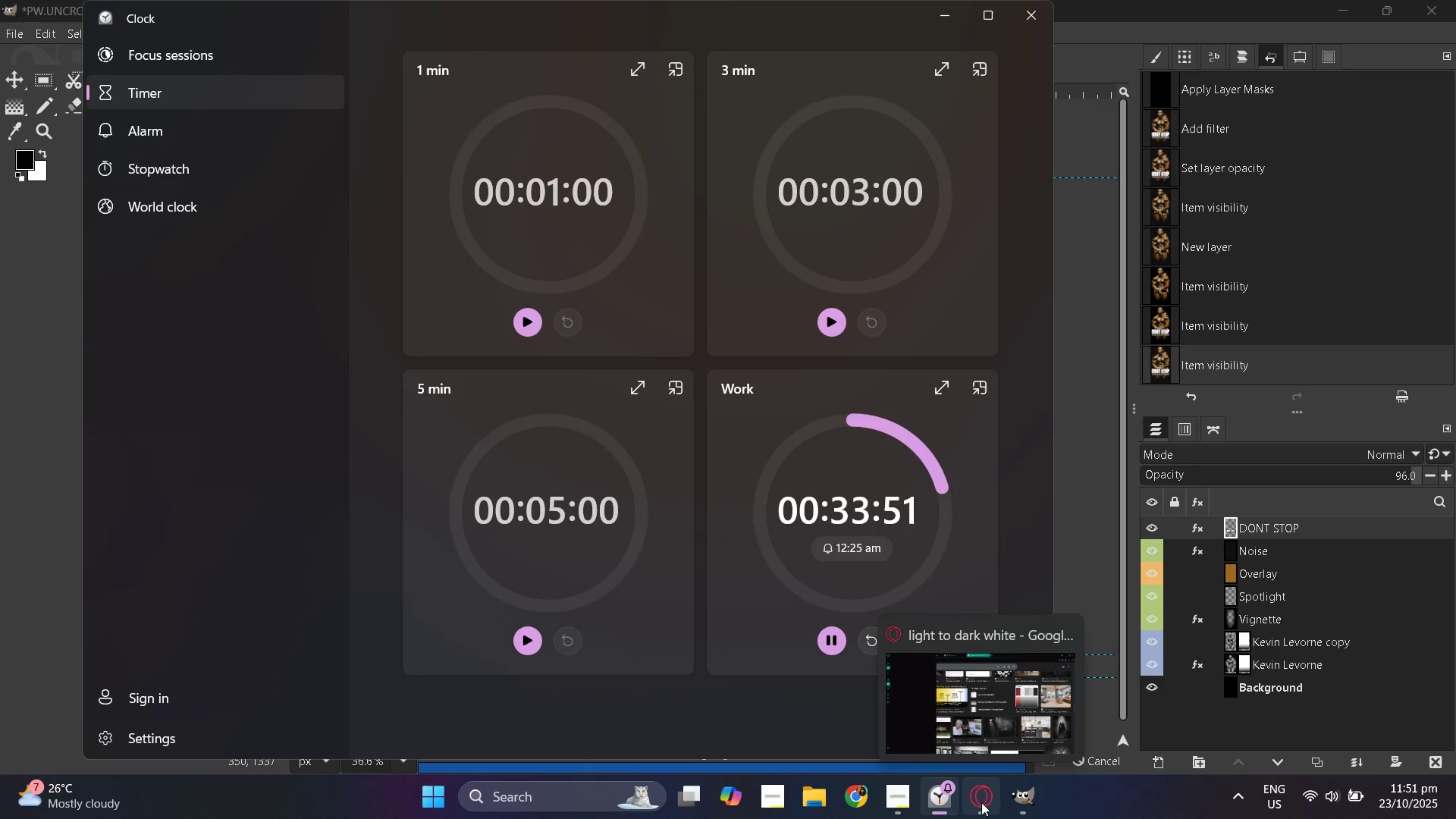 
key(Alt+AltLeft)
 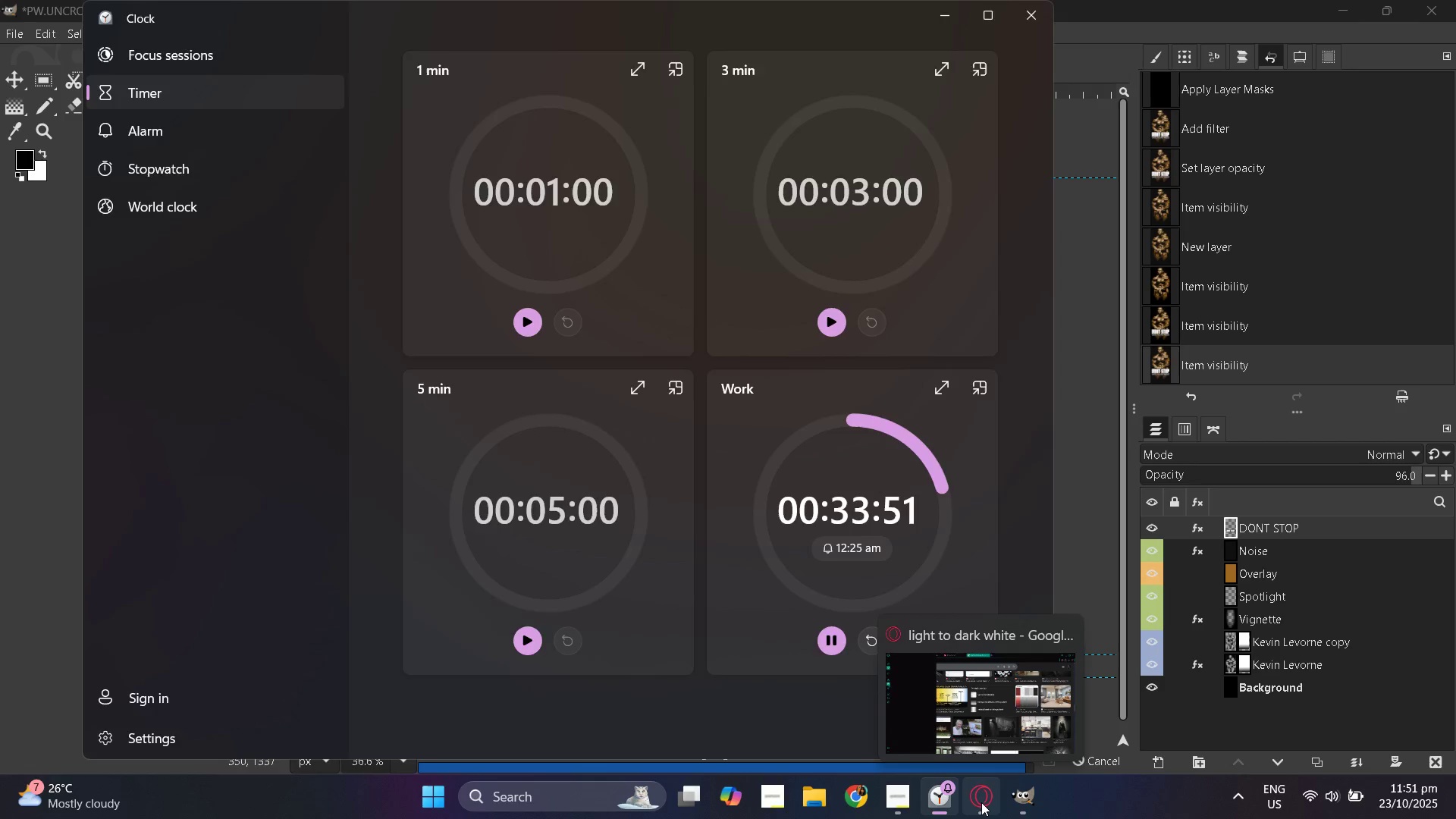 
key(Alt+Tab)
 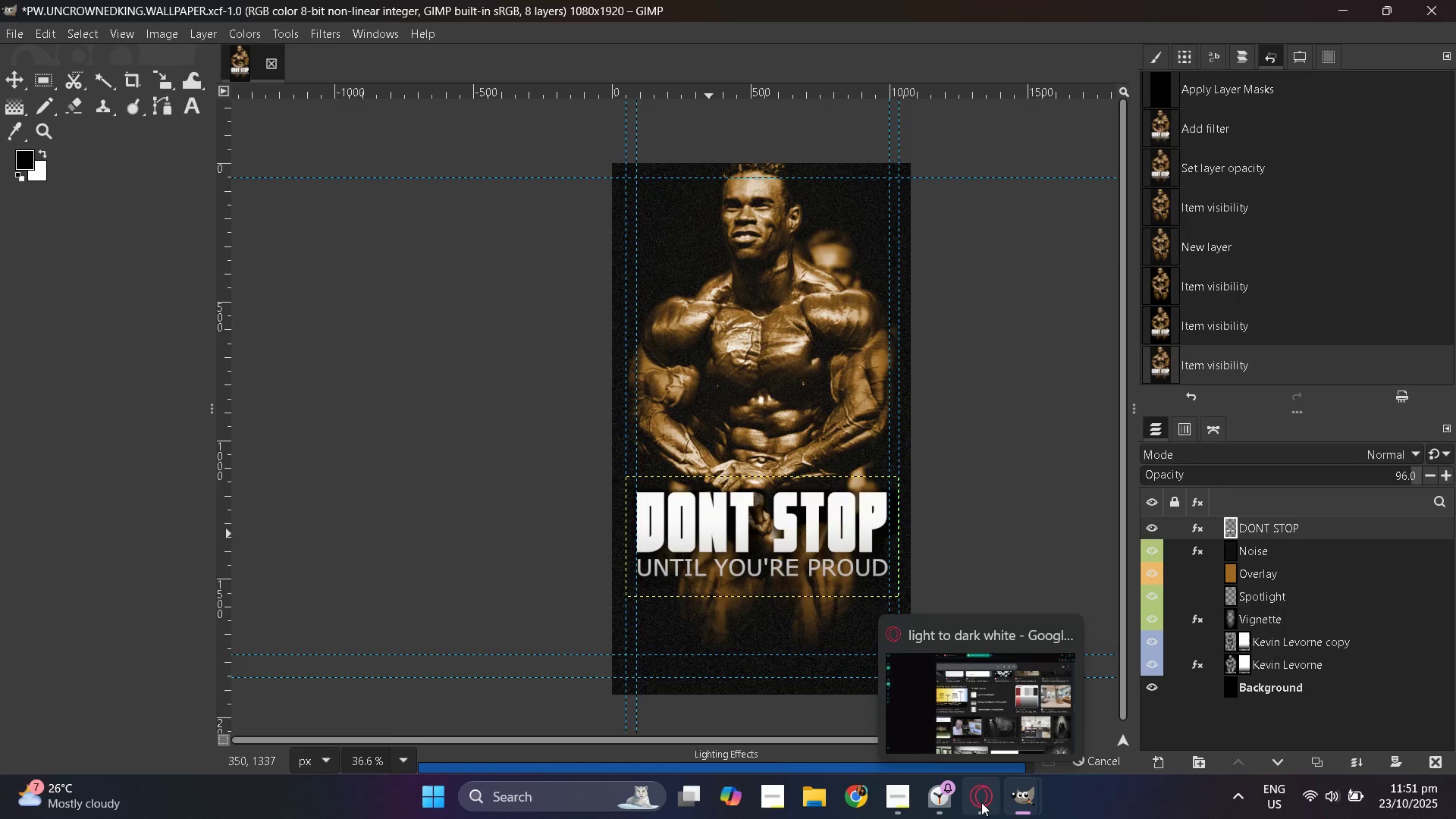 
left_click([981, 802])
 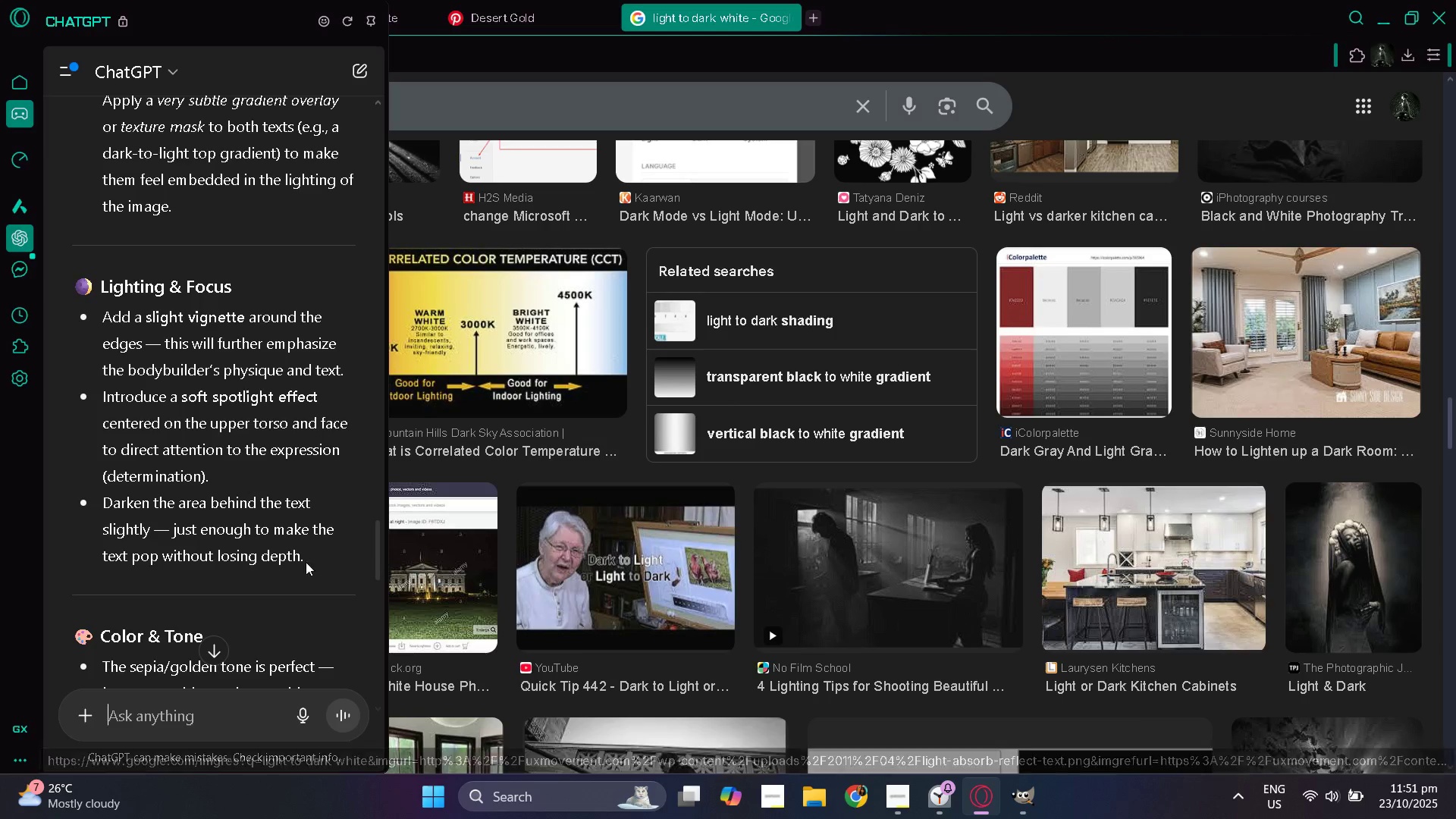 
scroll: coordinate [190, 543], scroll_direction: down, amount: 5.0
 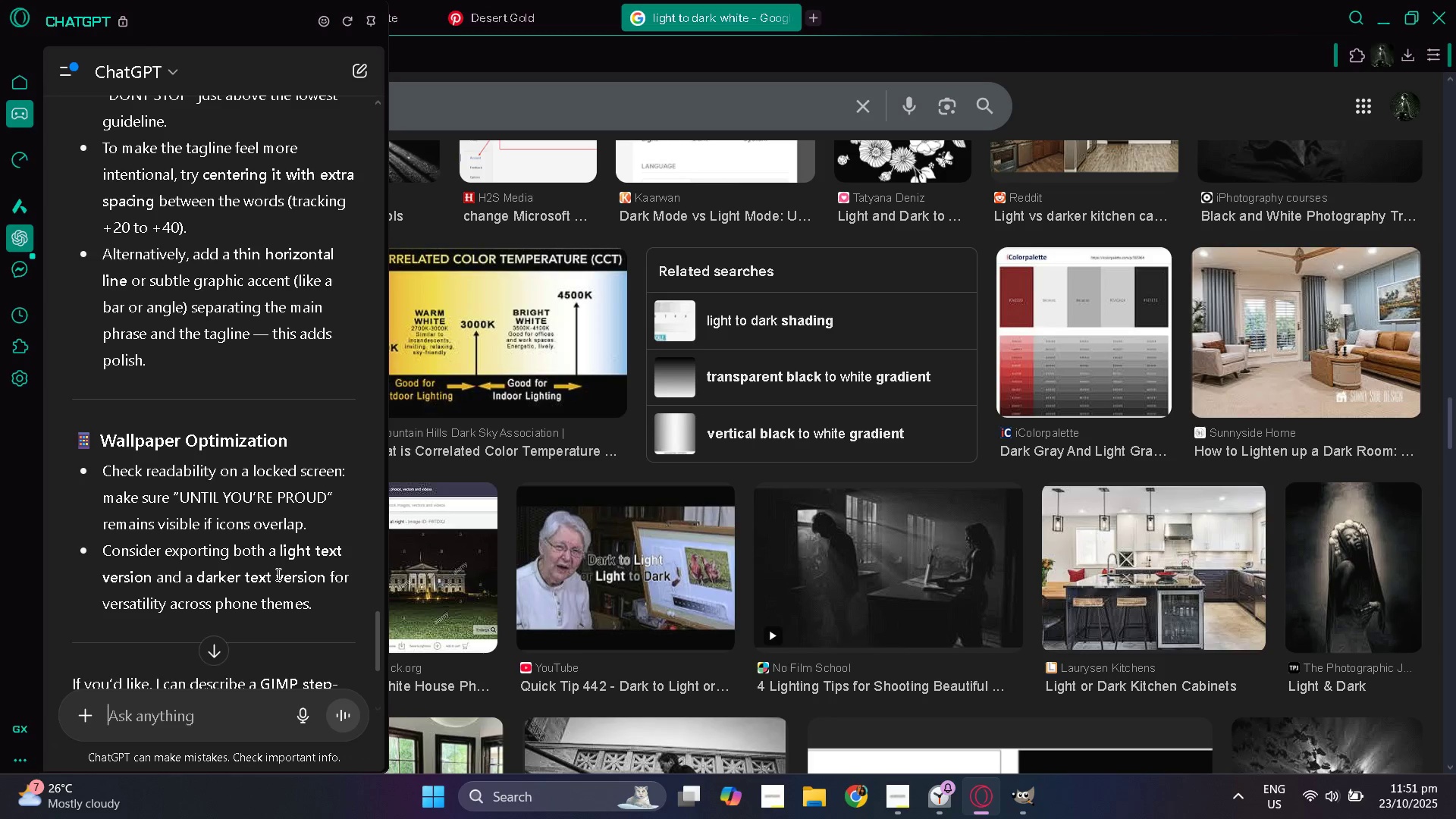 
wait(15.46)
 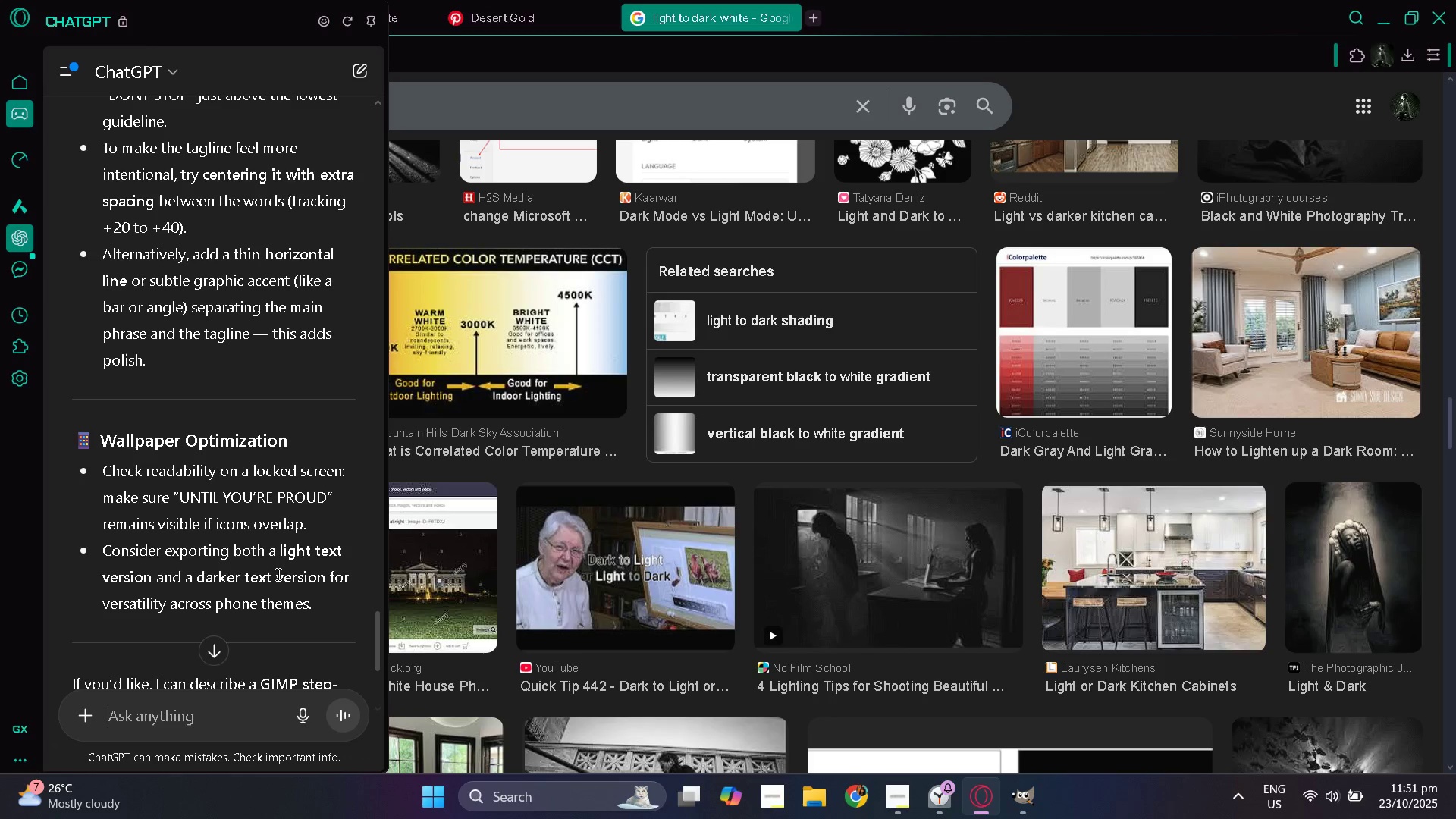 
scroll: coordinate [326, 593], scroll_direction: down, amount: 1.0
 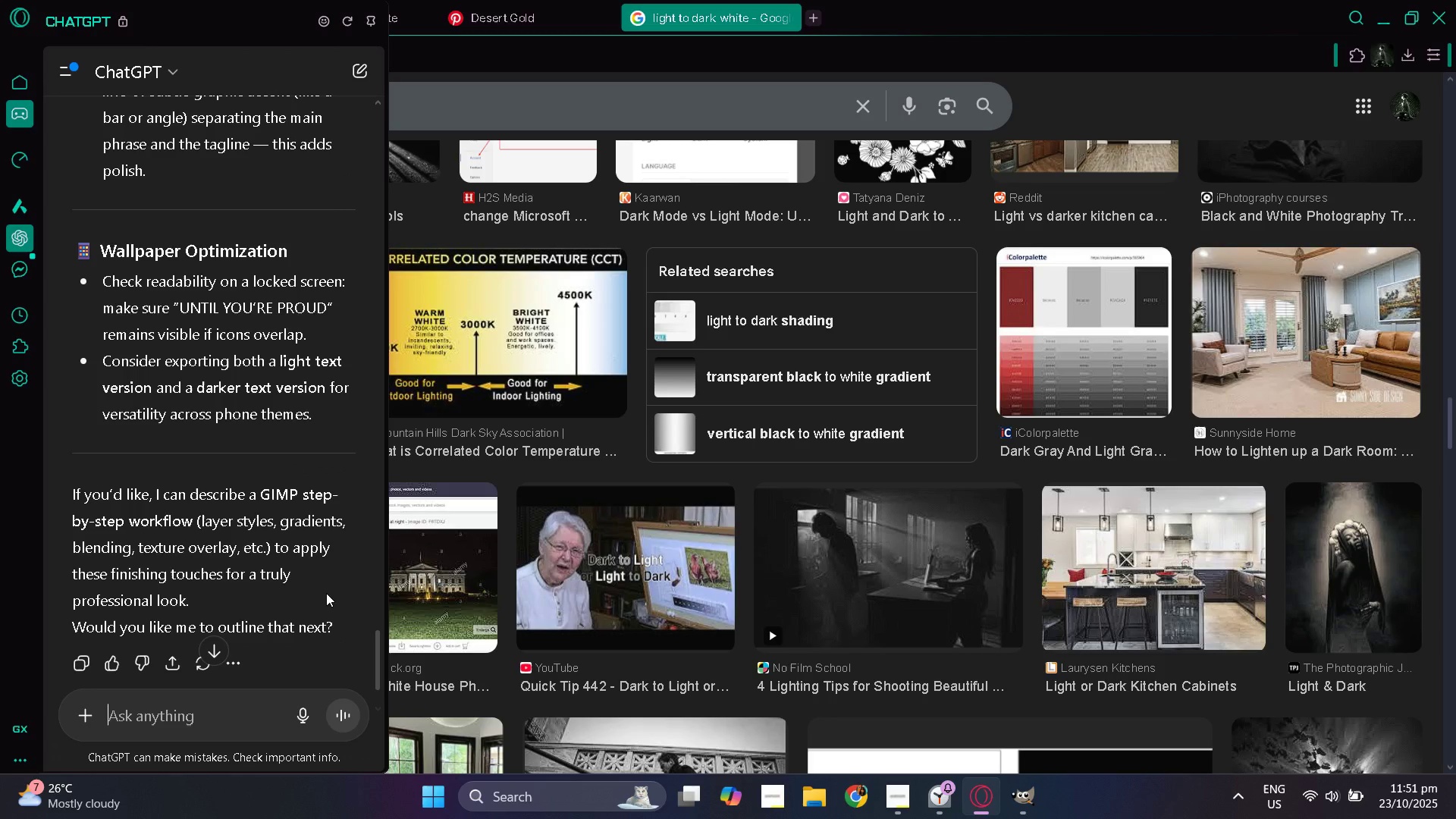 
scroll: coordinate [326, 593], scroll_direction: up, amount: 5.0
 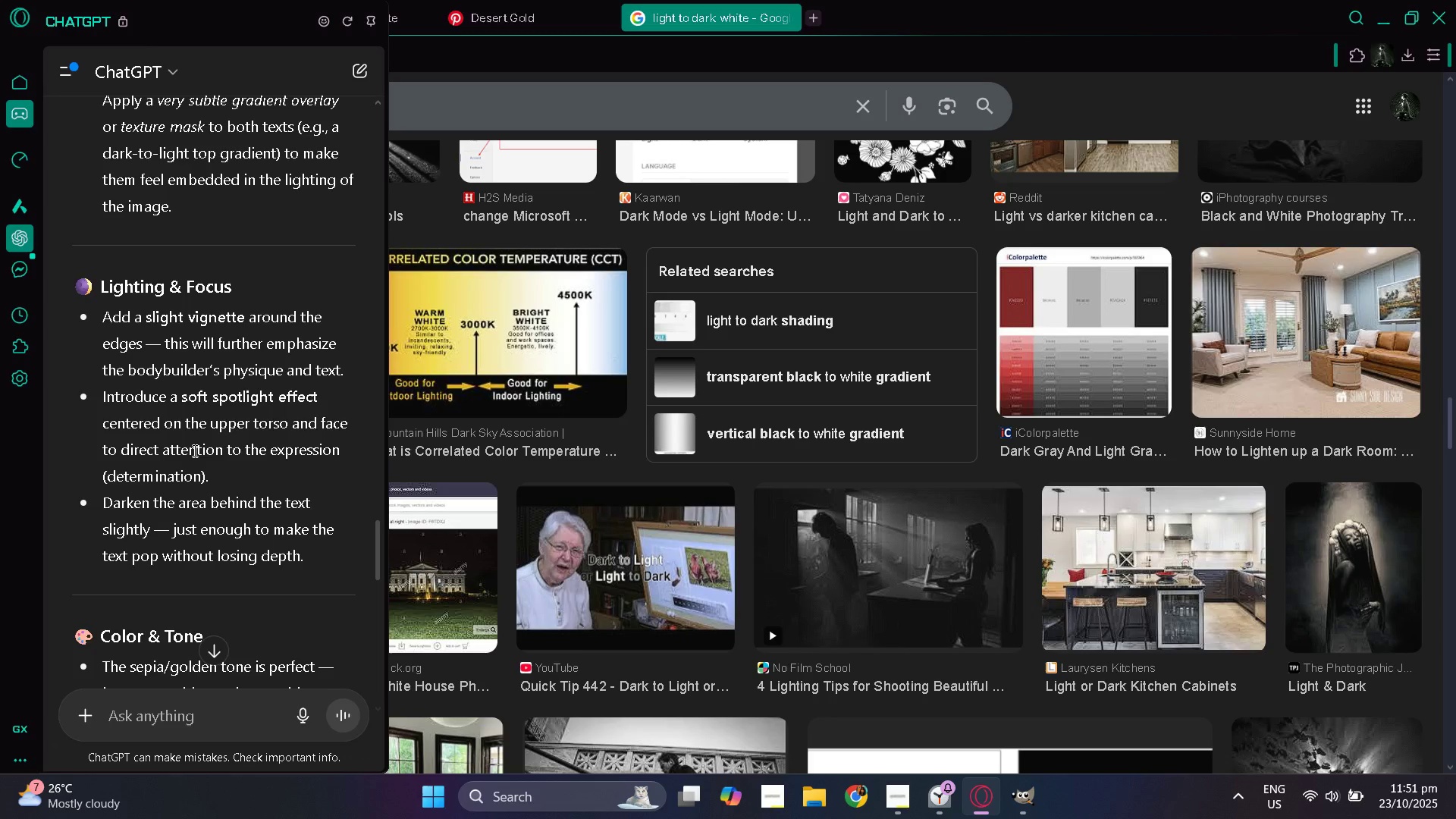 
wait(17.21)
 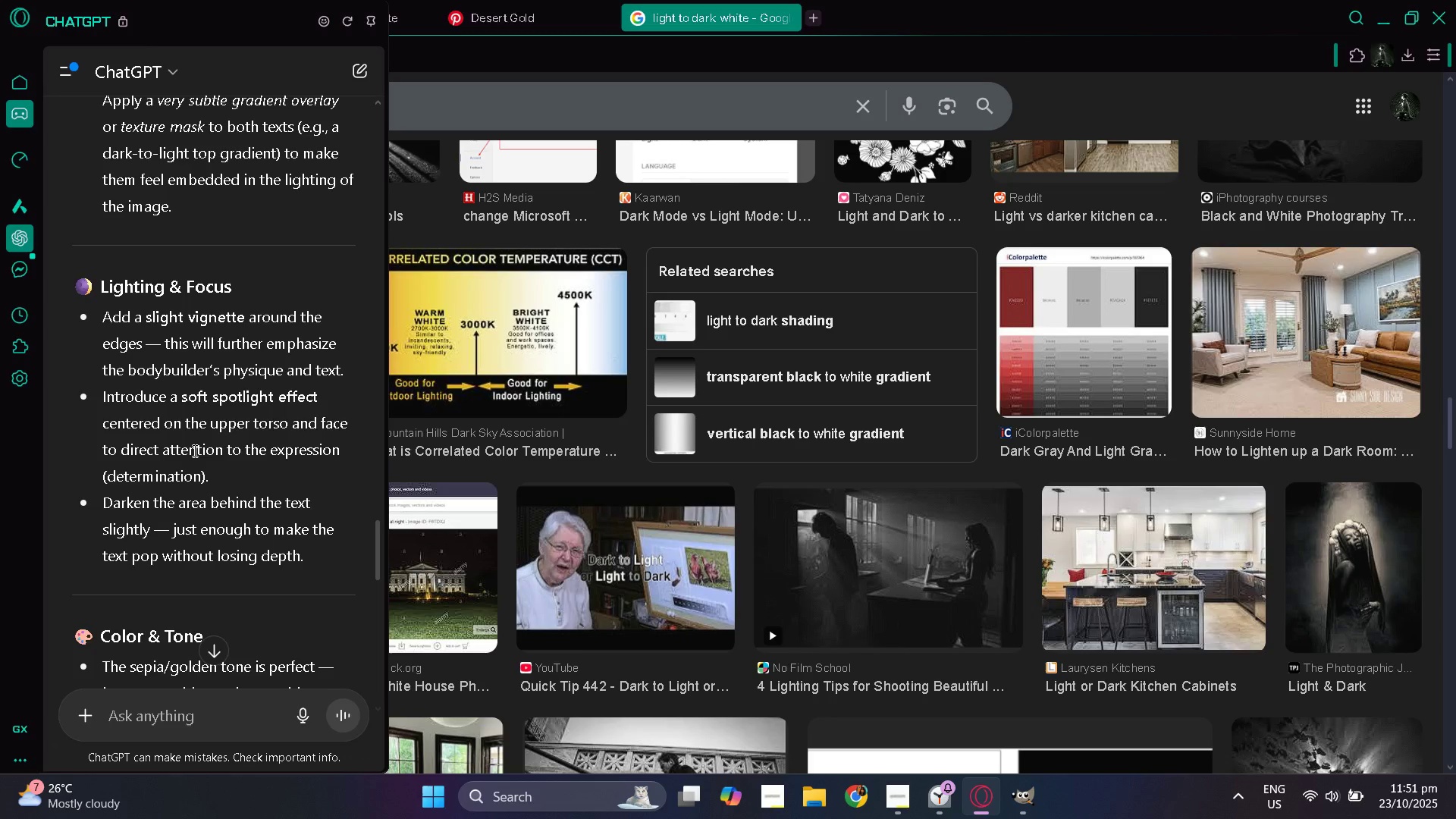 
left_click_drag(start_coordinate=[104, 394], to_coordinate=[235, 397])
 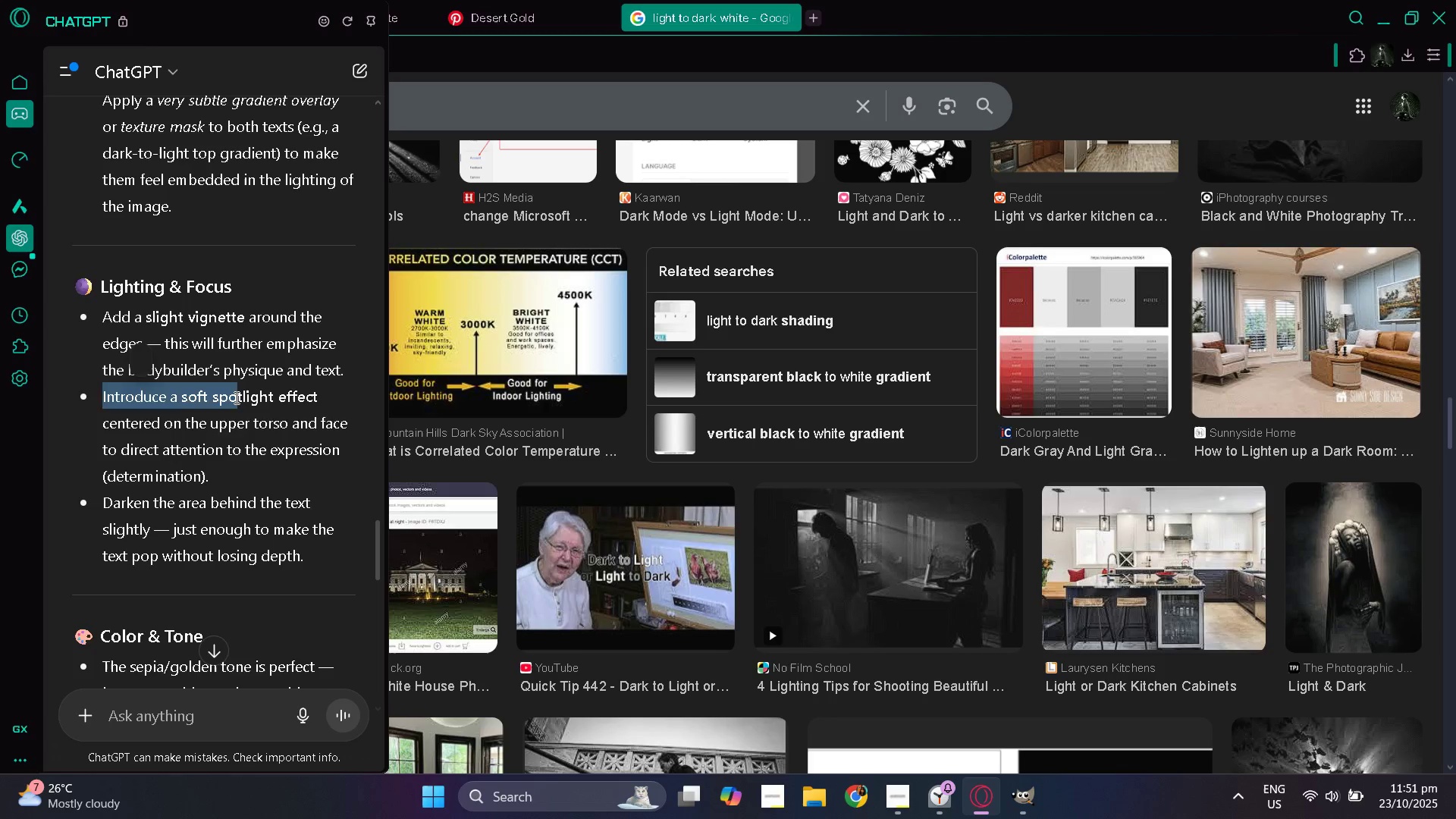 
left_click([235, 397])
 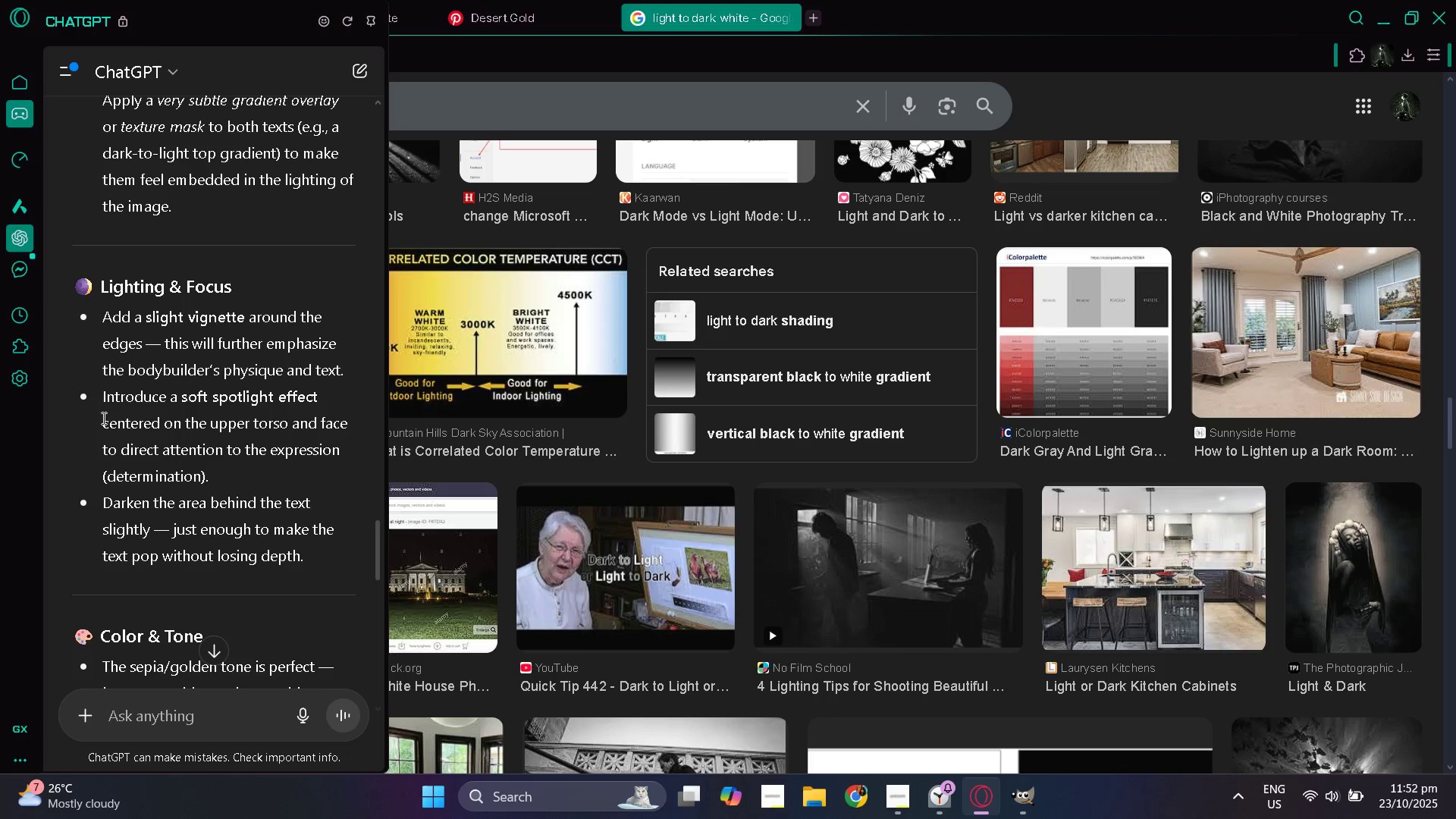 
left_click_drag(start_coordinate=[101, 419], to_coordinate=[215, 423])
 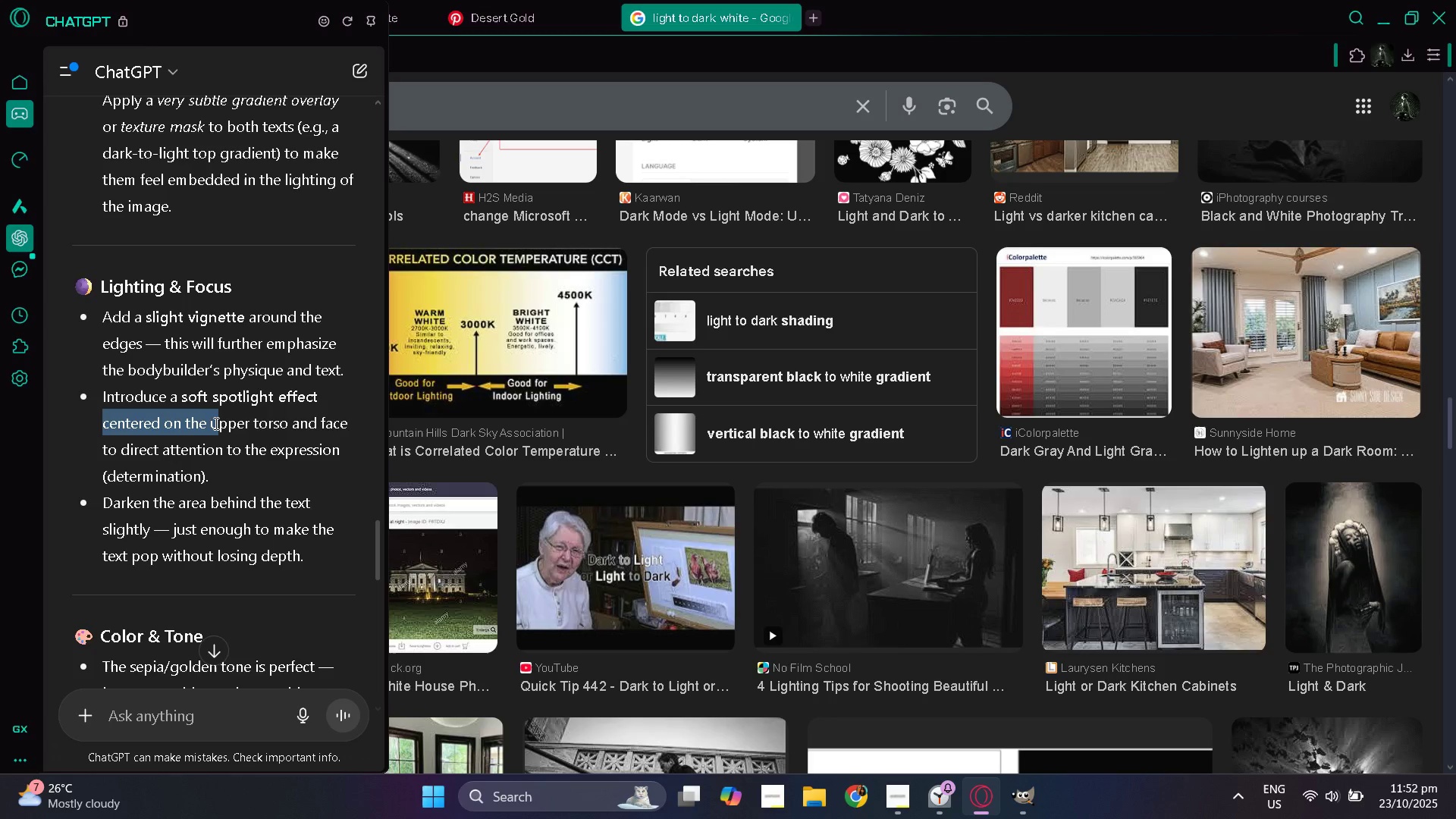 
left_click([215, 423])
 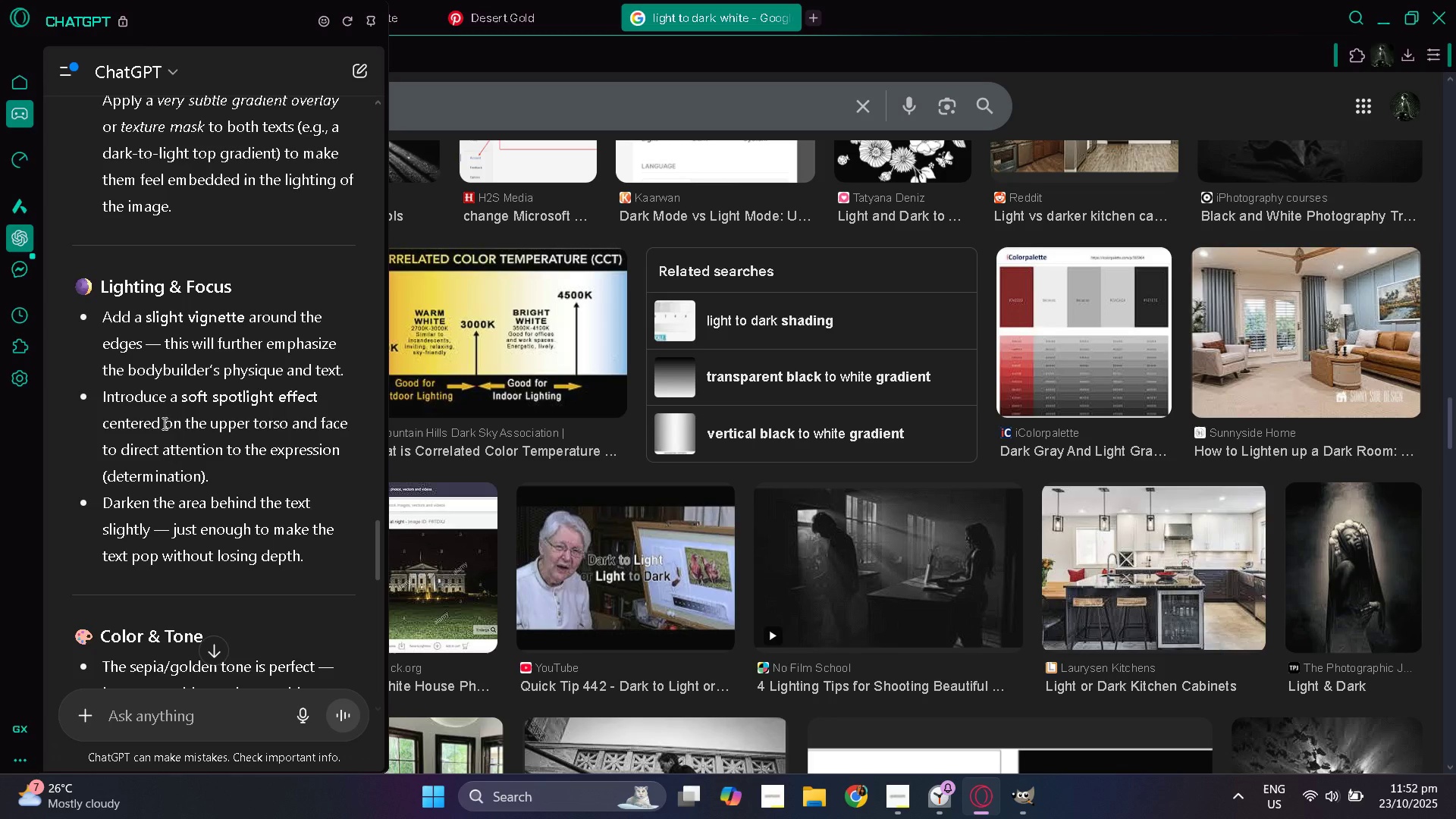 
left_click([163, 423])
 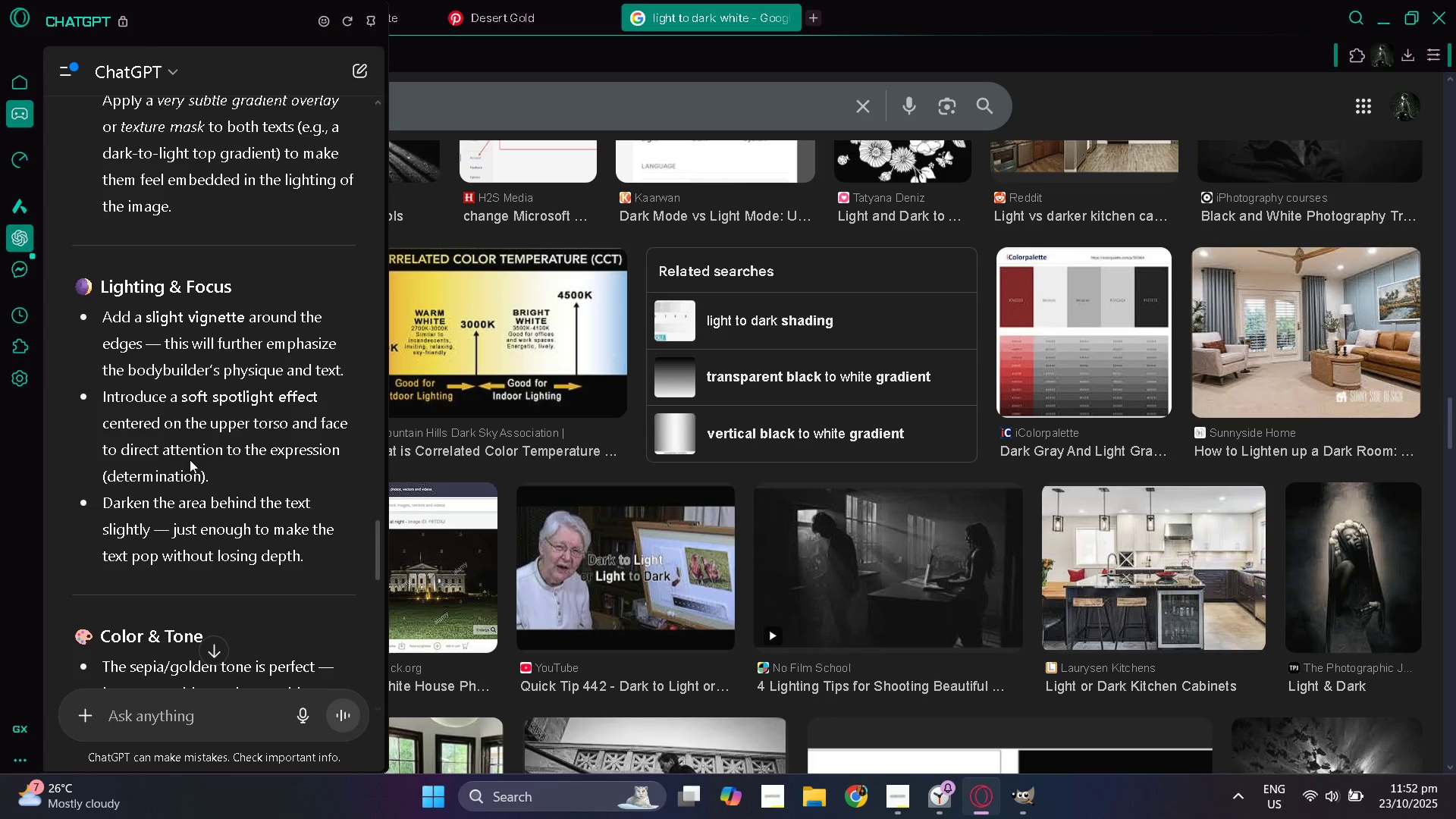 
wait(8.19)
 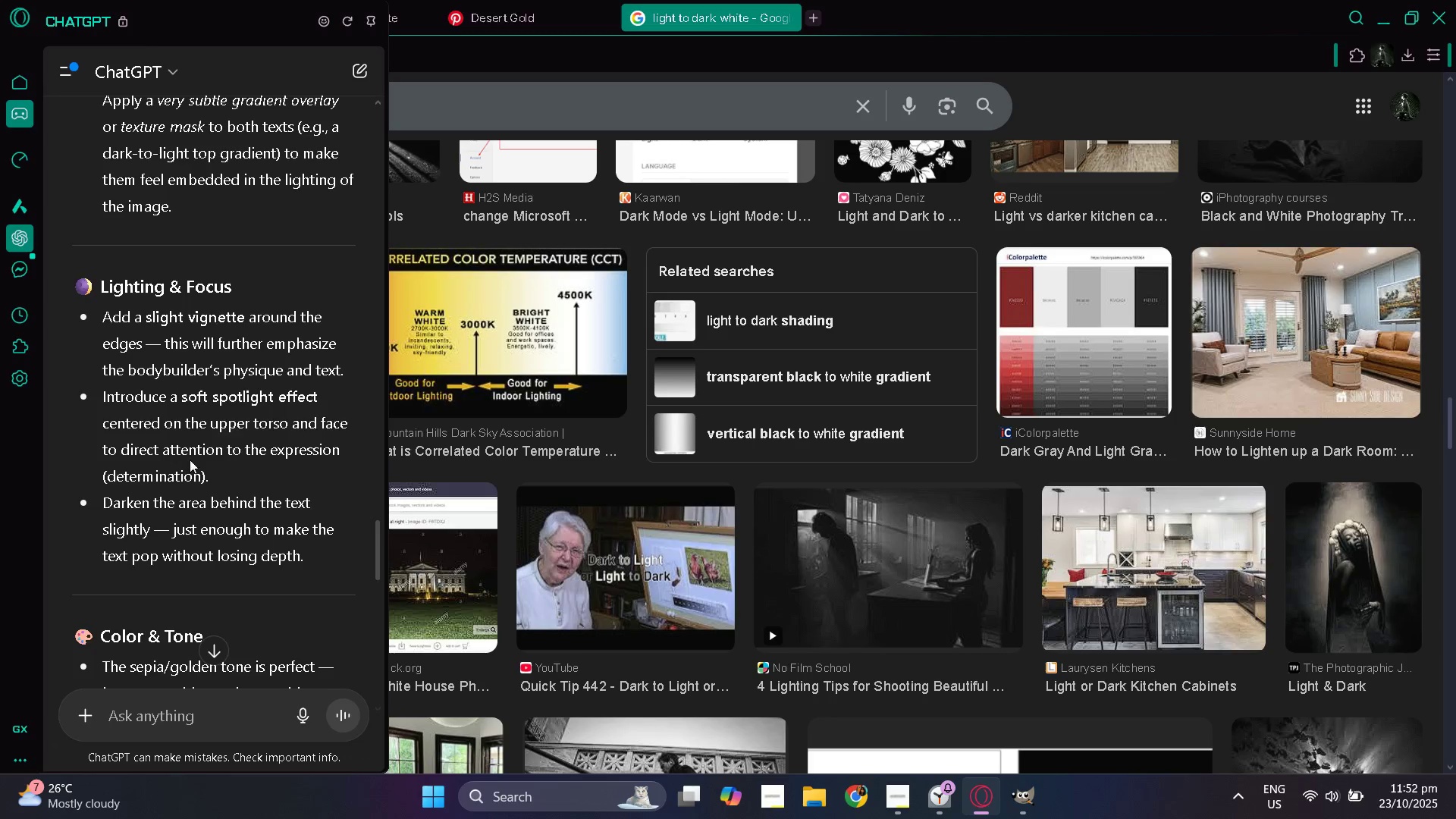 
key(Alt+AltLeft)
 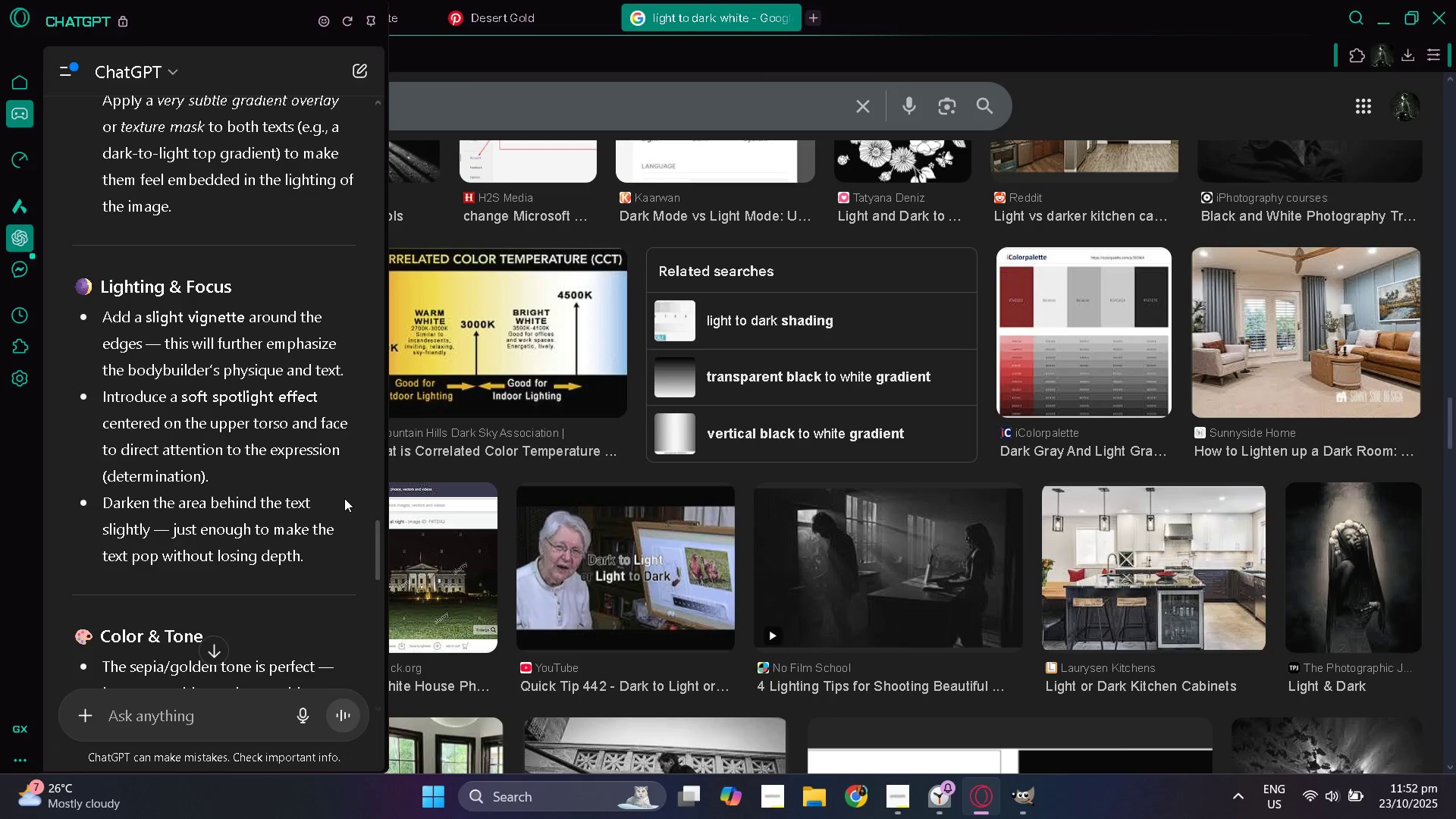 
key(Alt+Tab)
 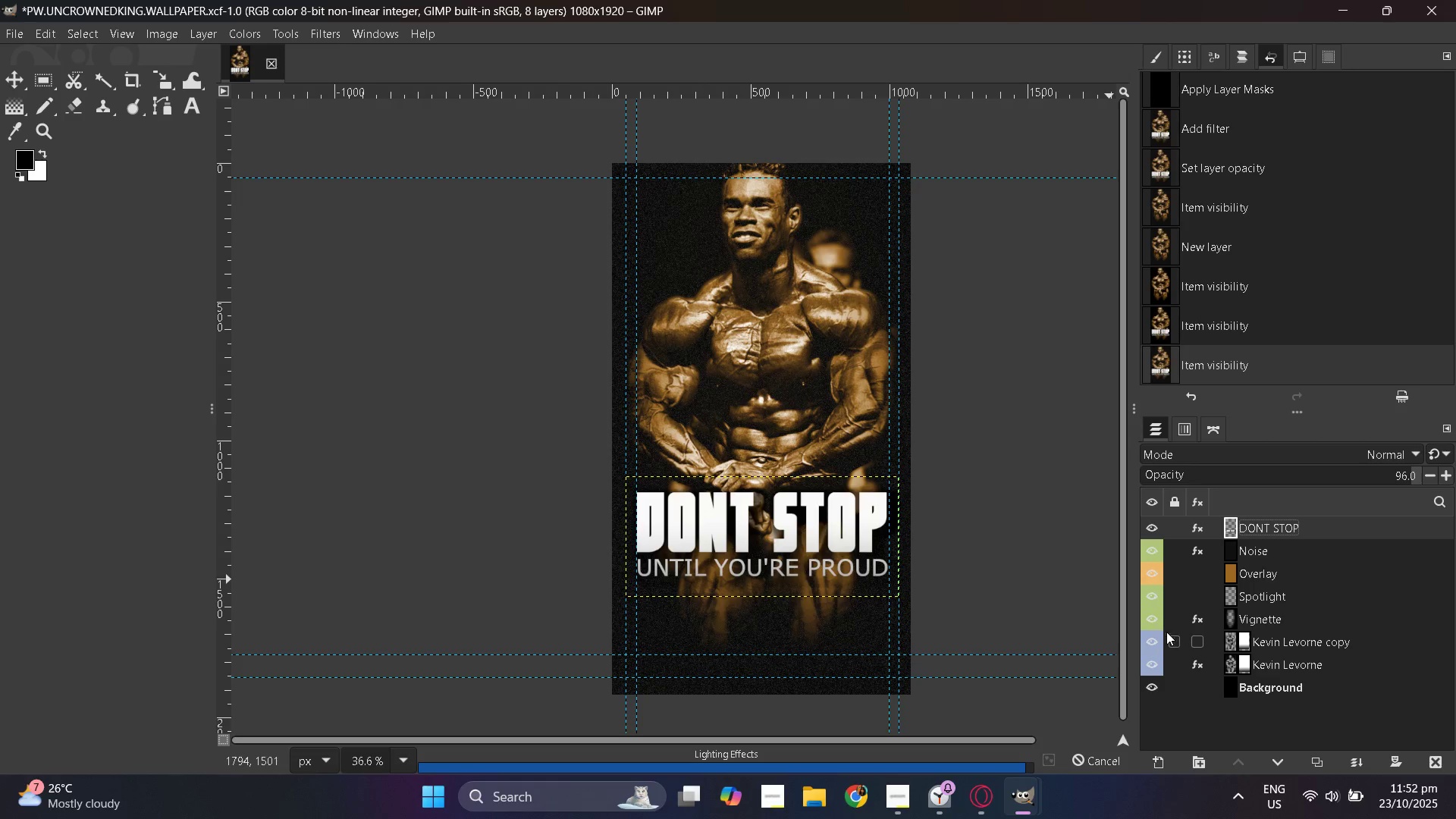 
left_click([1150, 616])
 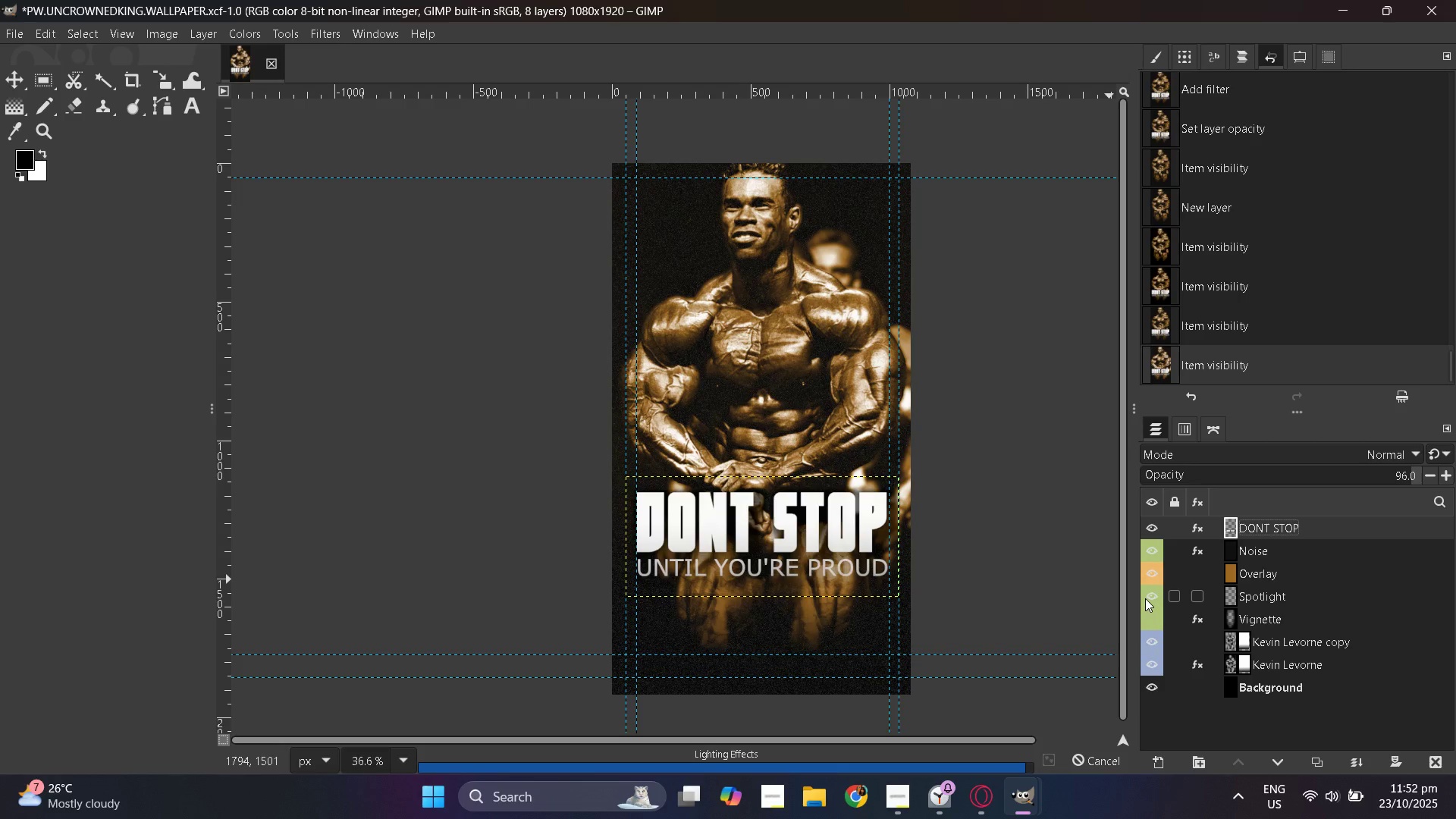 
double_click([1145, 598])
 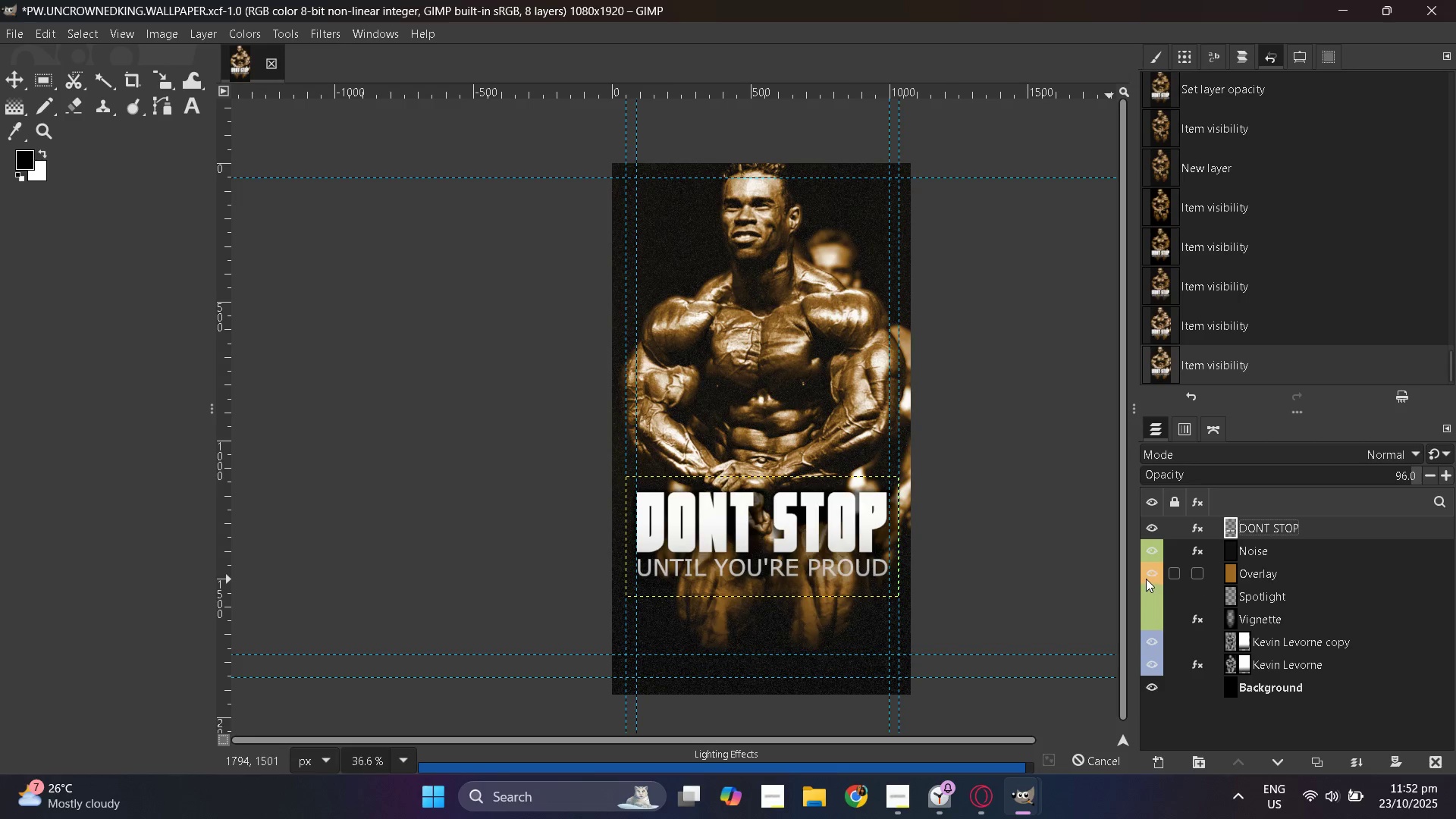 
left_click([1146, 579])
 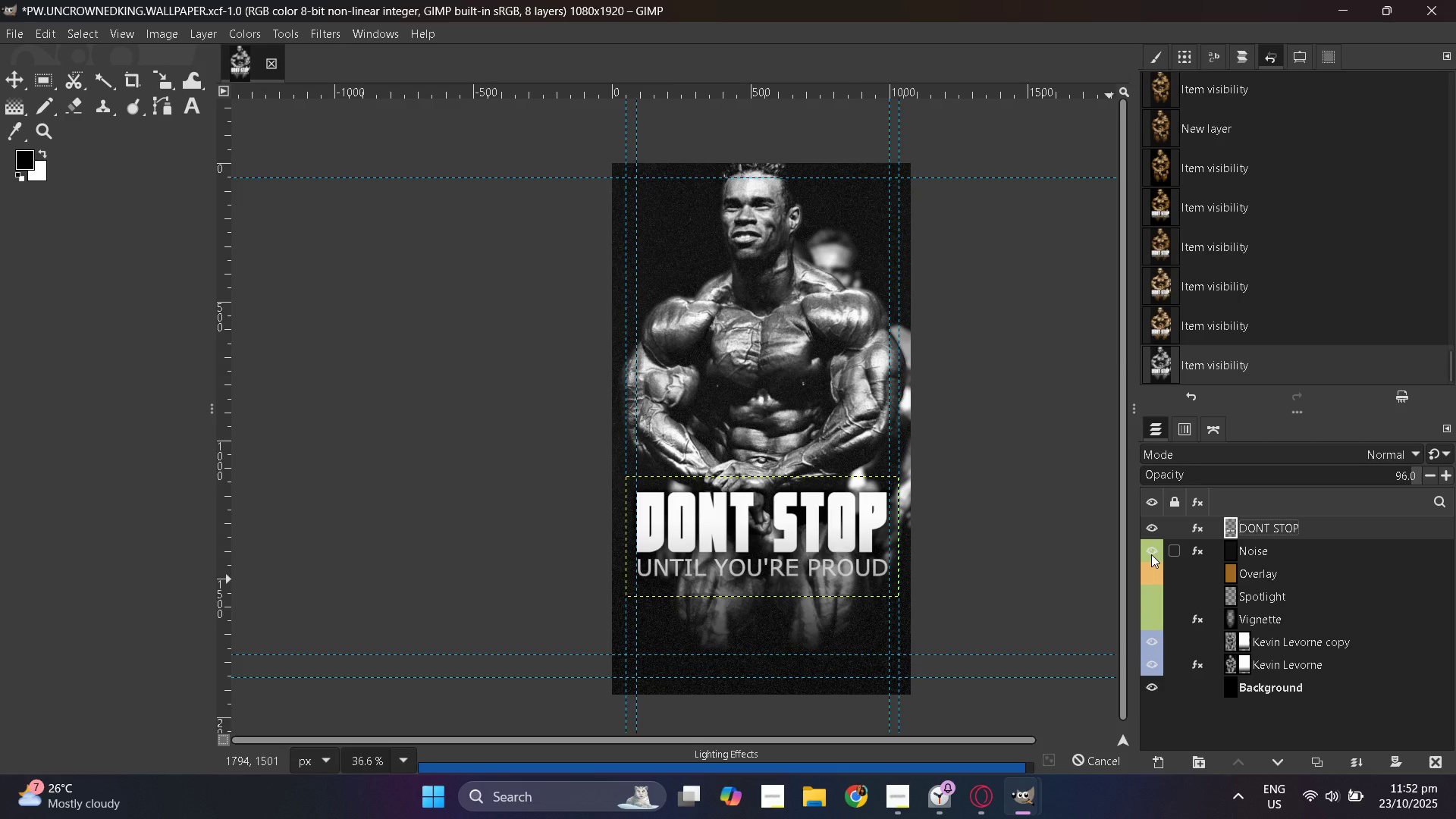 
left_click([1151, 554])
 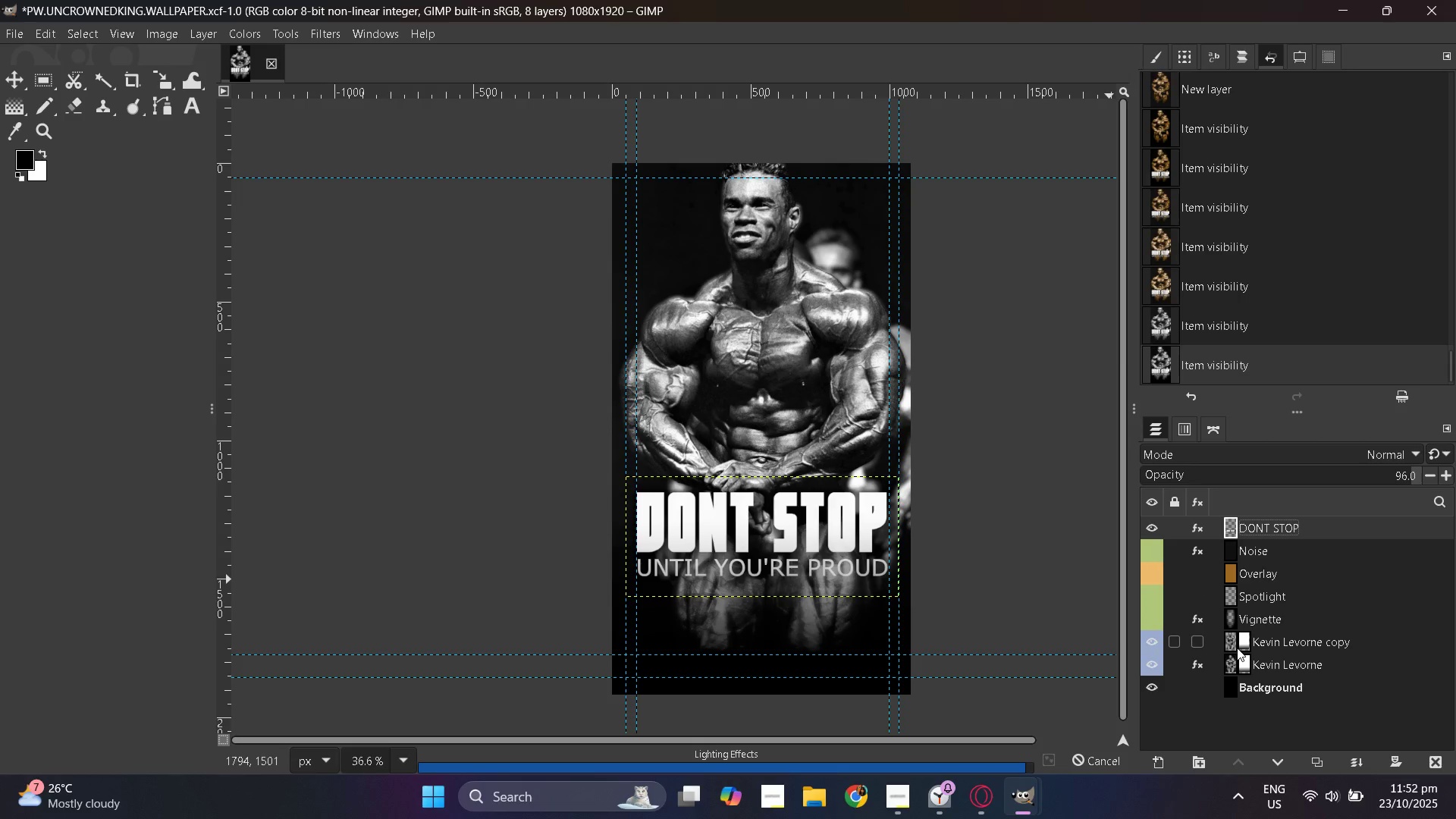 
left_click([1229, 643])
 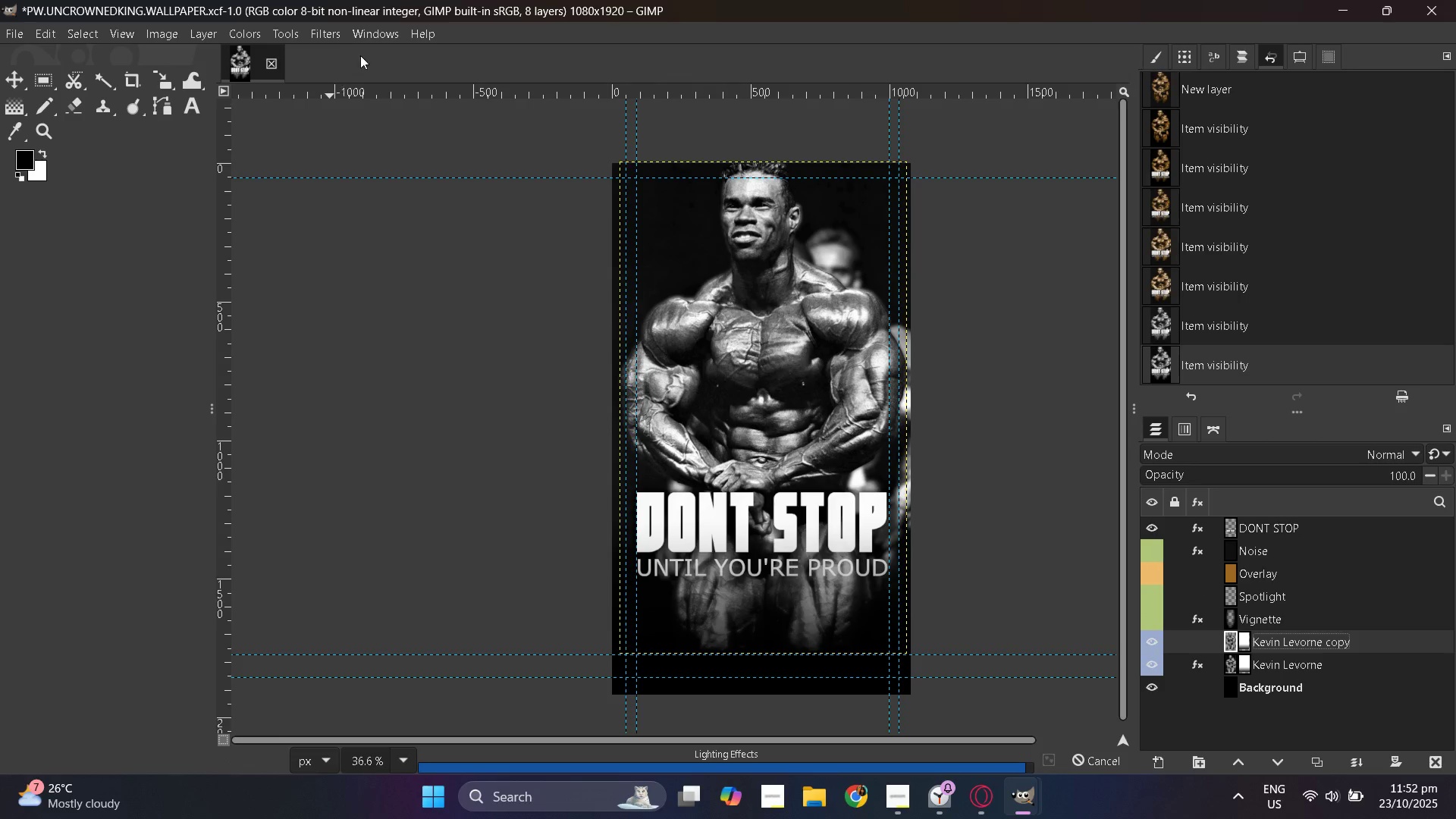 
left_click([326, 36])
 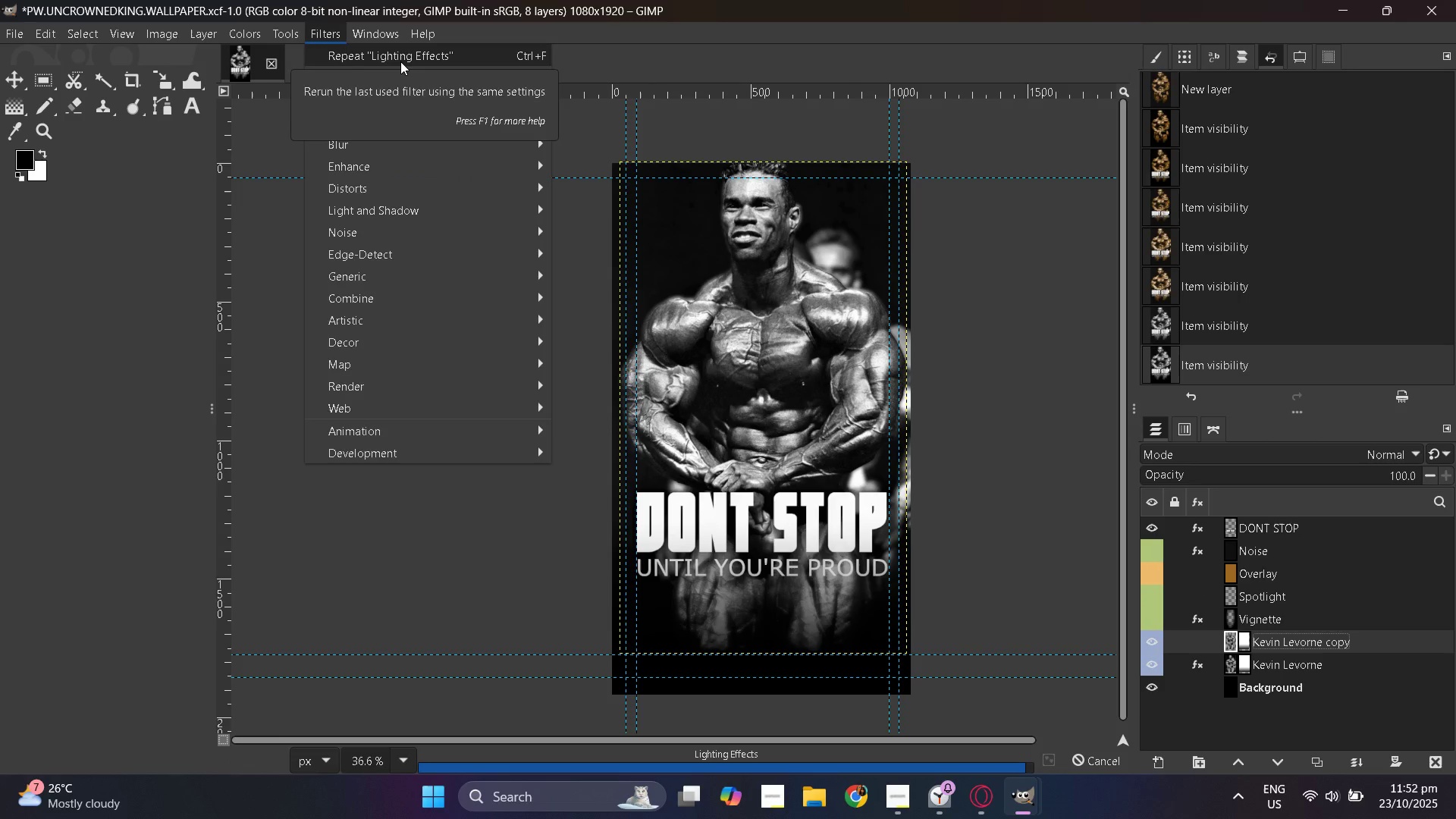 
left_click([400, 61])
 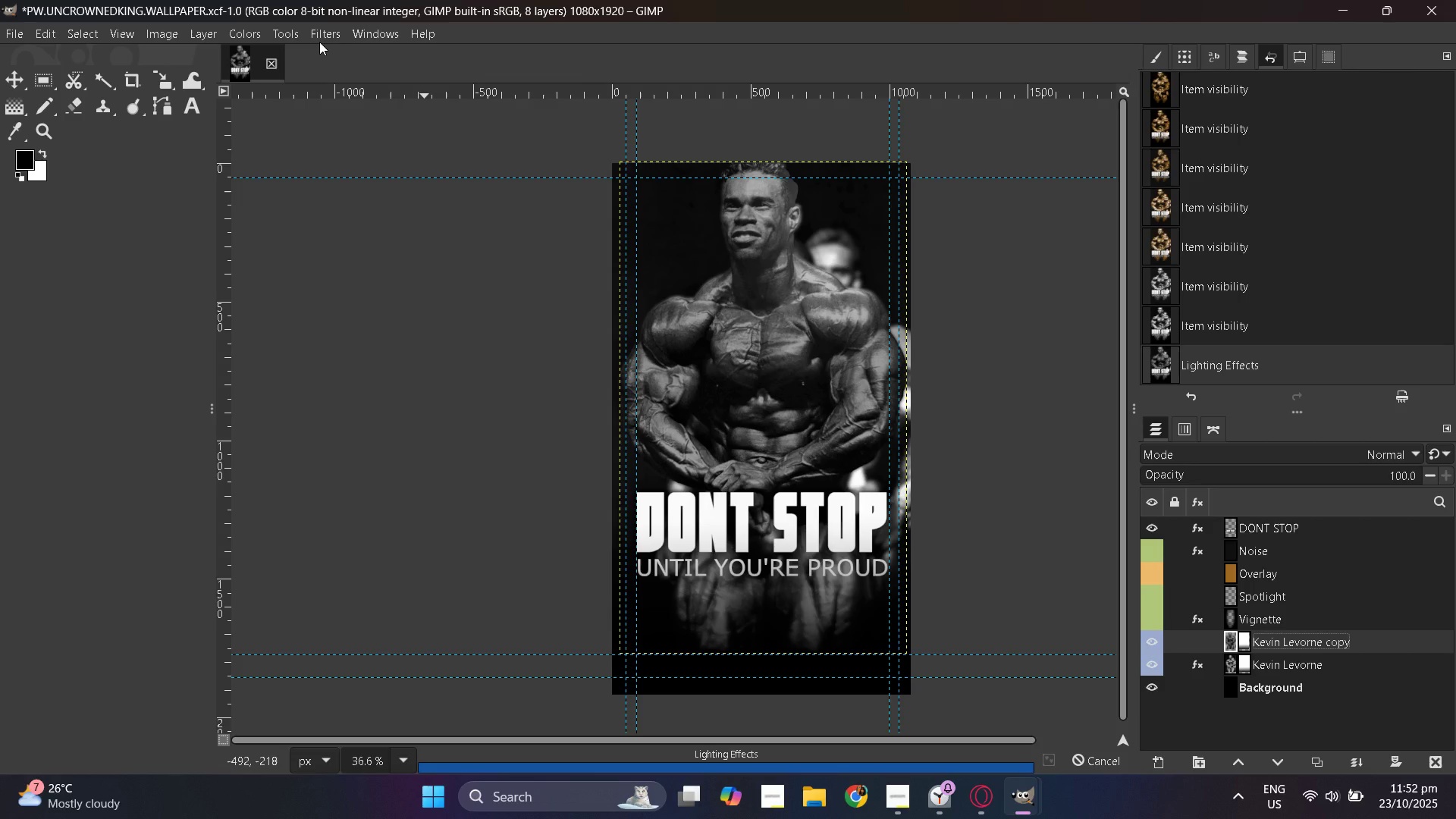 
wait(7.45)
 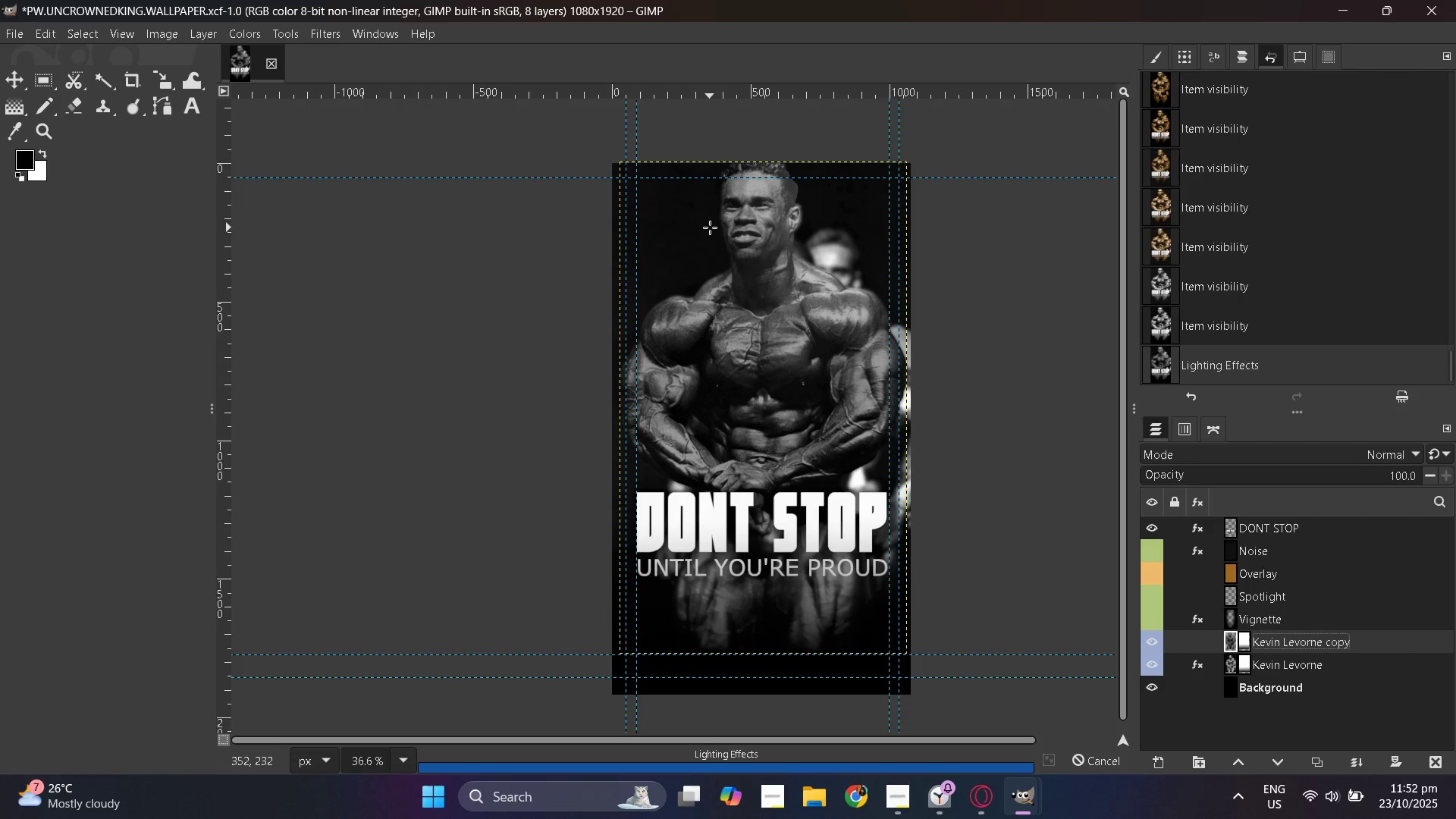 
left_click([317, 33])
 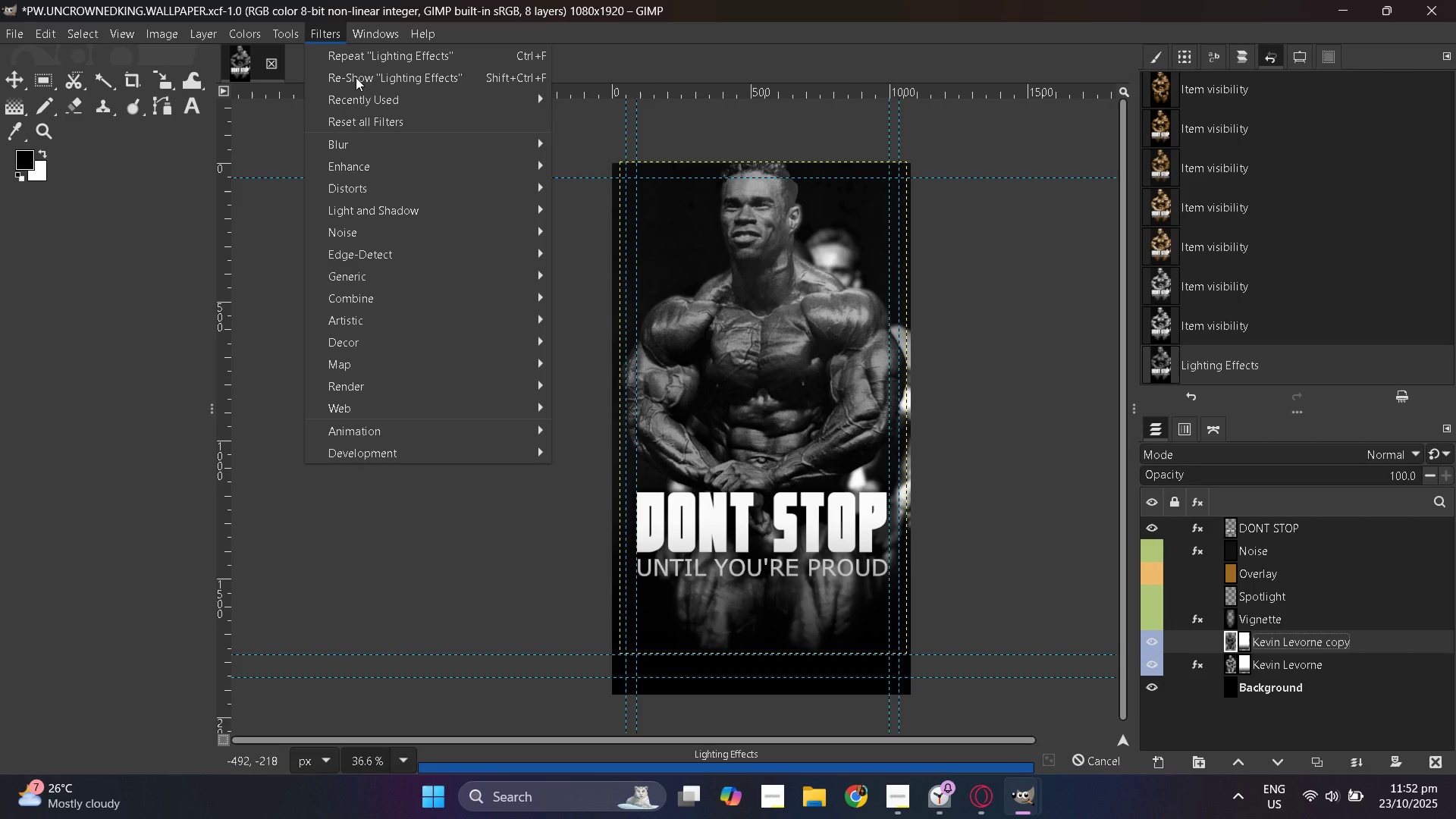 
left_click([356, 77])
 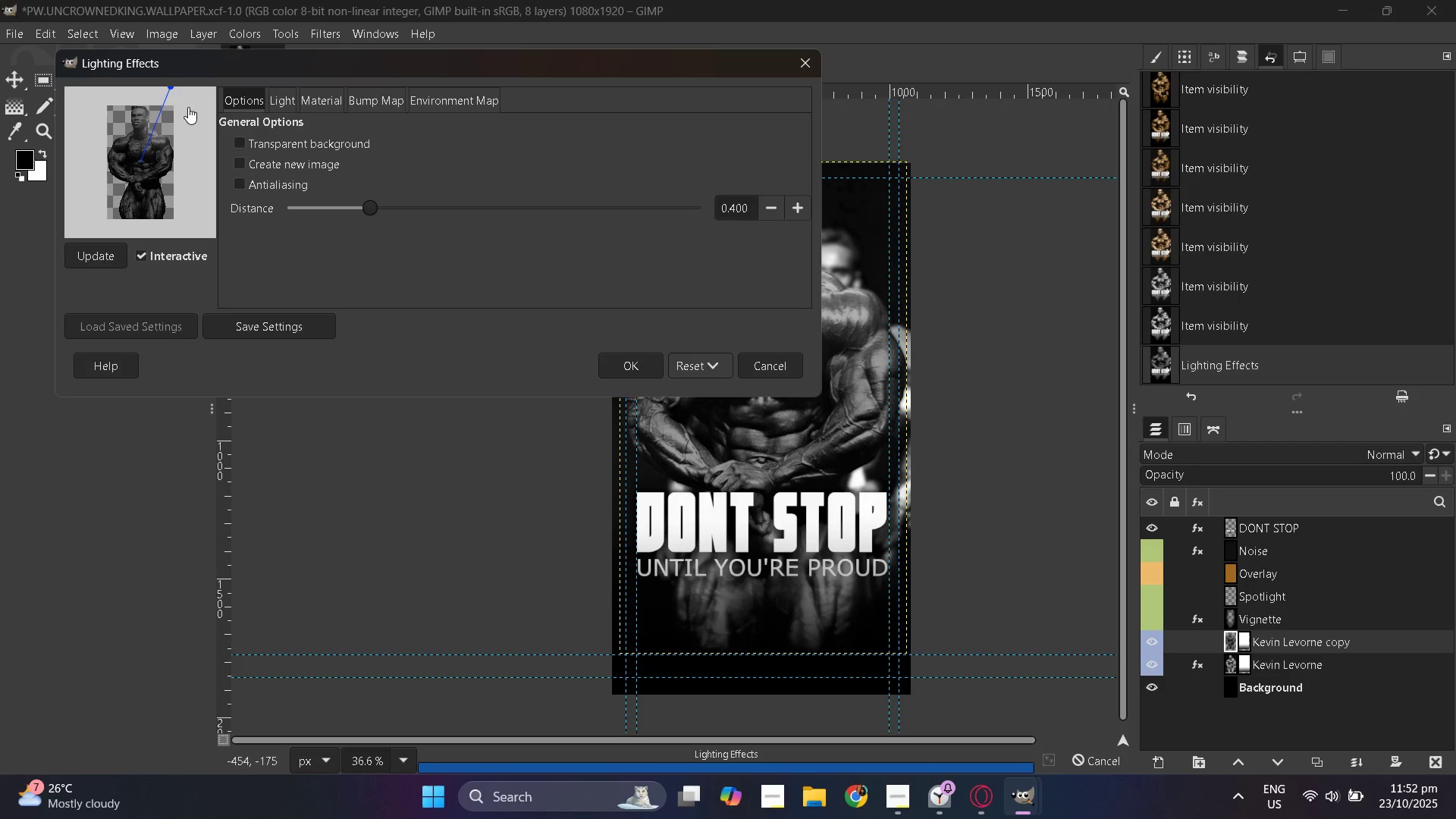 
left_click_drag(start_coordinate=[172, 87], to_coordinate=[132, 135])
 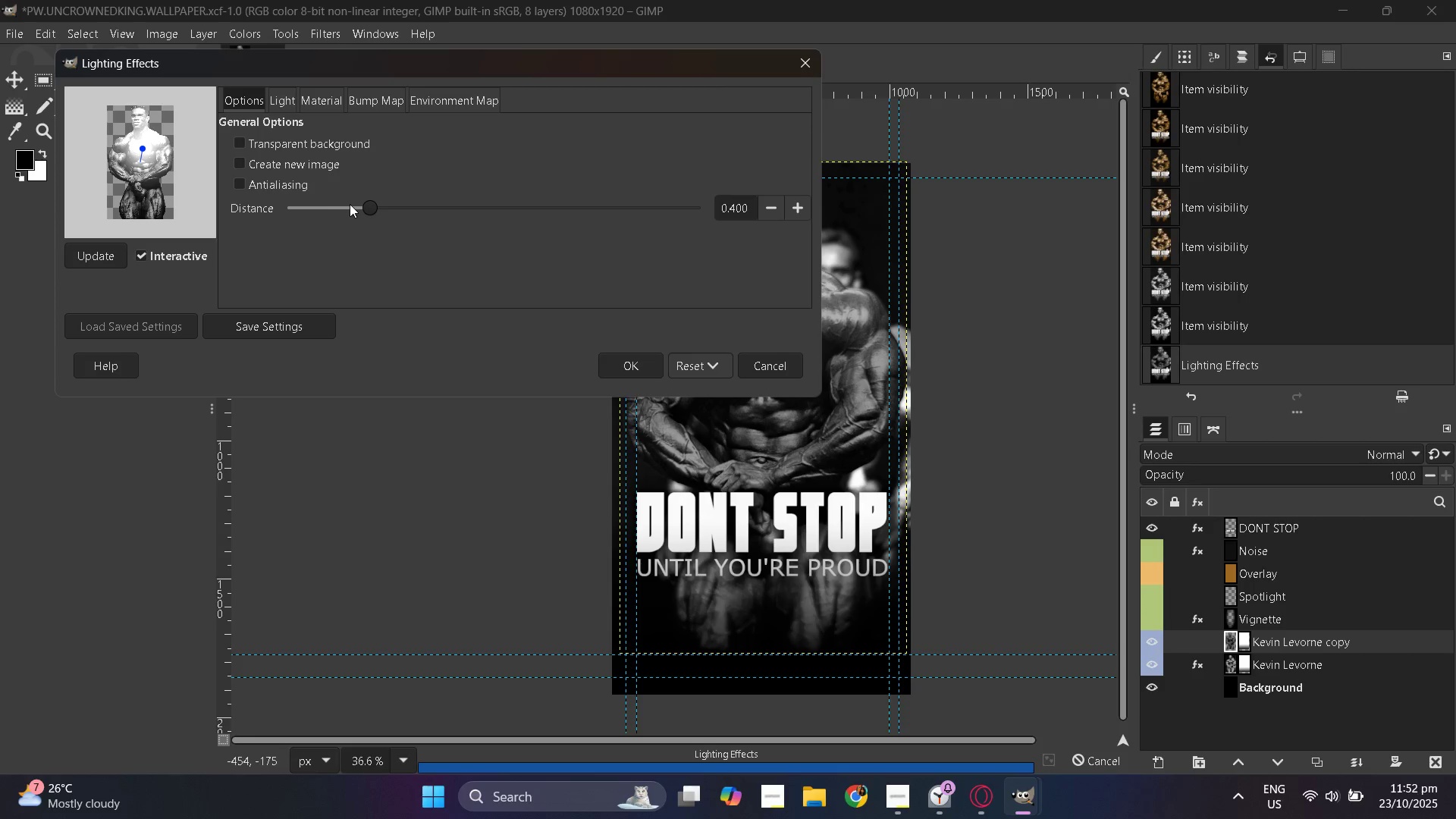 
left_click_drag(start_coordinate=[359, 204], to_coordinate=[340, 215])
 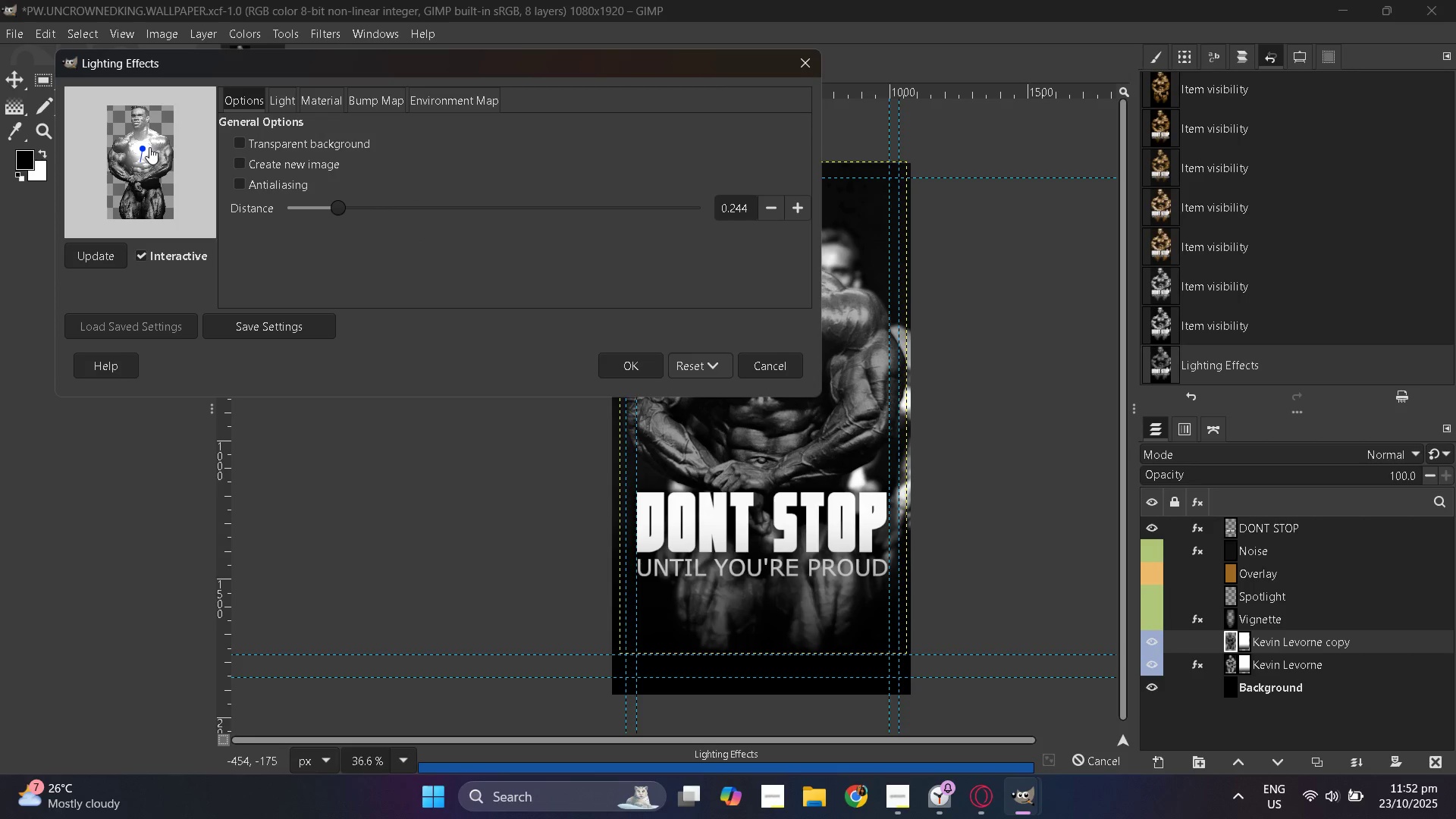 
left_click_drag(start_coordinate=[146, 147], to_coordinate=[142, 126])
 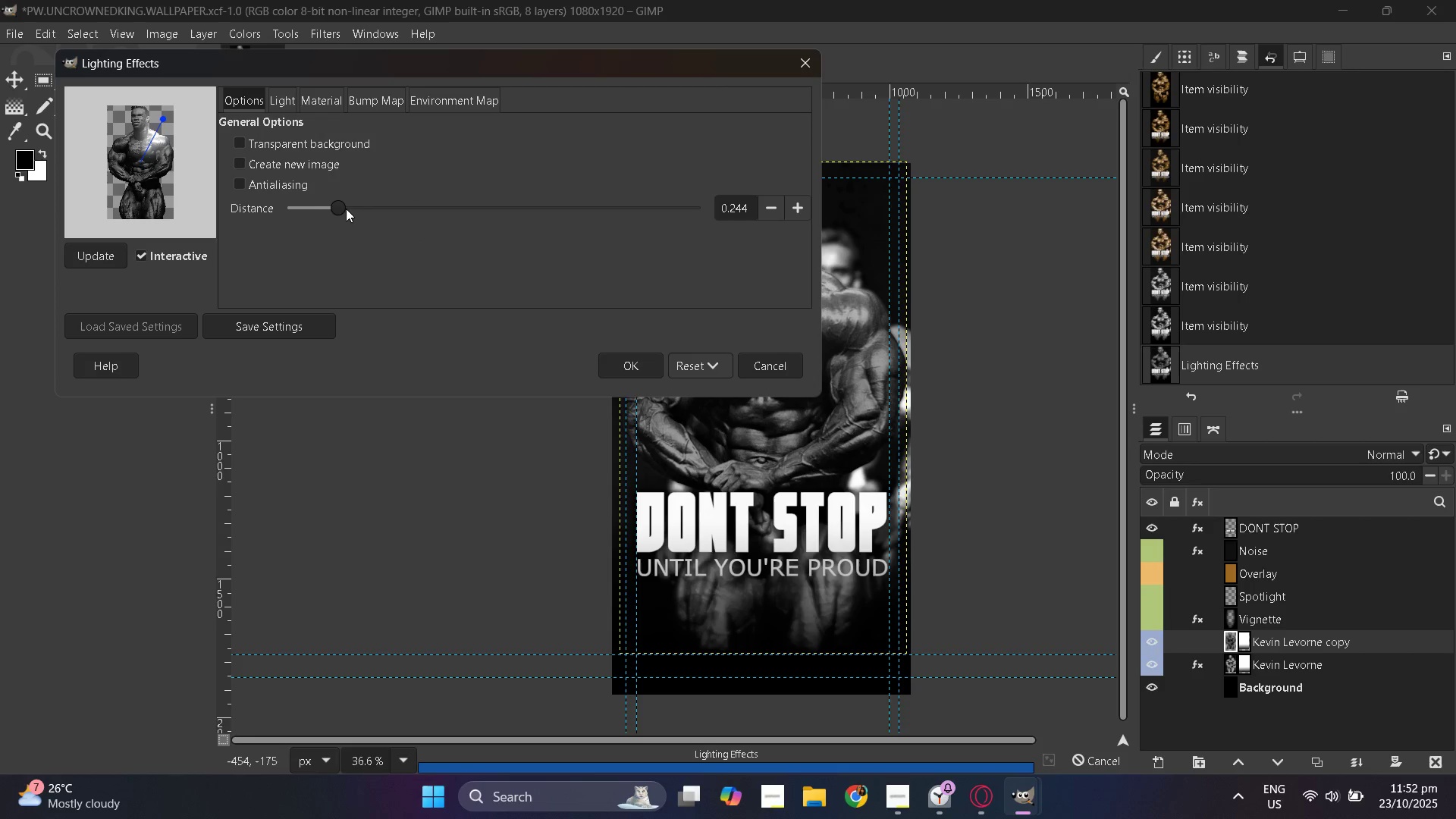 
left_click_drag(start_coordinate=[346, 209], to_coordinate=[312, 207])
 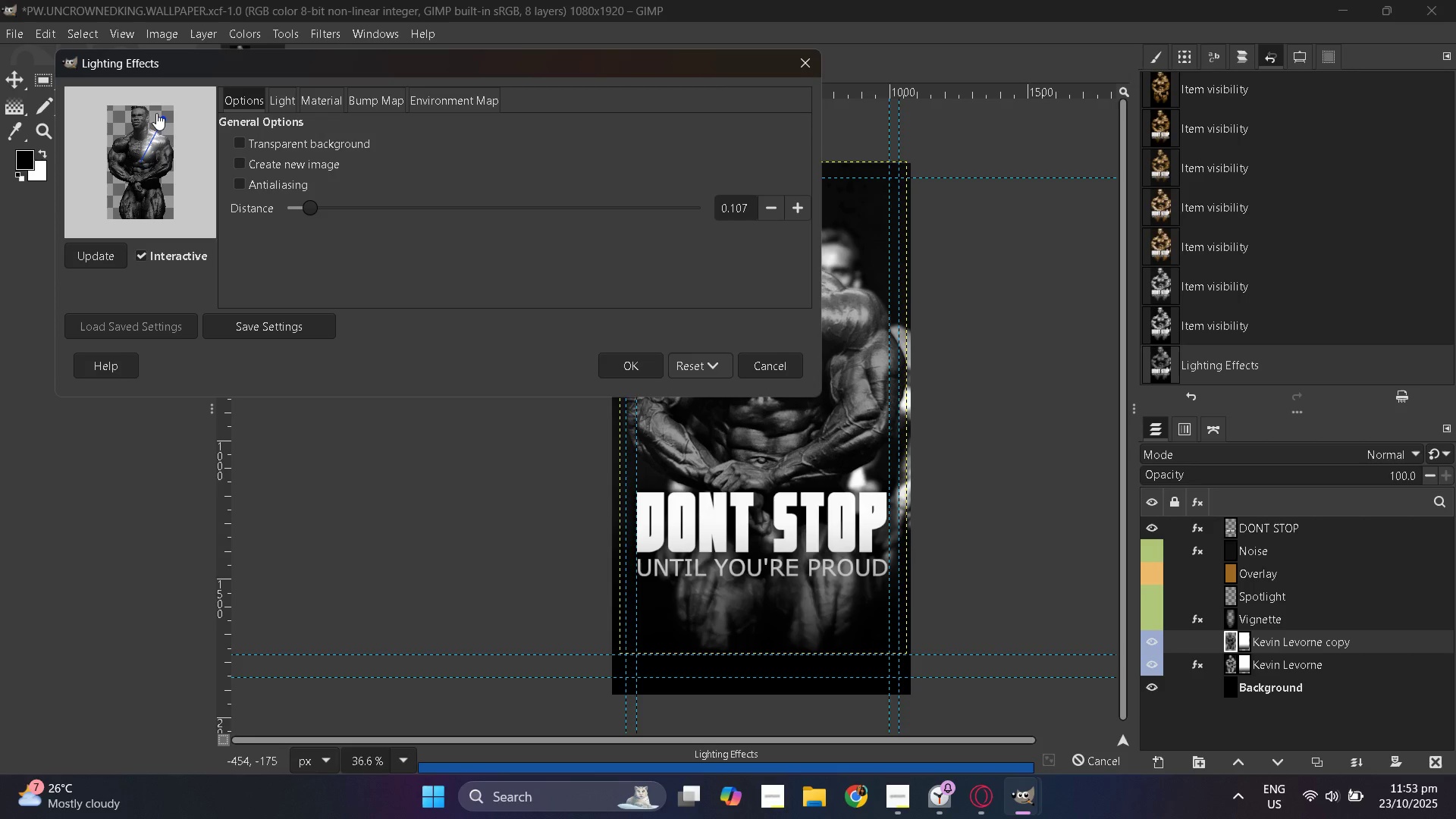 
left_click_drag(start_coordinate=[156, 113], to_coordinate=[150, 117])
 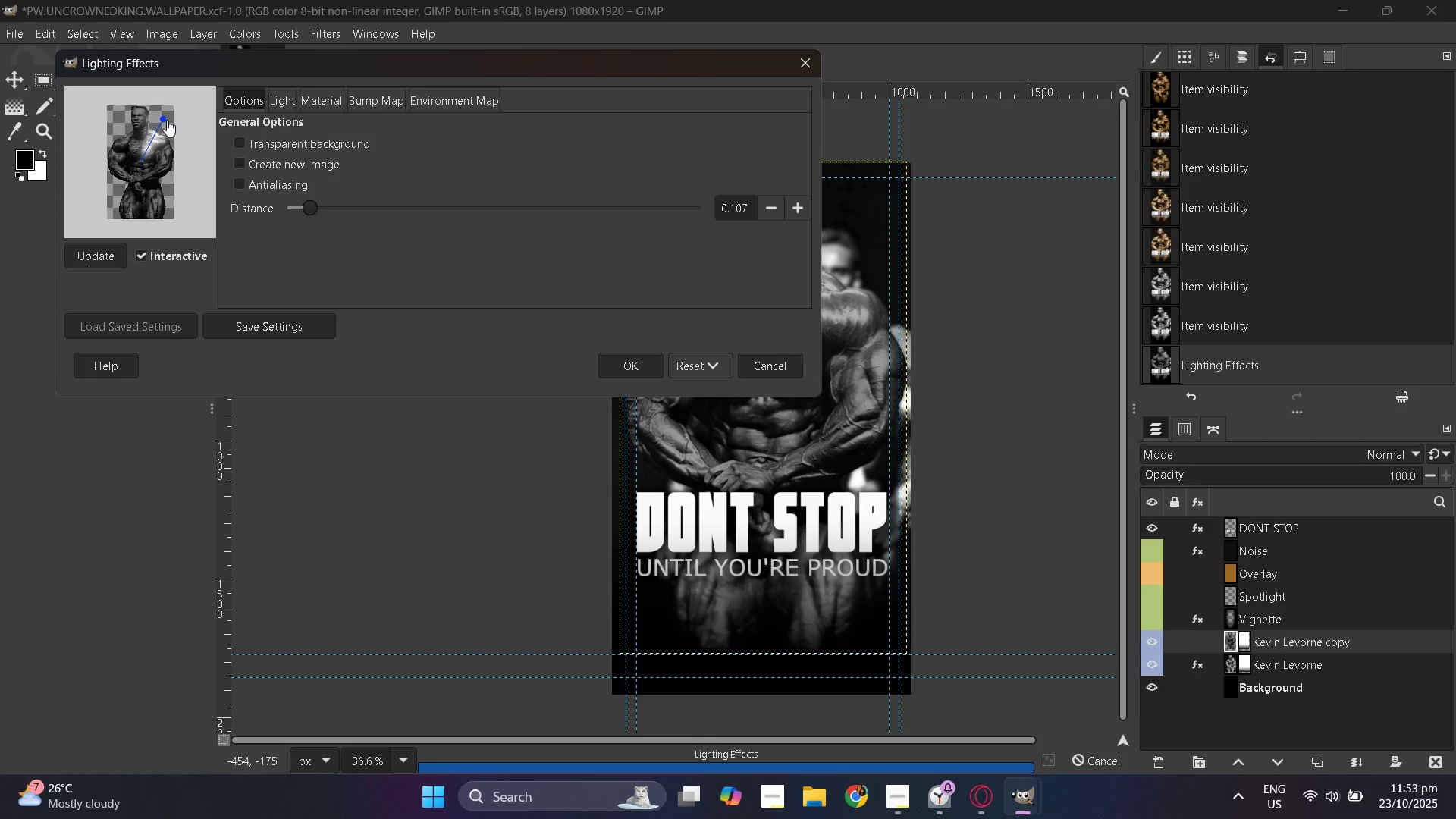 
left_click_drag(start_coordinate=[167, 118], to_coordinate=[139, 144])
 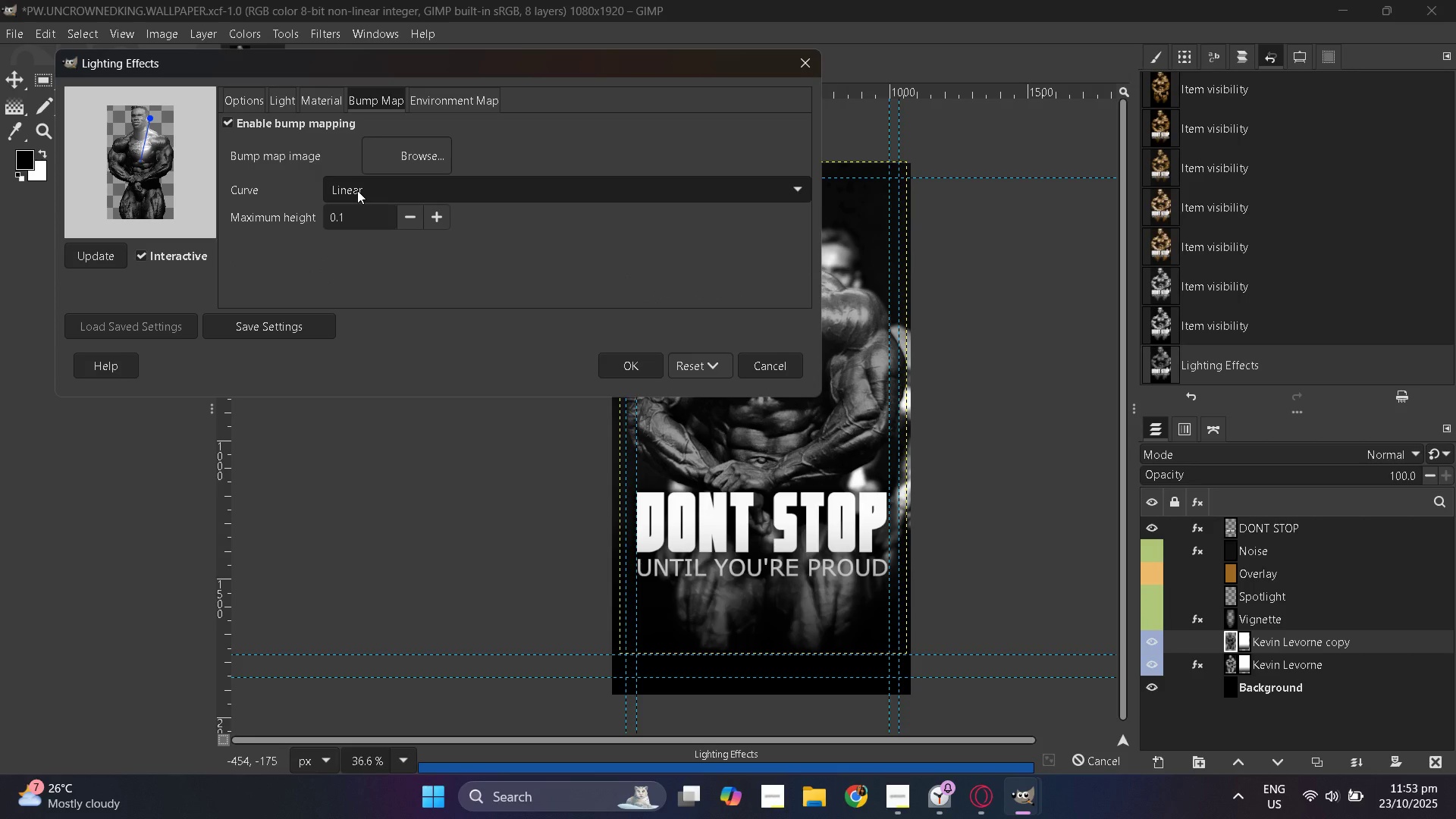 
left_click([390, 156])
 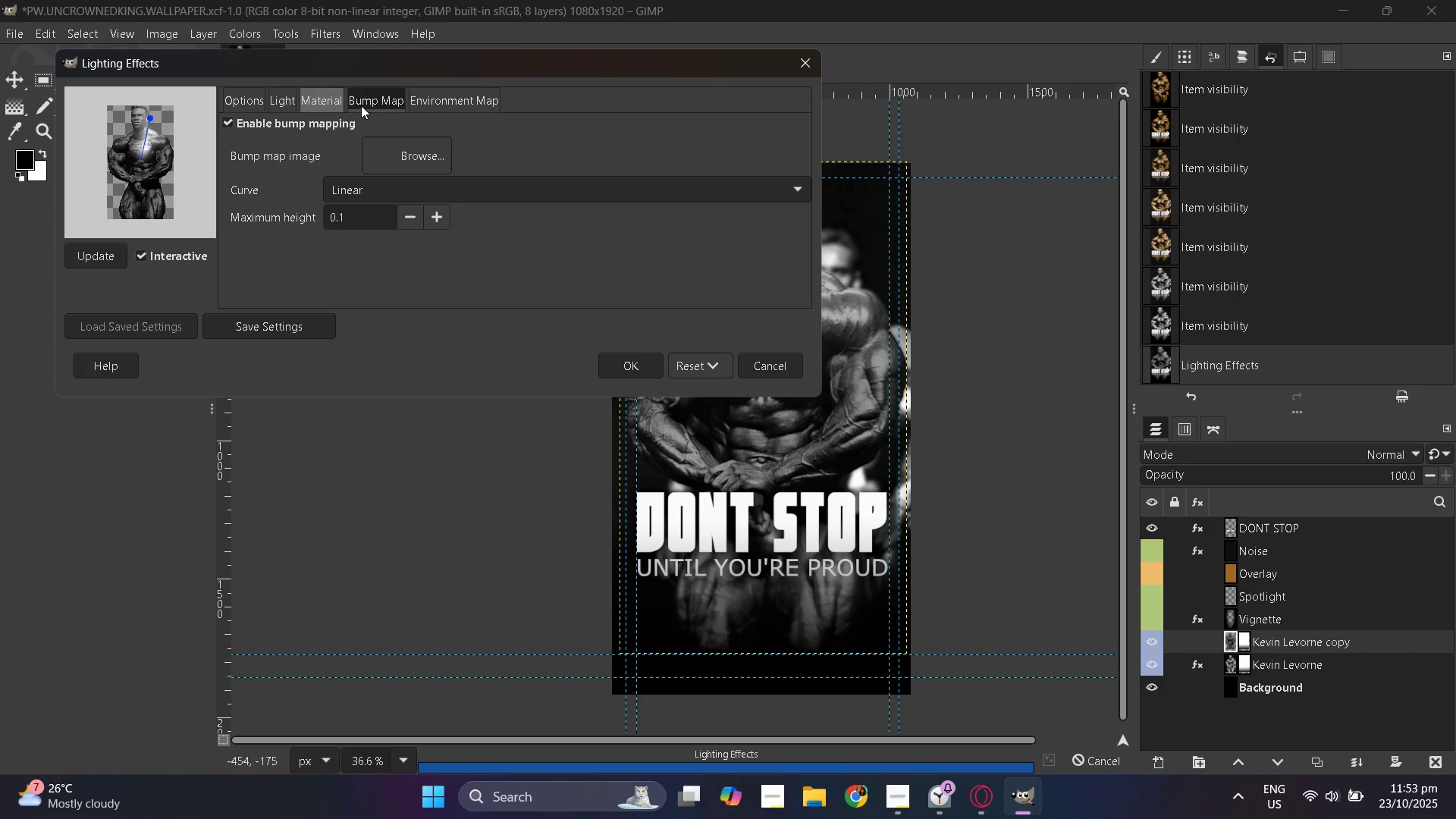 
left_click([442, 98])
 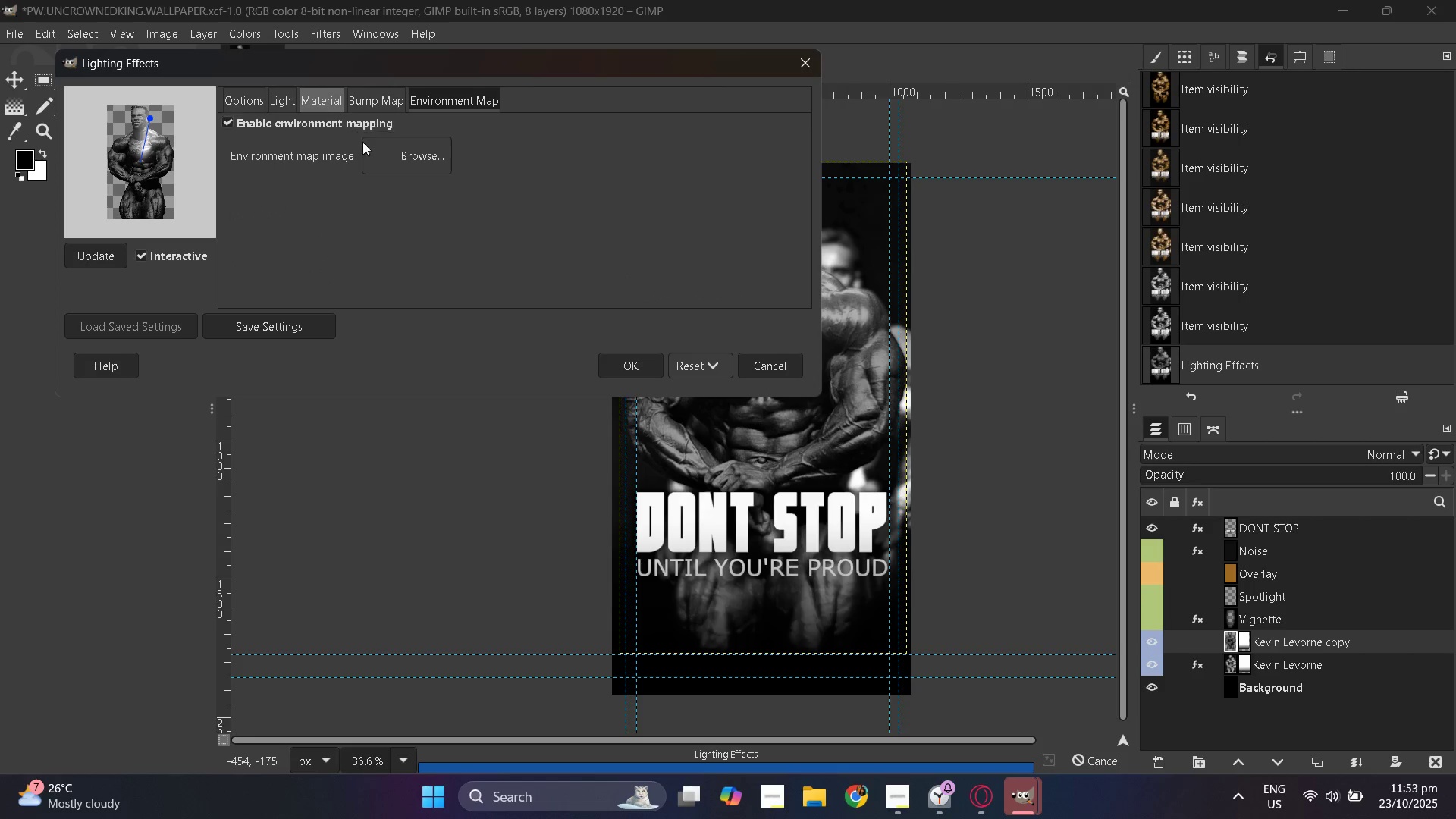 
left_click([416, 152])
 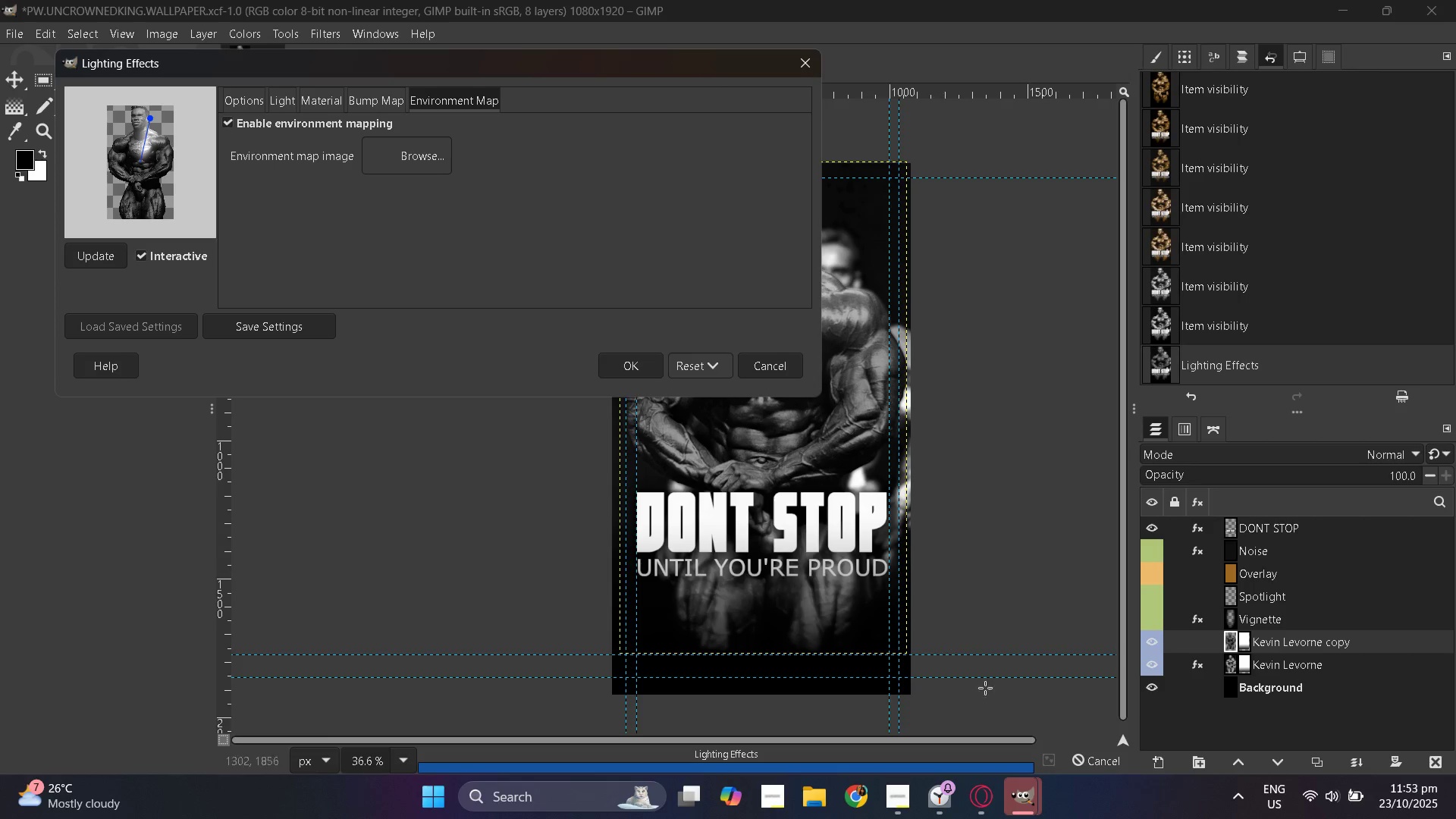 
left_click([1031, 802])
 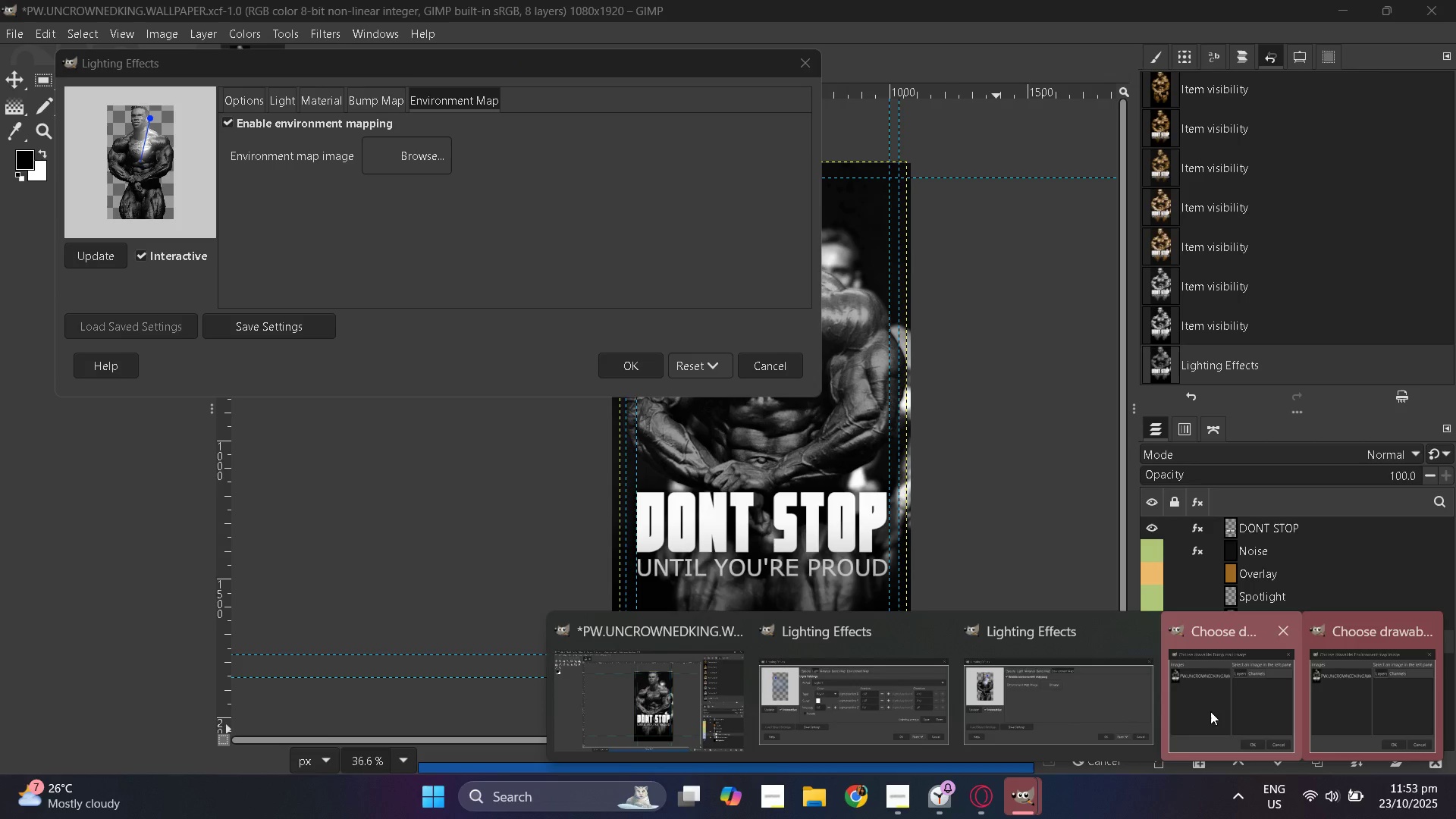 
left_click([1210, 711])
 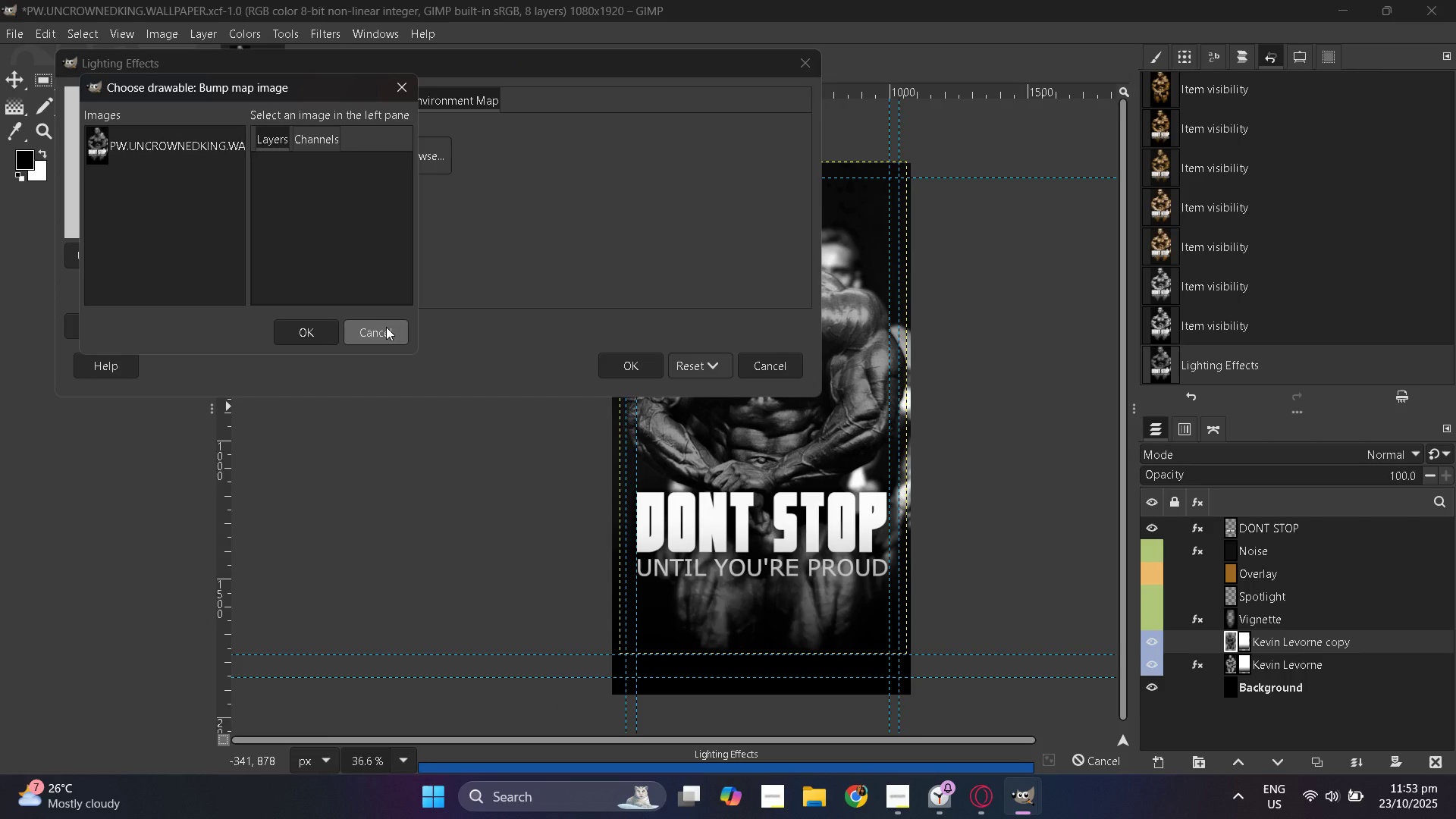 
left_click([386, 327])
 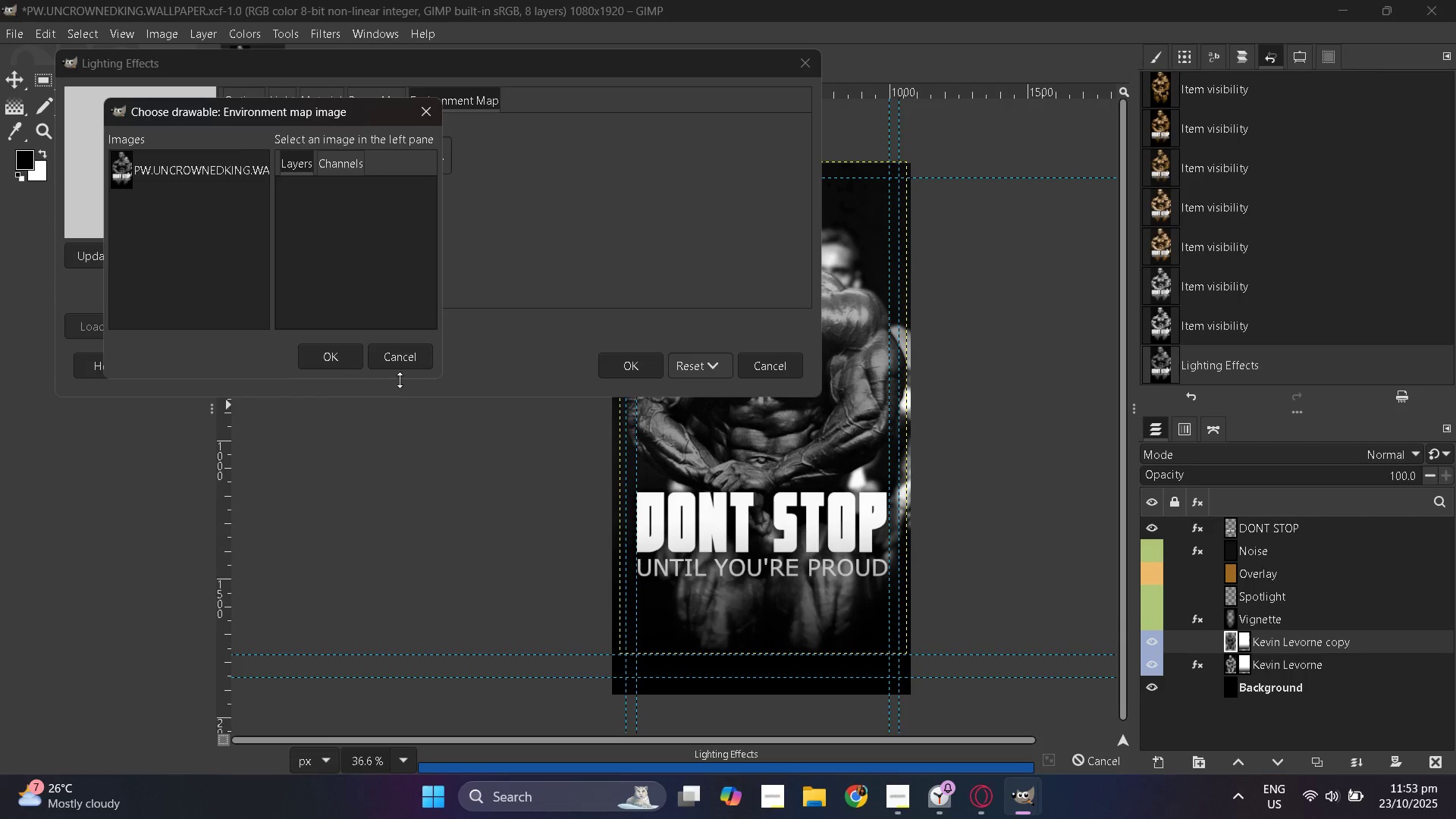 
left_click([394, 366])
 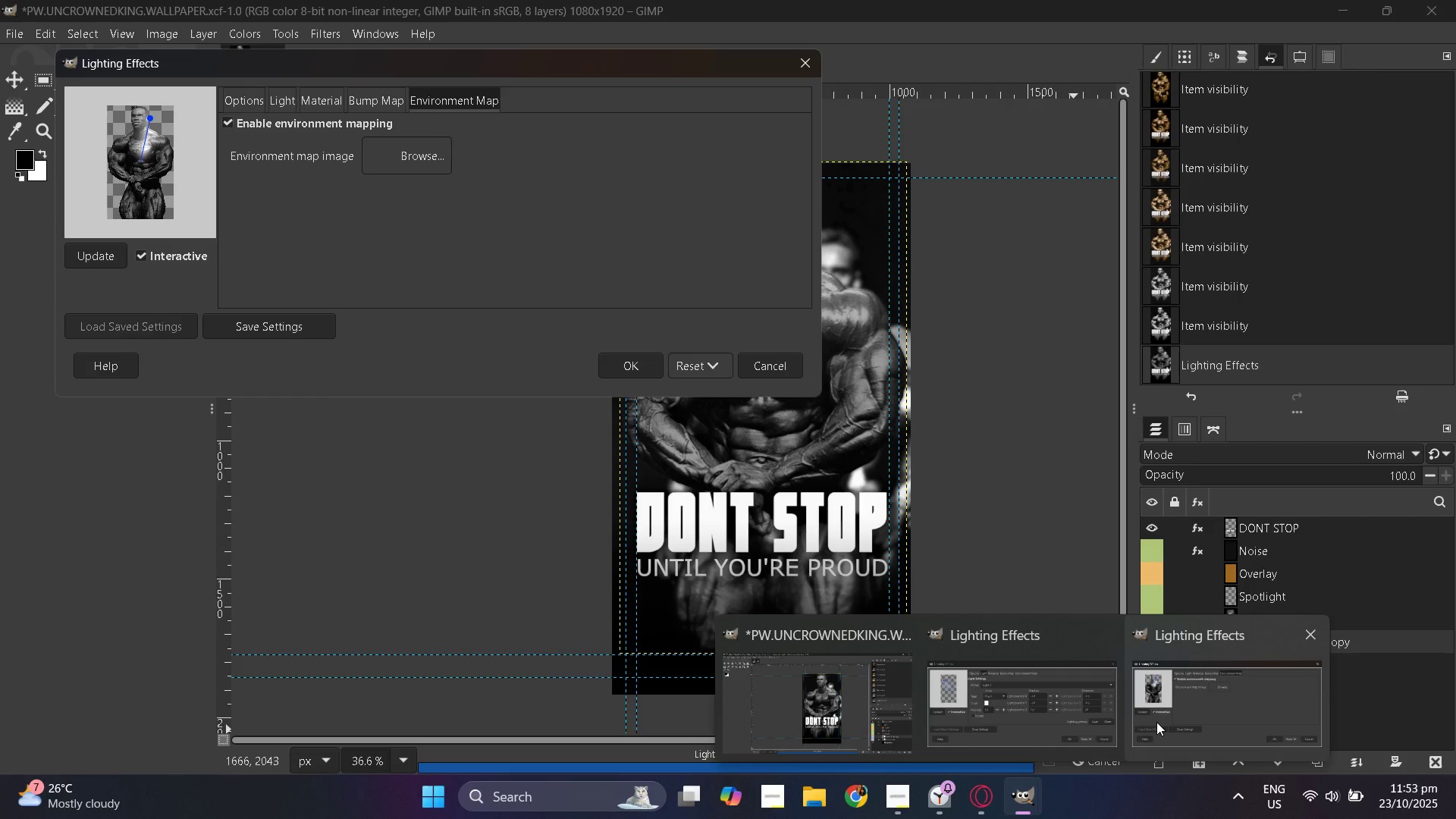 
left_click([1156, 722])
 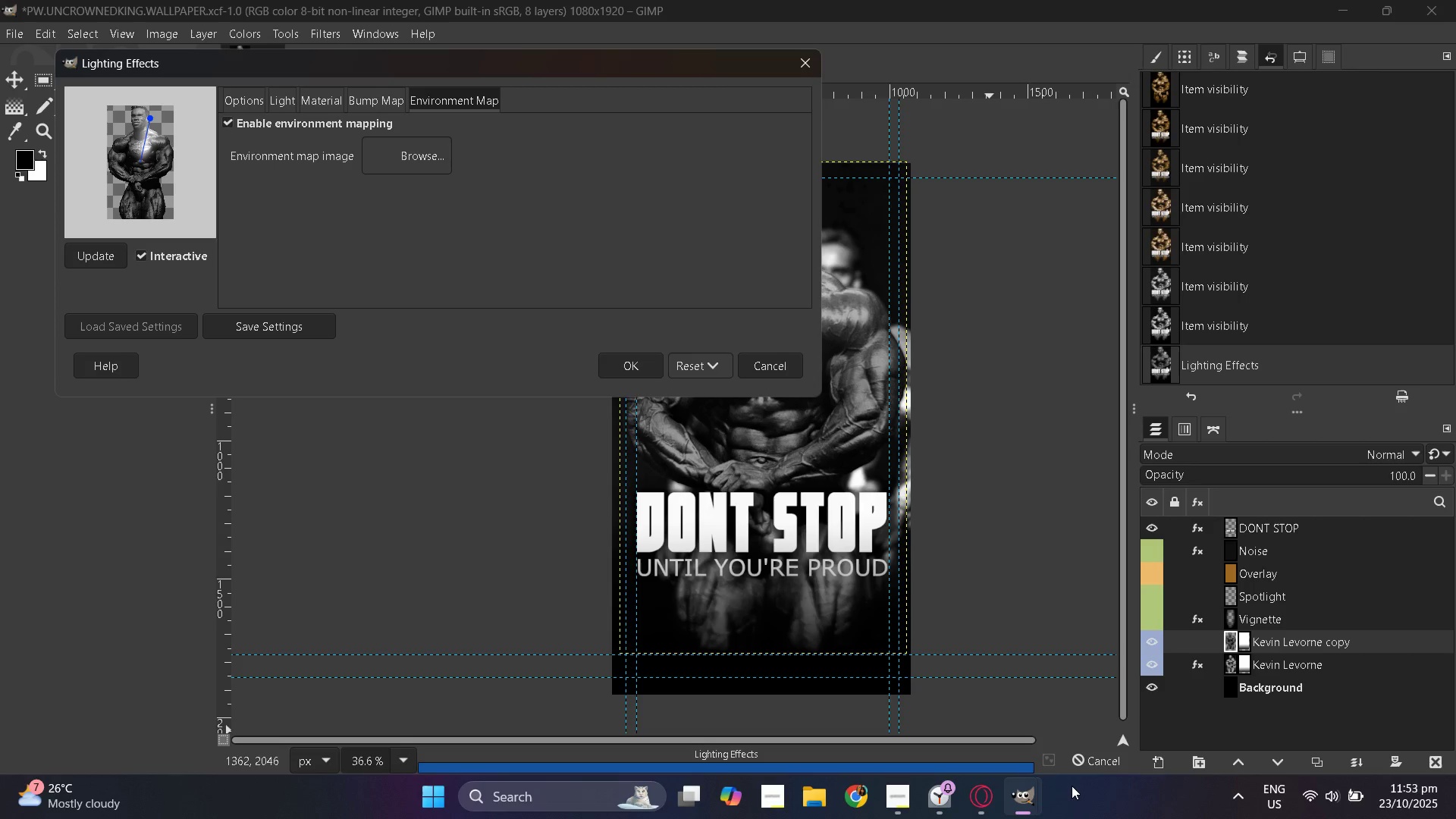 
left_click([1028, 802])
 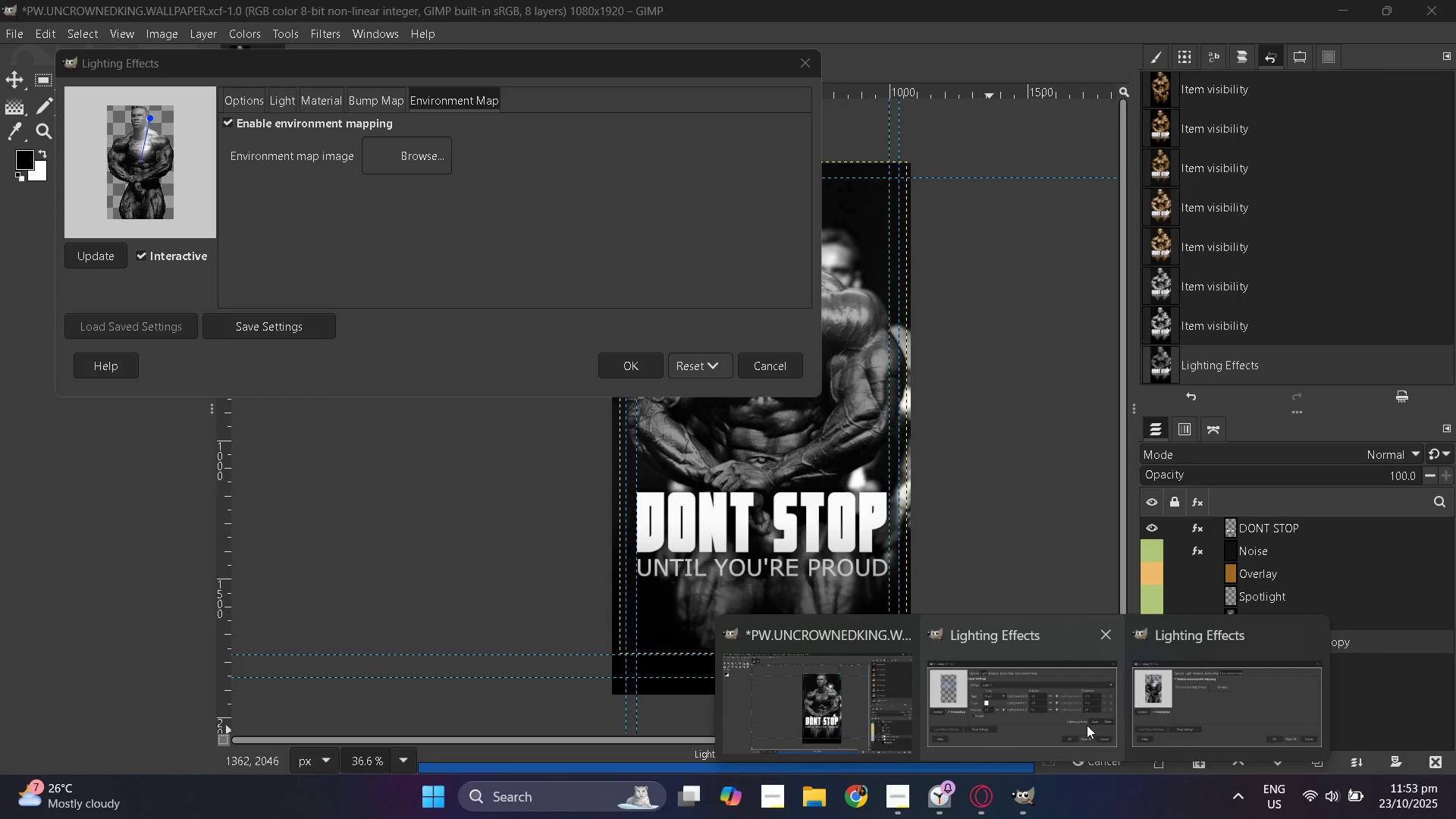 
left_click([1087, 725])
 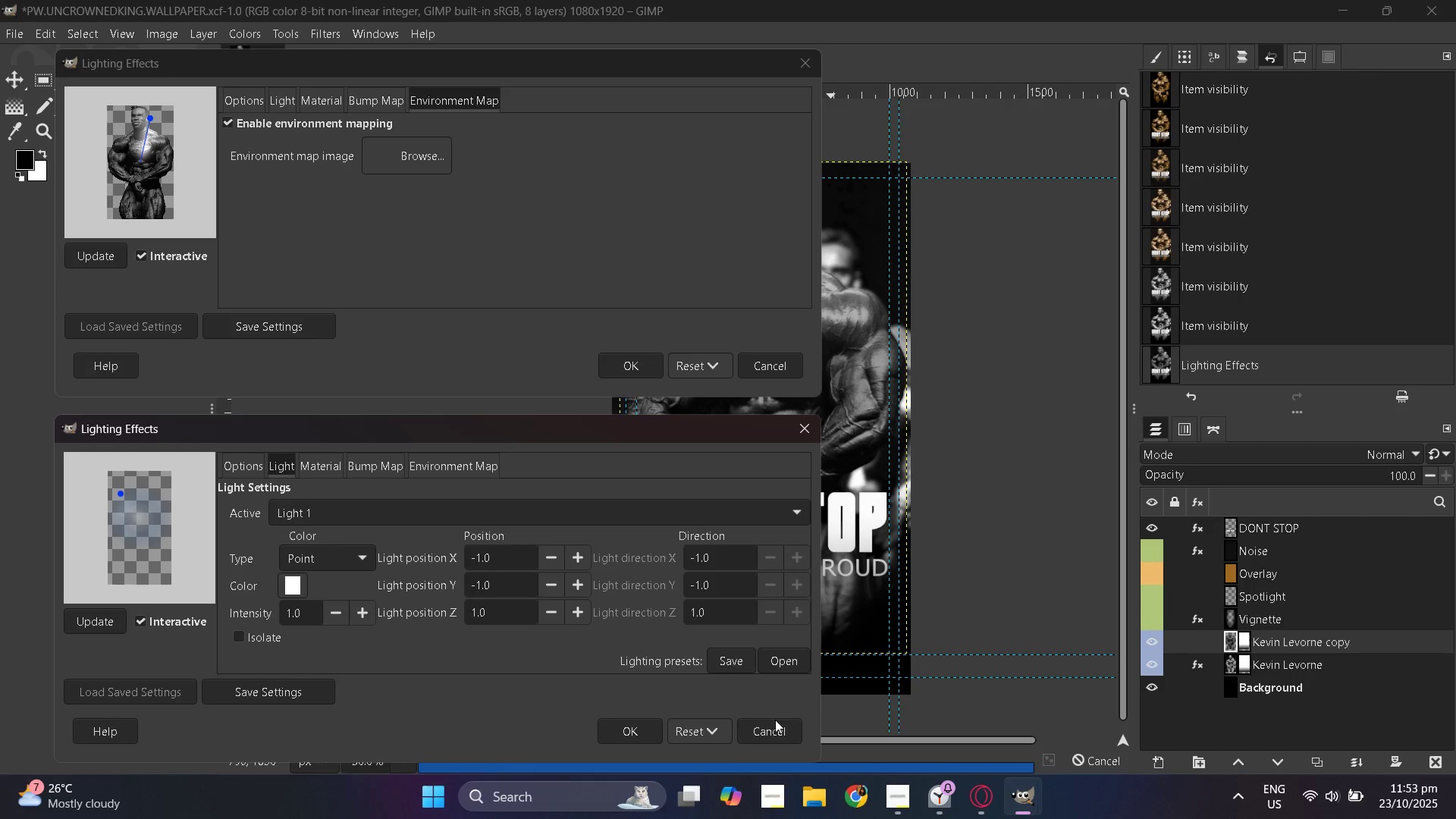 
left_click([781, 734])
 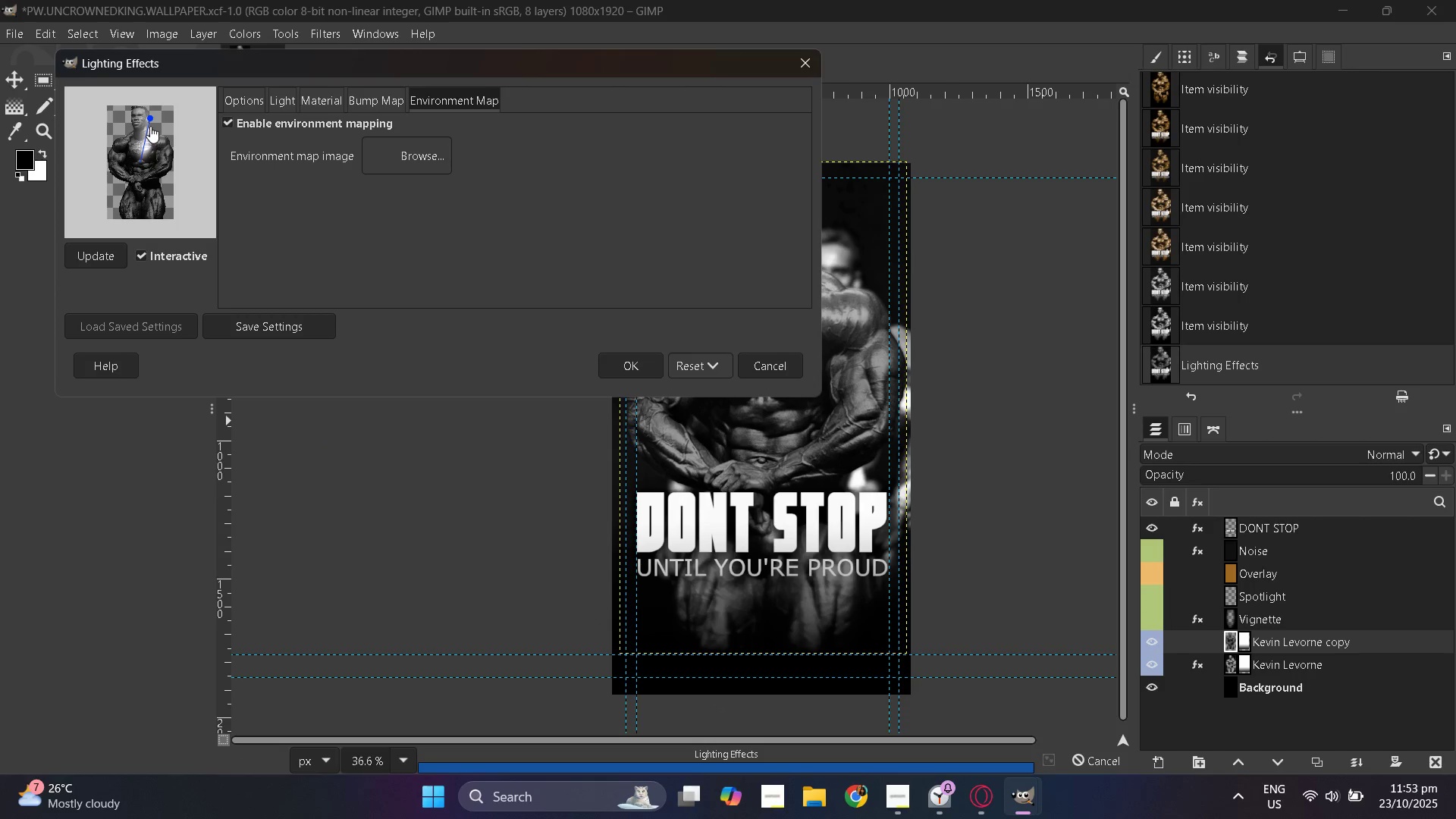 
left_click_drag(start_coordinate=[149, 116], to_coordinate=[137, 145])
 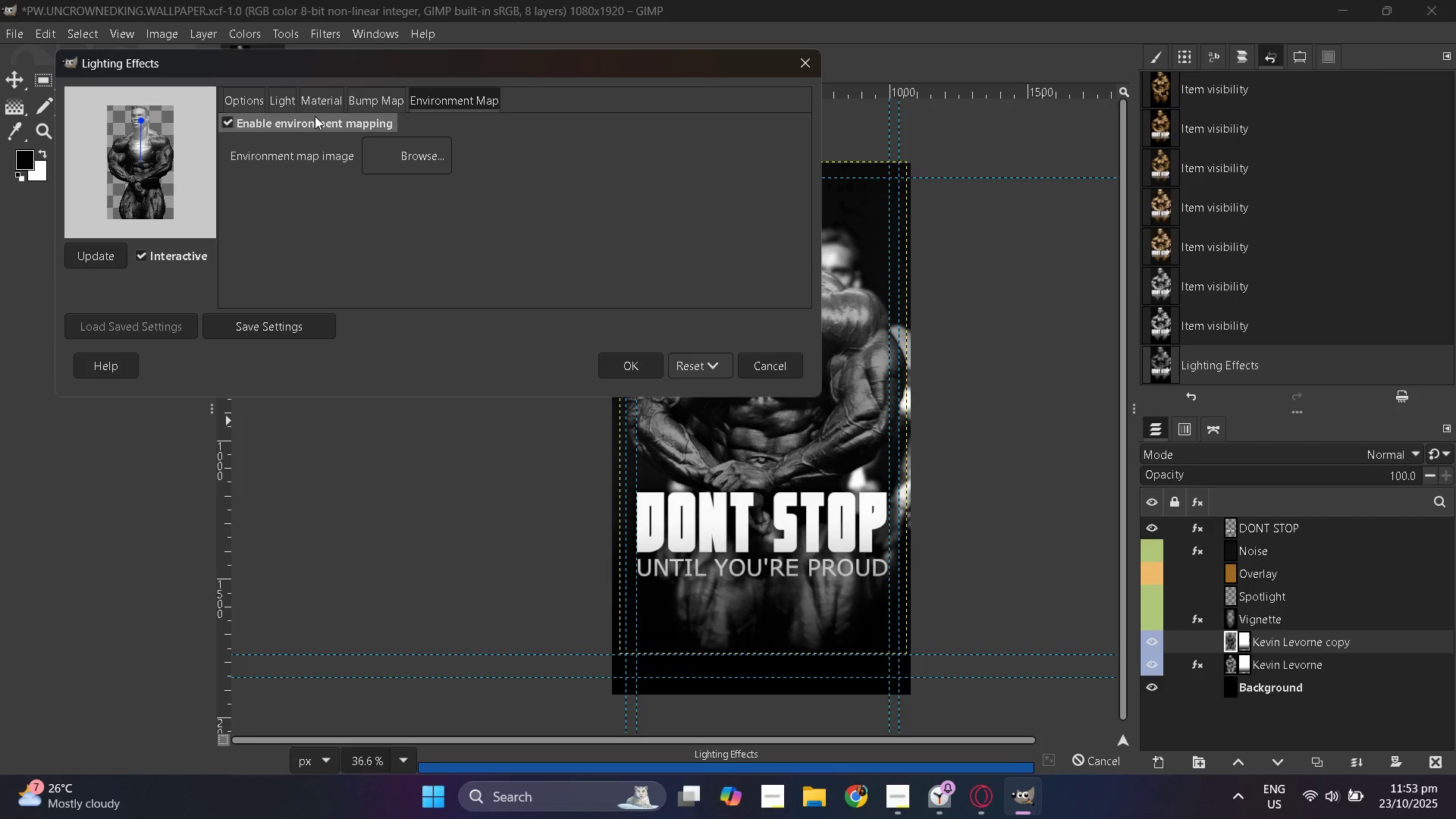 
left_click([302, 107])
 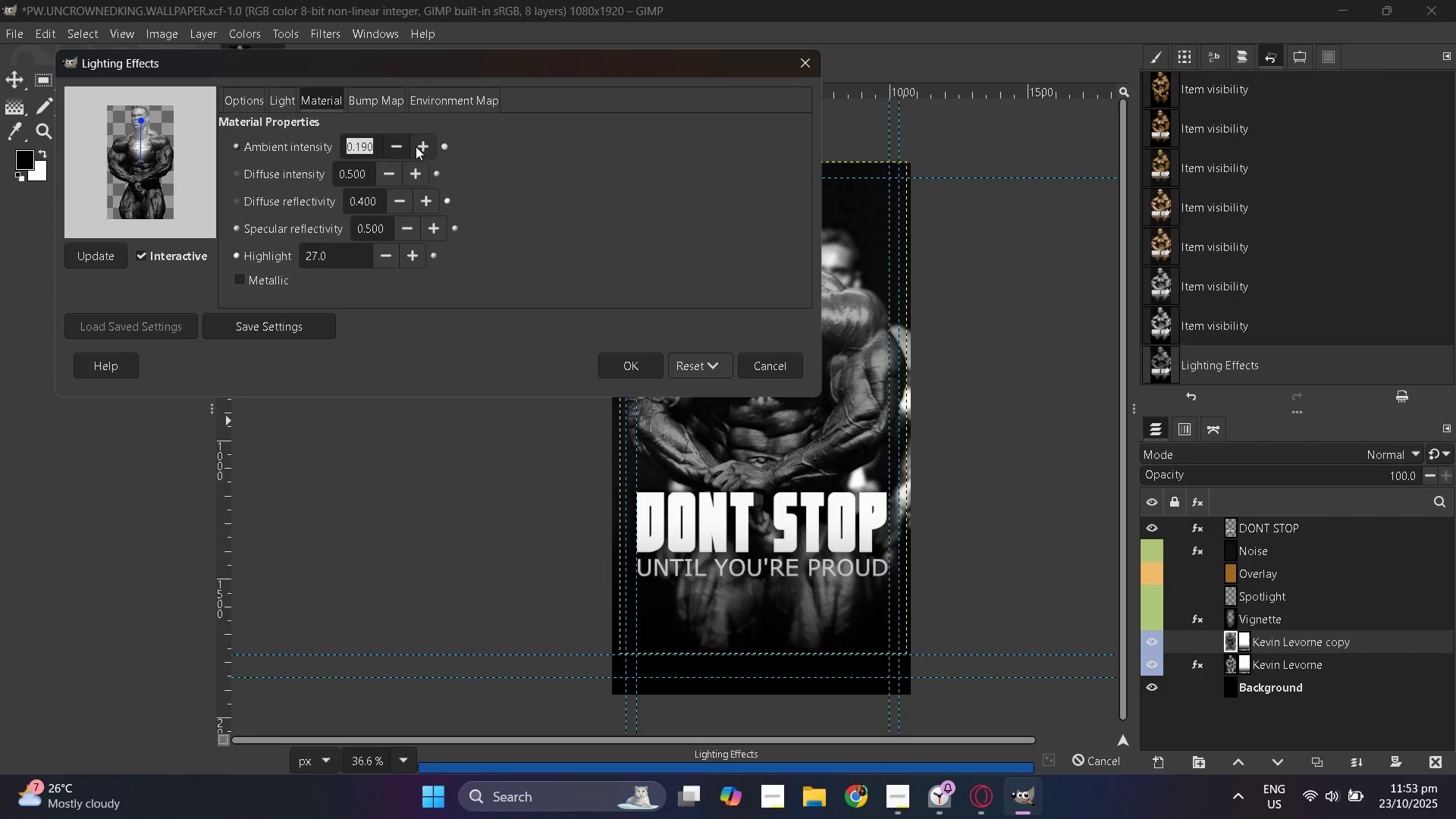 
double_click([421, 146])
 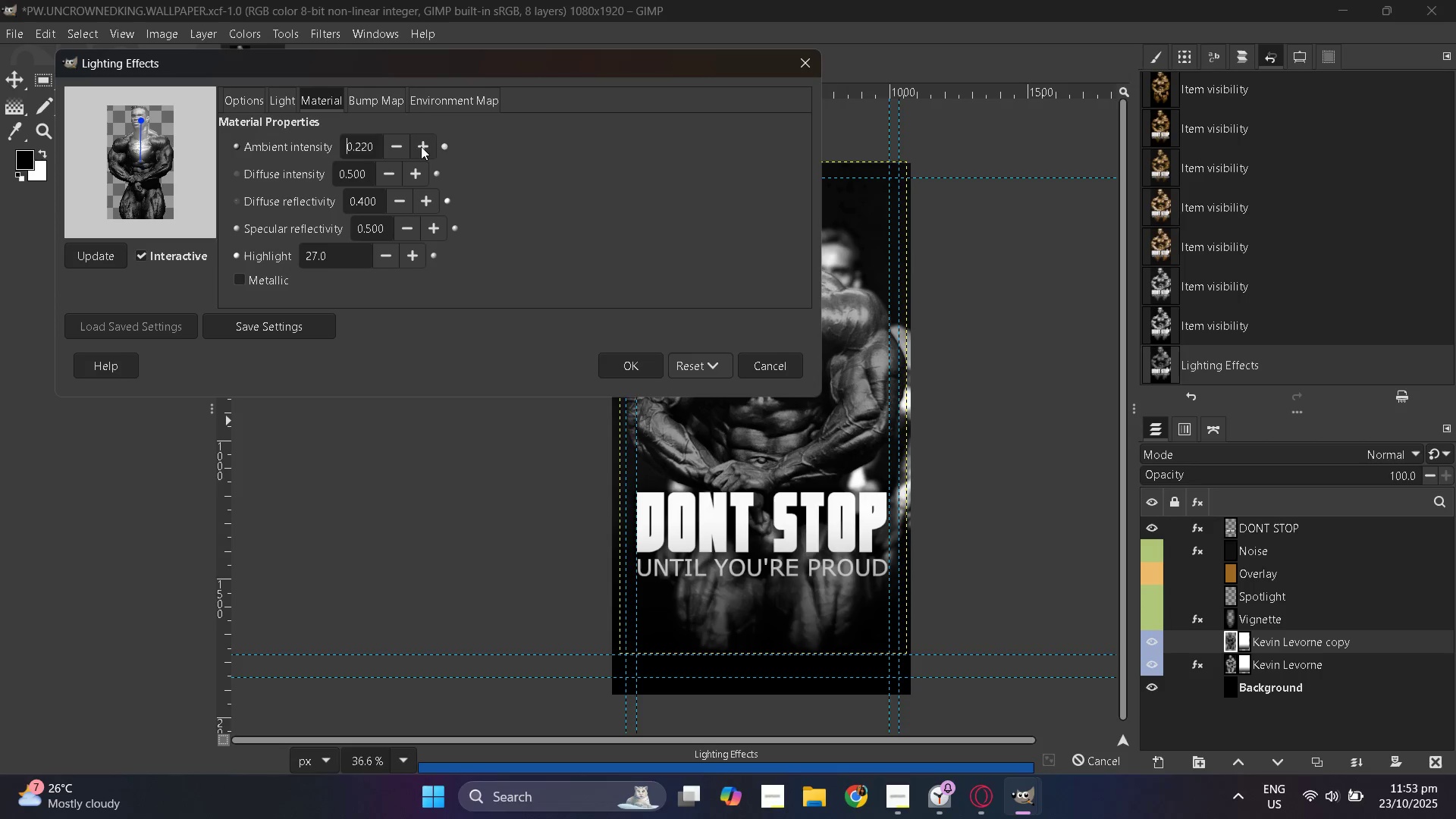 
triple_click([421, 146])
 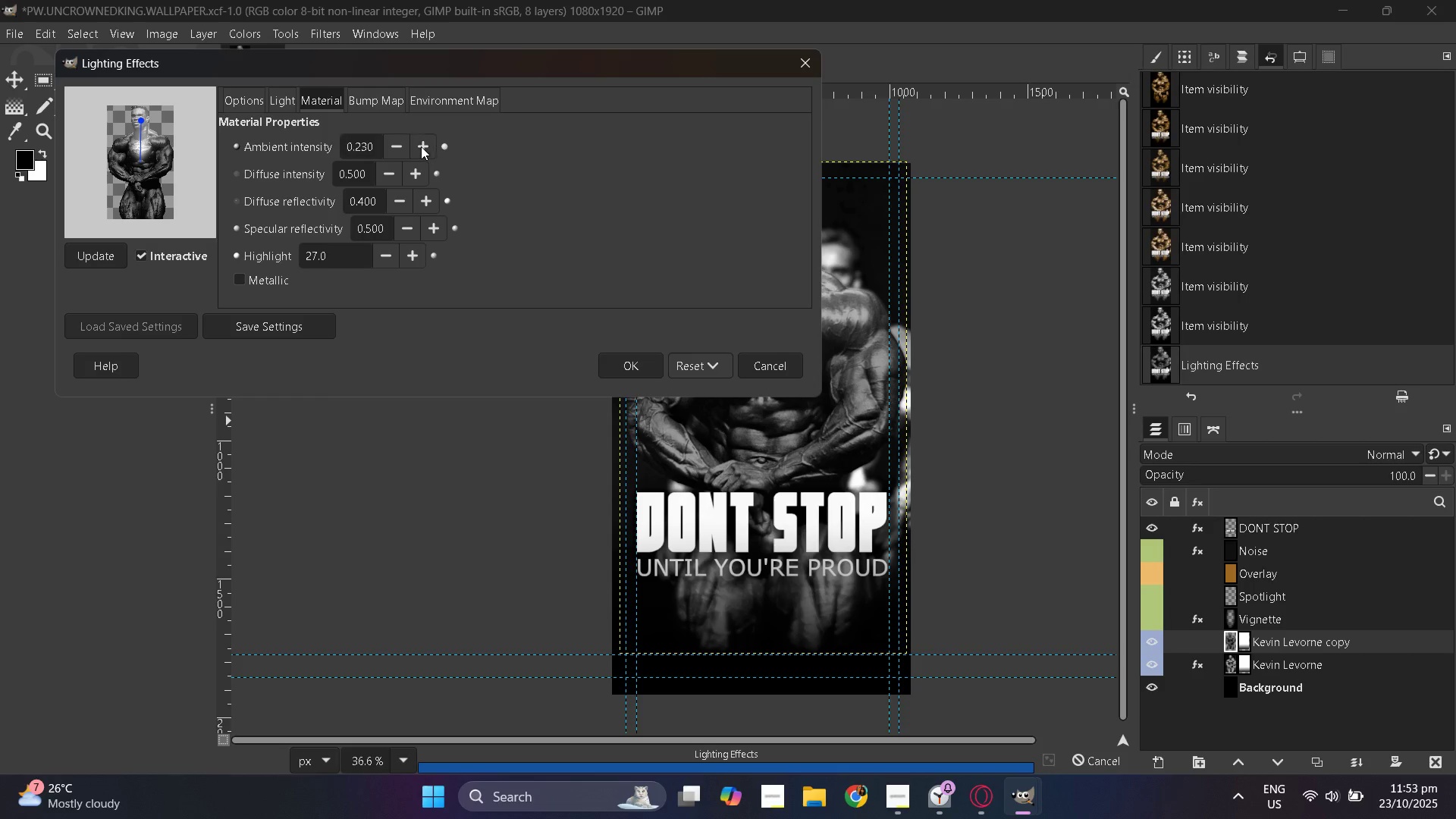 
triple_click([421, 146])
 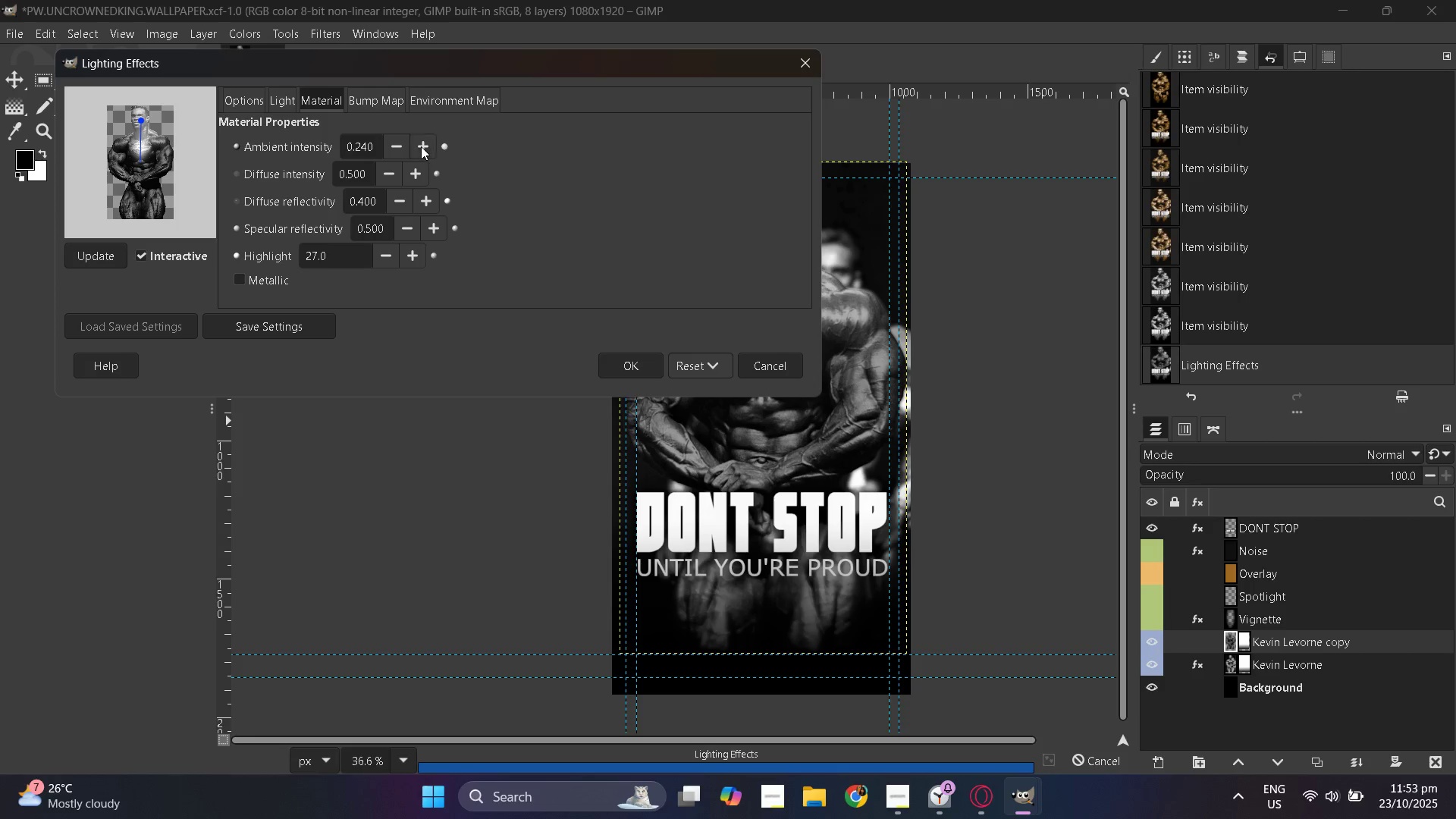 
triple_click([421, 146])
 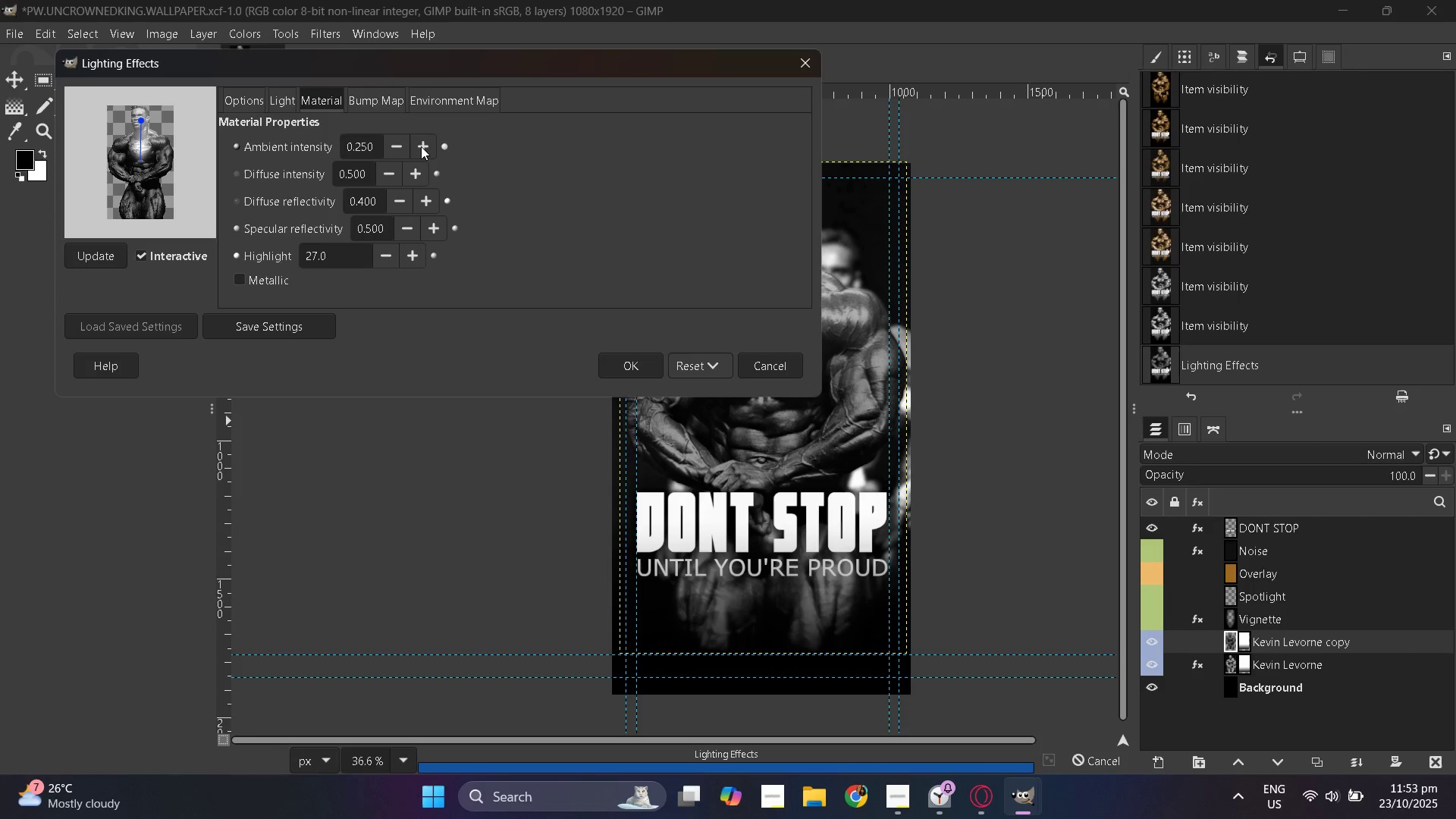 
triple_click([421, 146])
 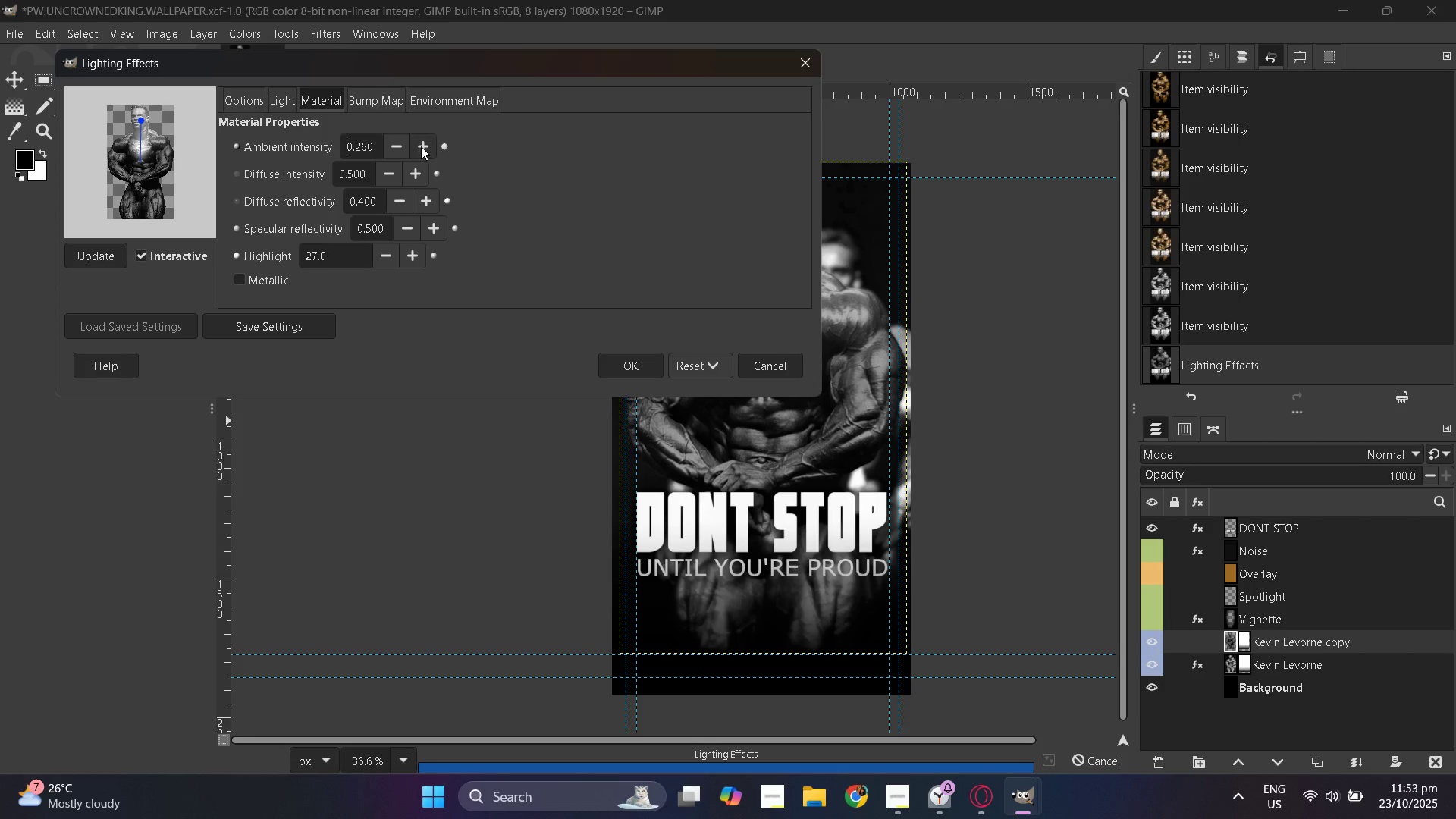 
triple_click([421, 146])
 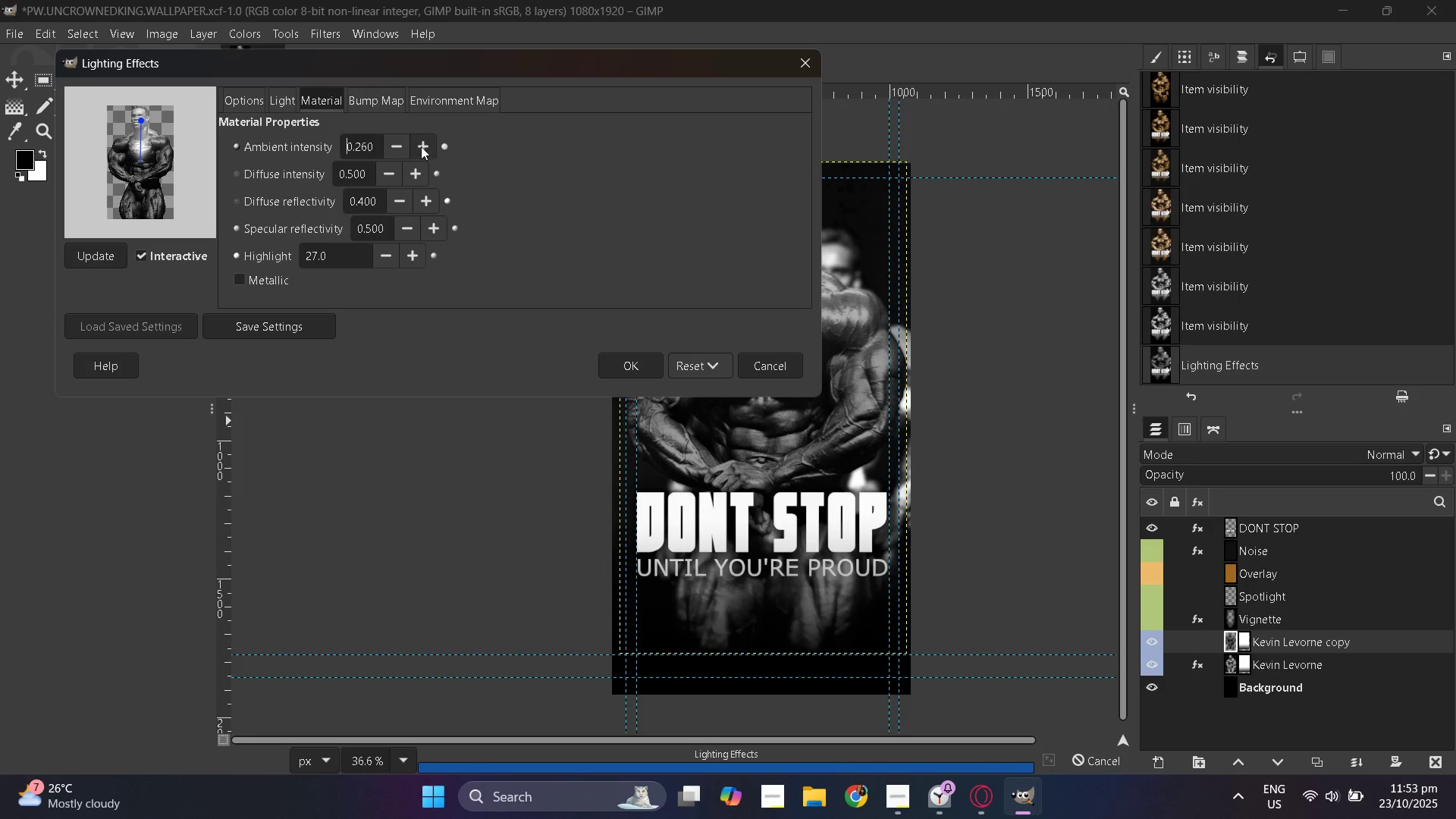 
triple_click([421, 146])
 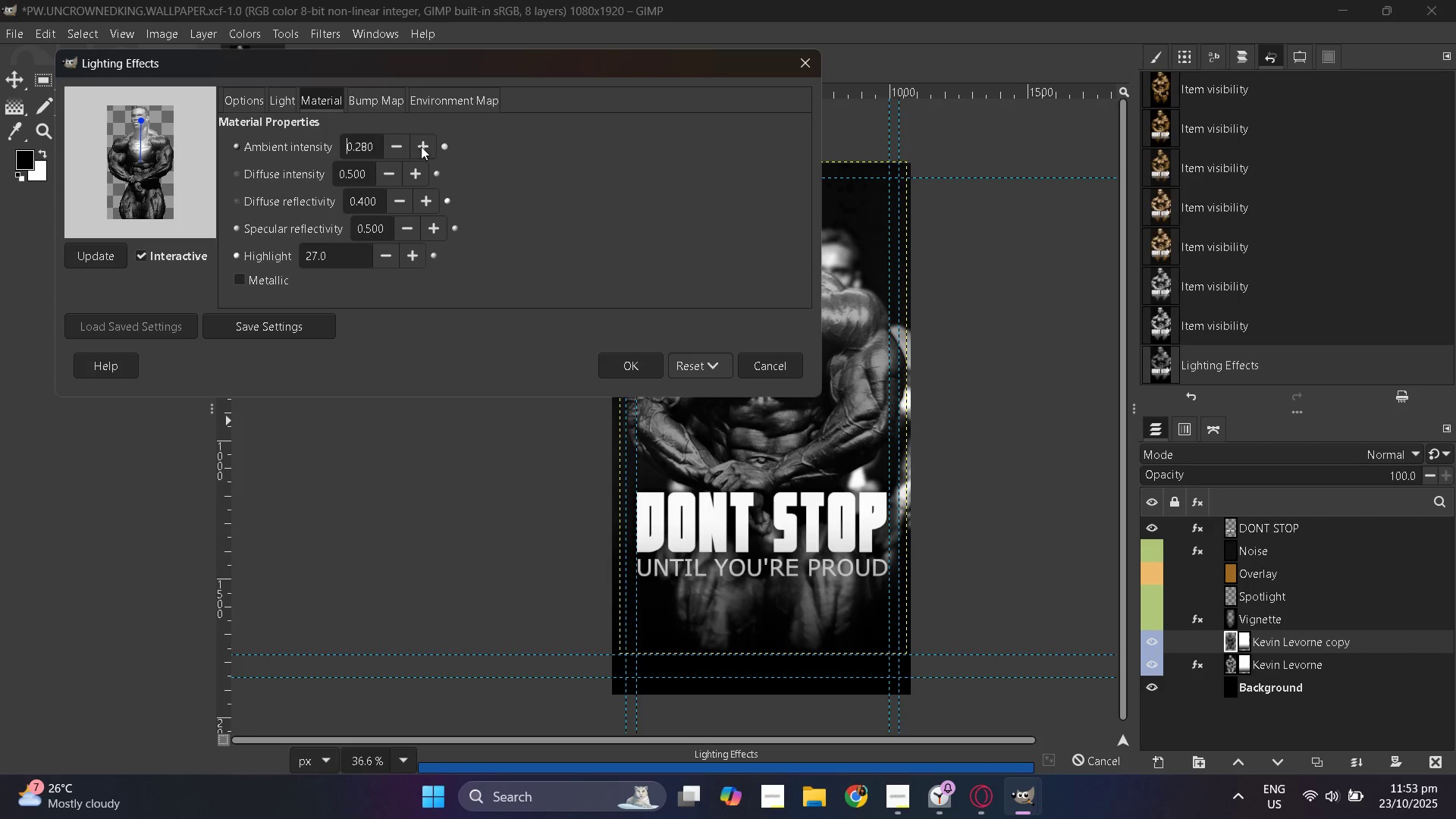 
triple_click([421, 146])
 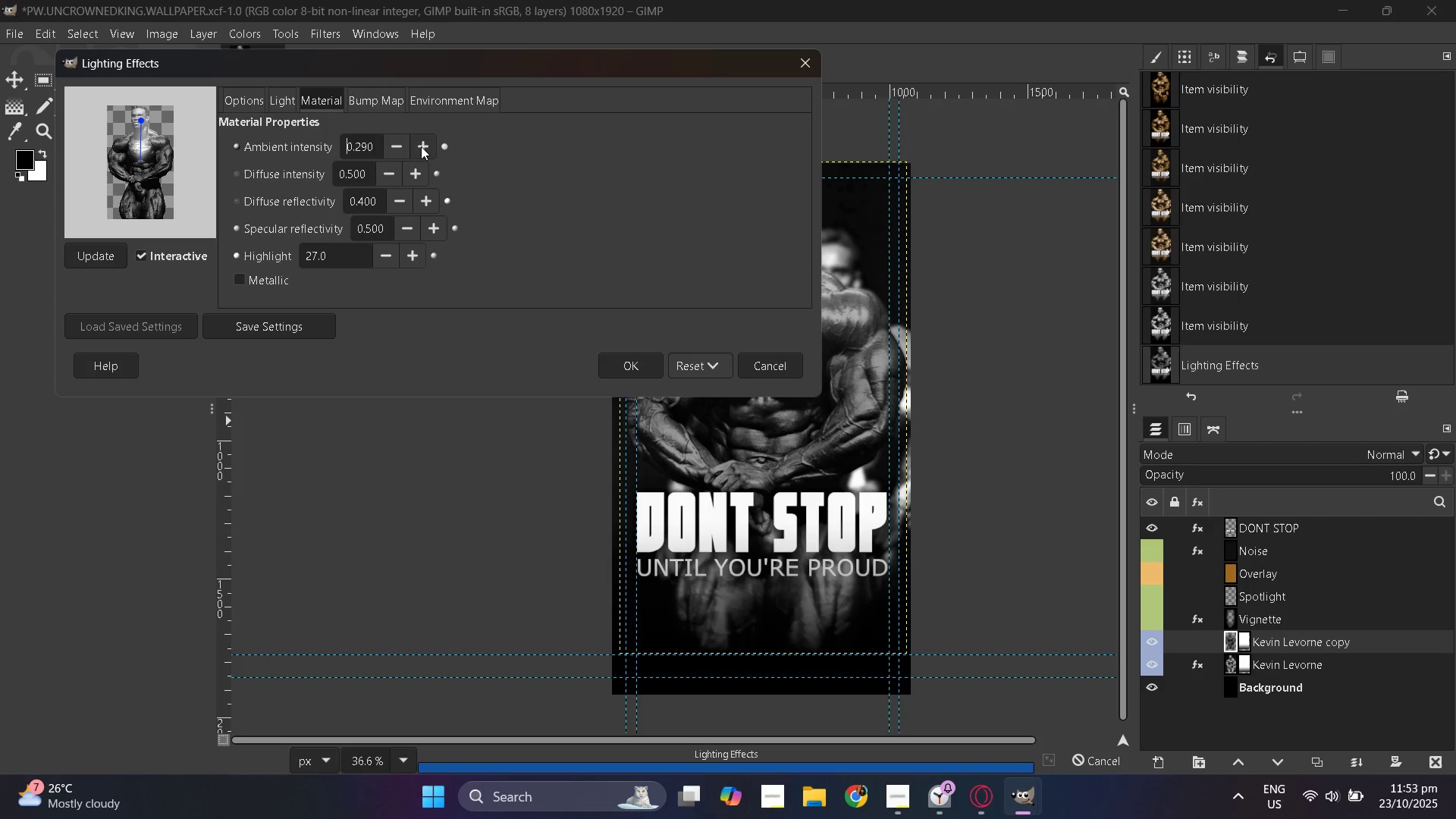 
triple_click([421, 146])
 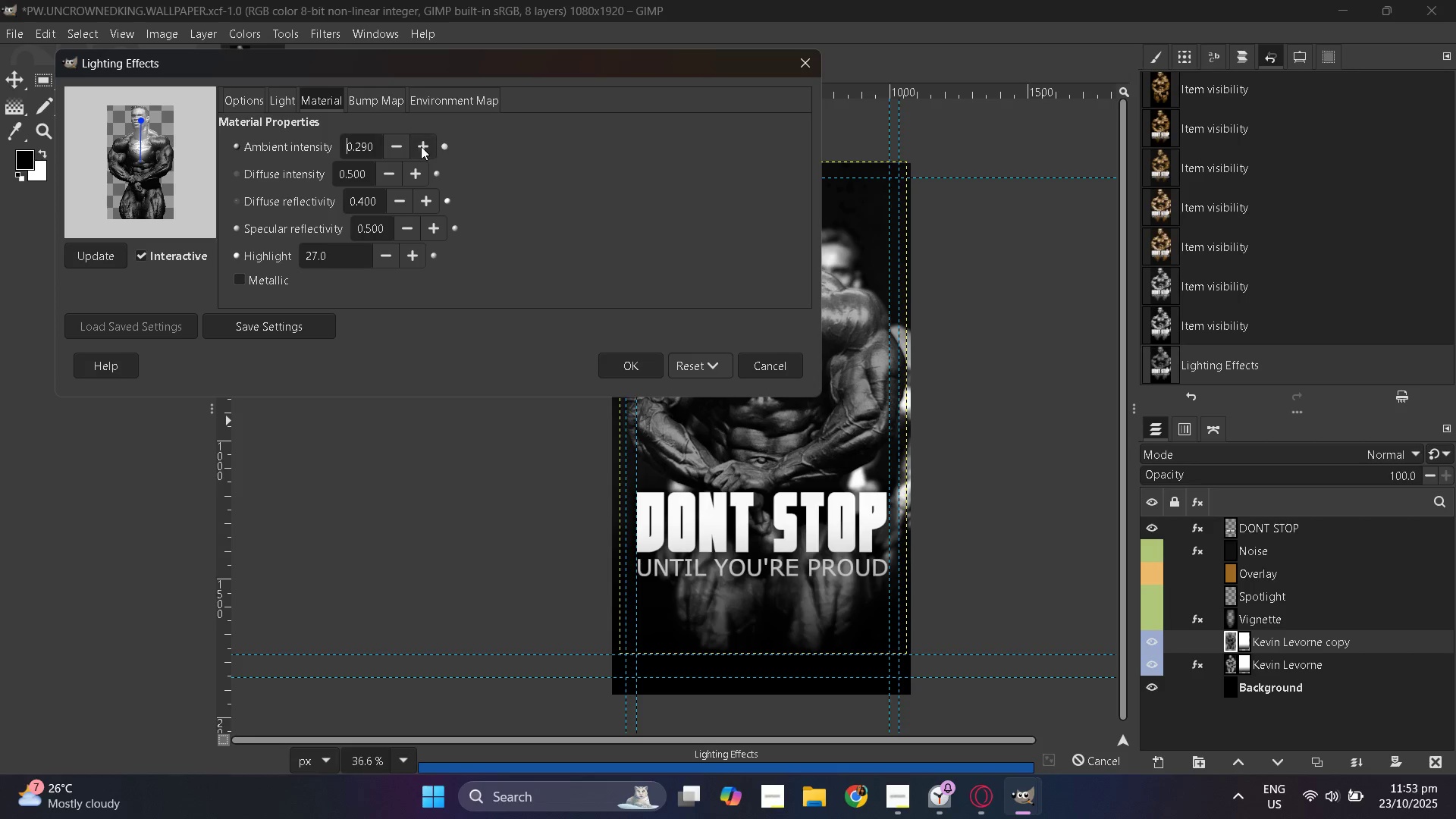 
triple_click([421, 146])
 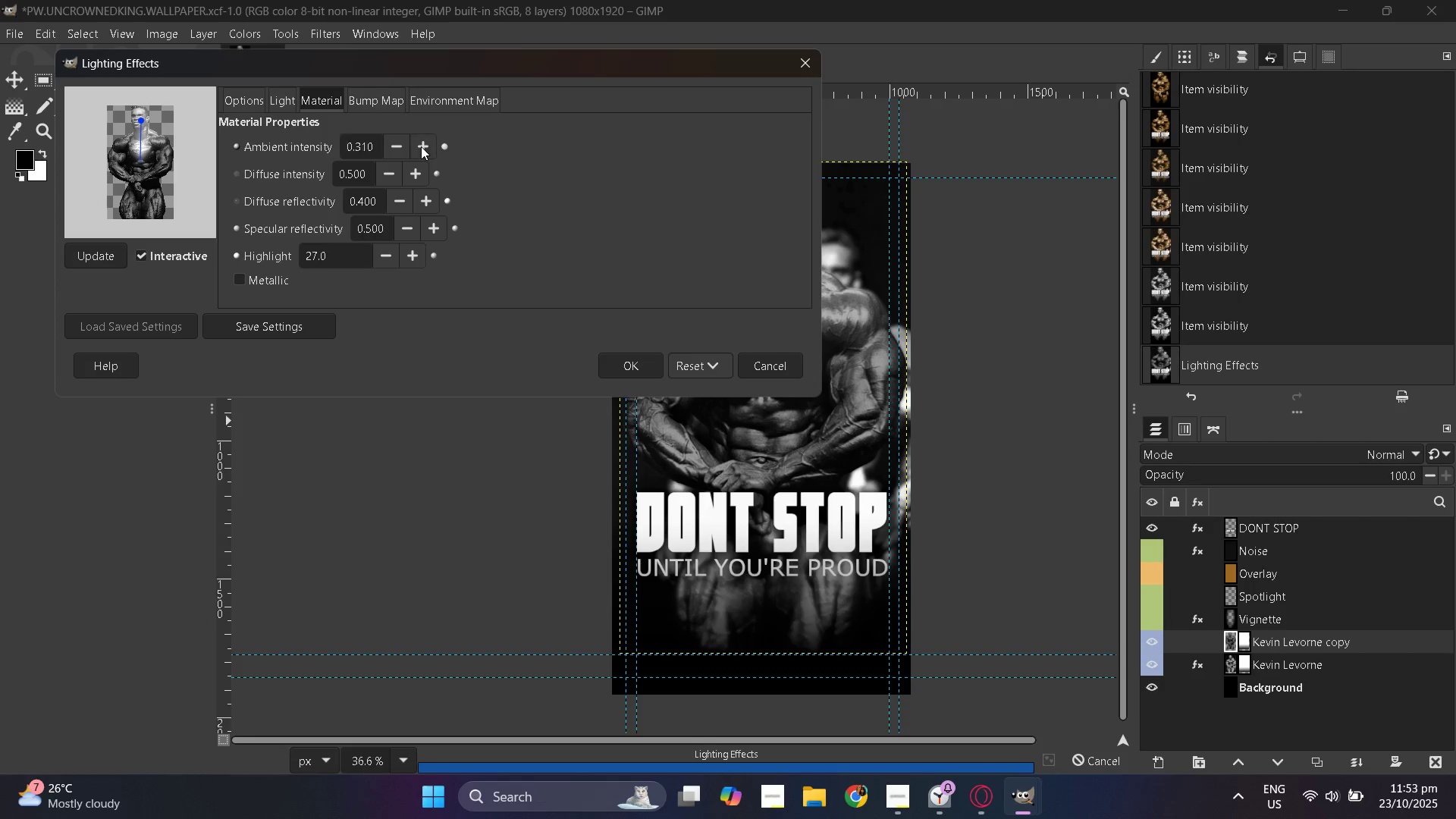 
triple_click([421, 146])
 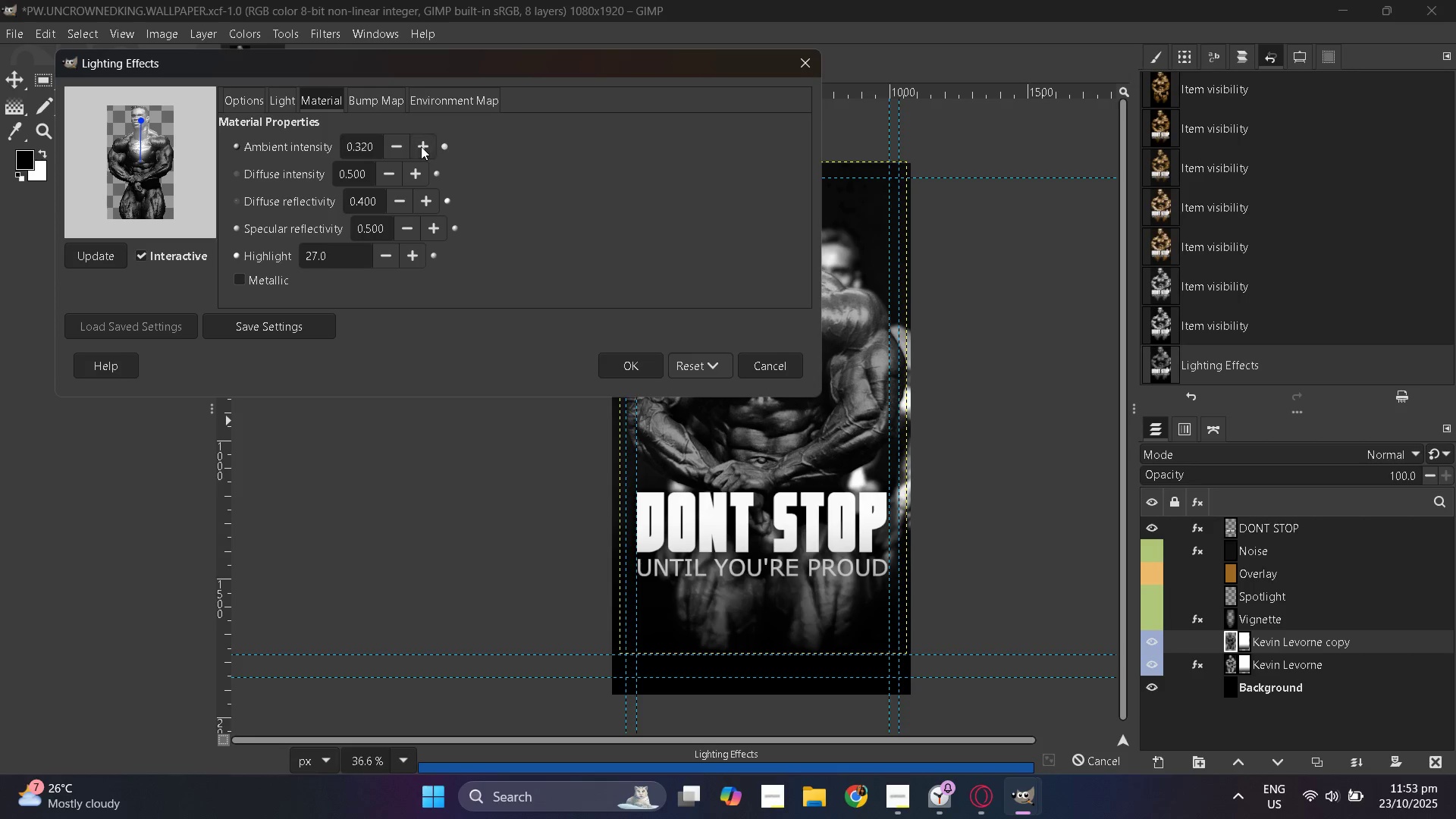 
triple_click([421, 146])
 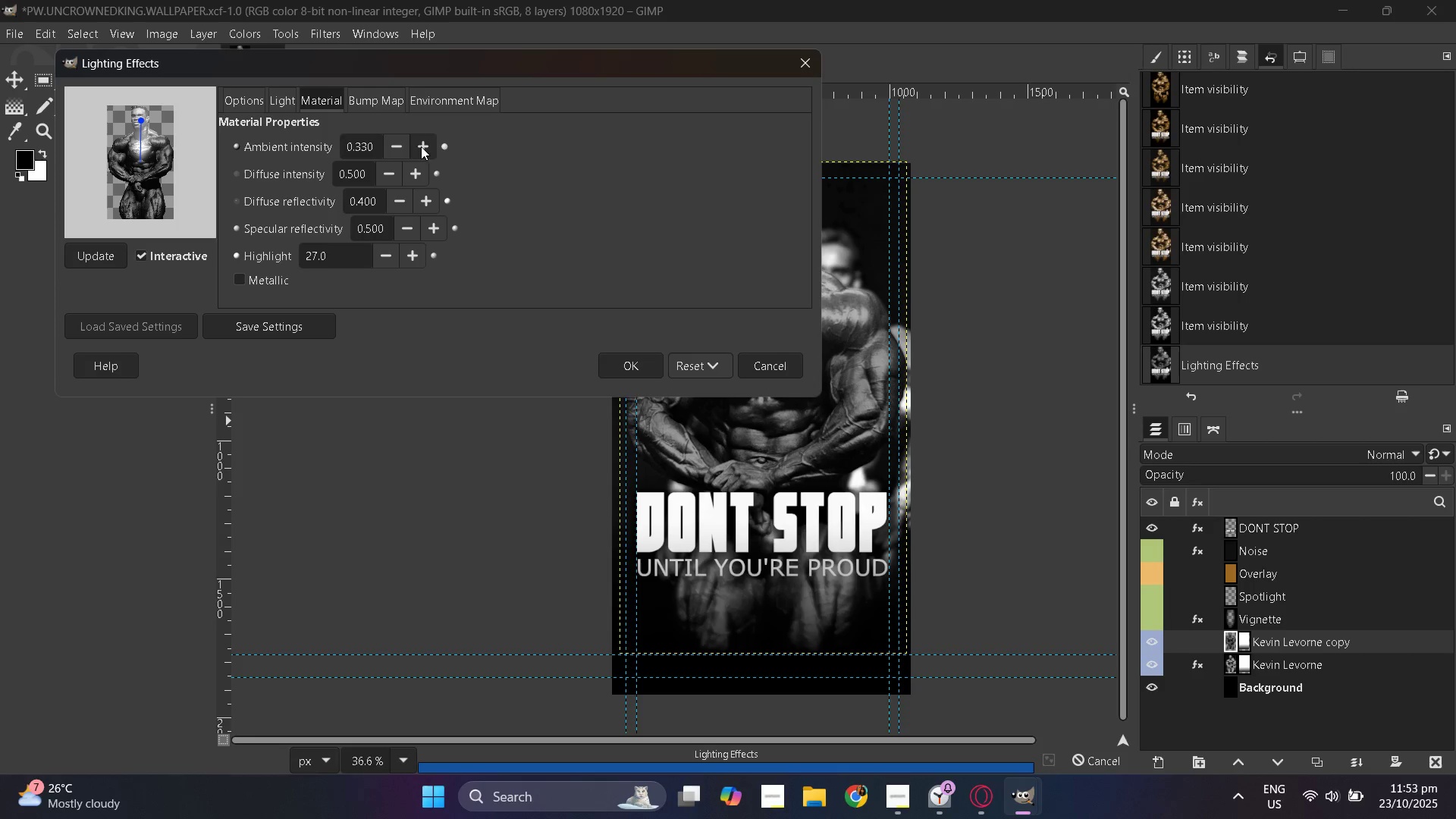 
triple_click([421, 146])
 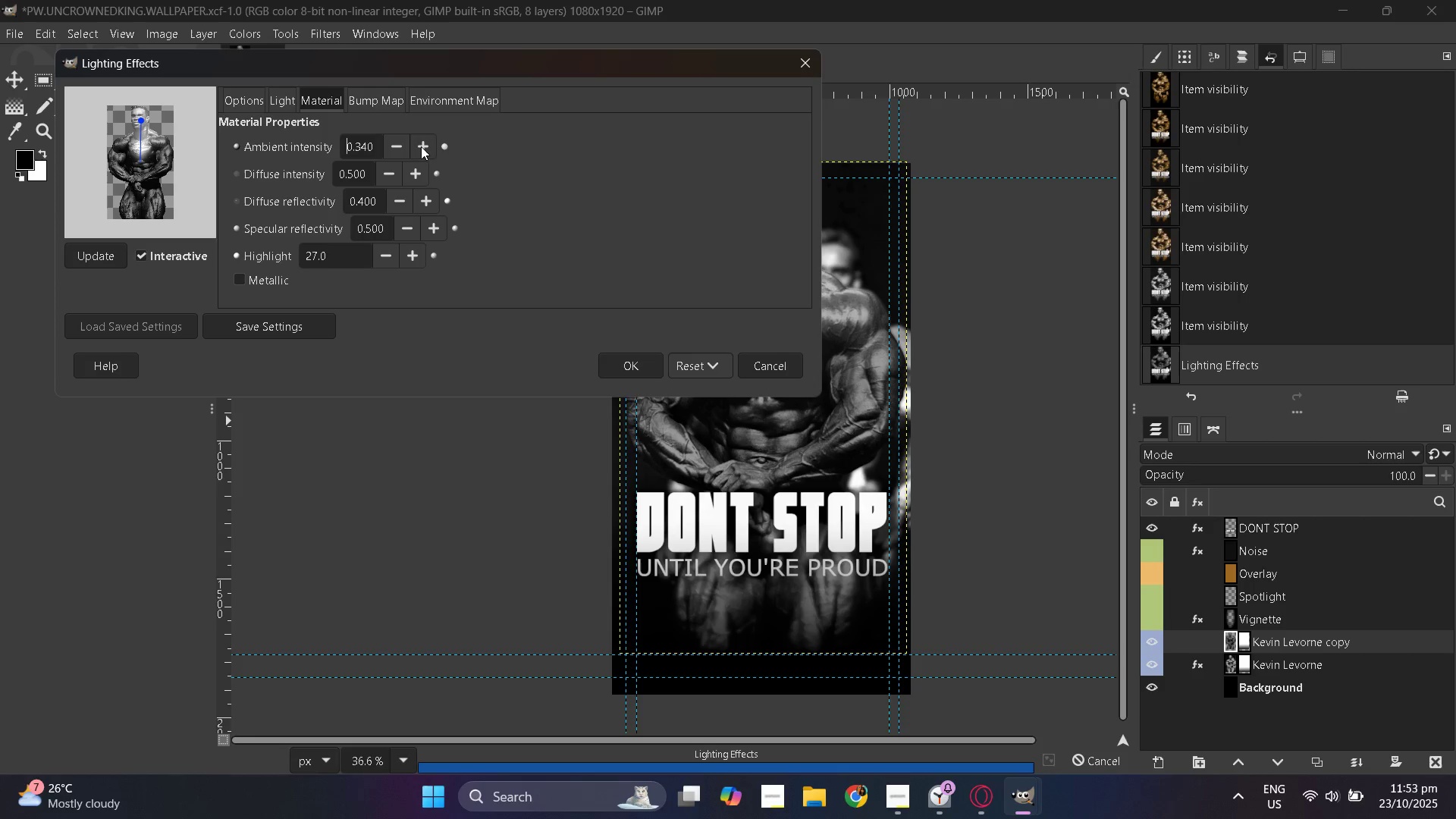 
triple_click([421, 146])
 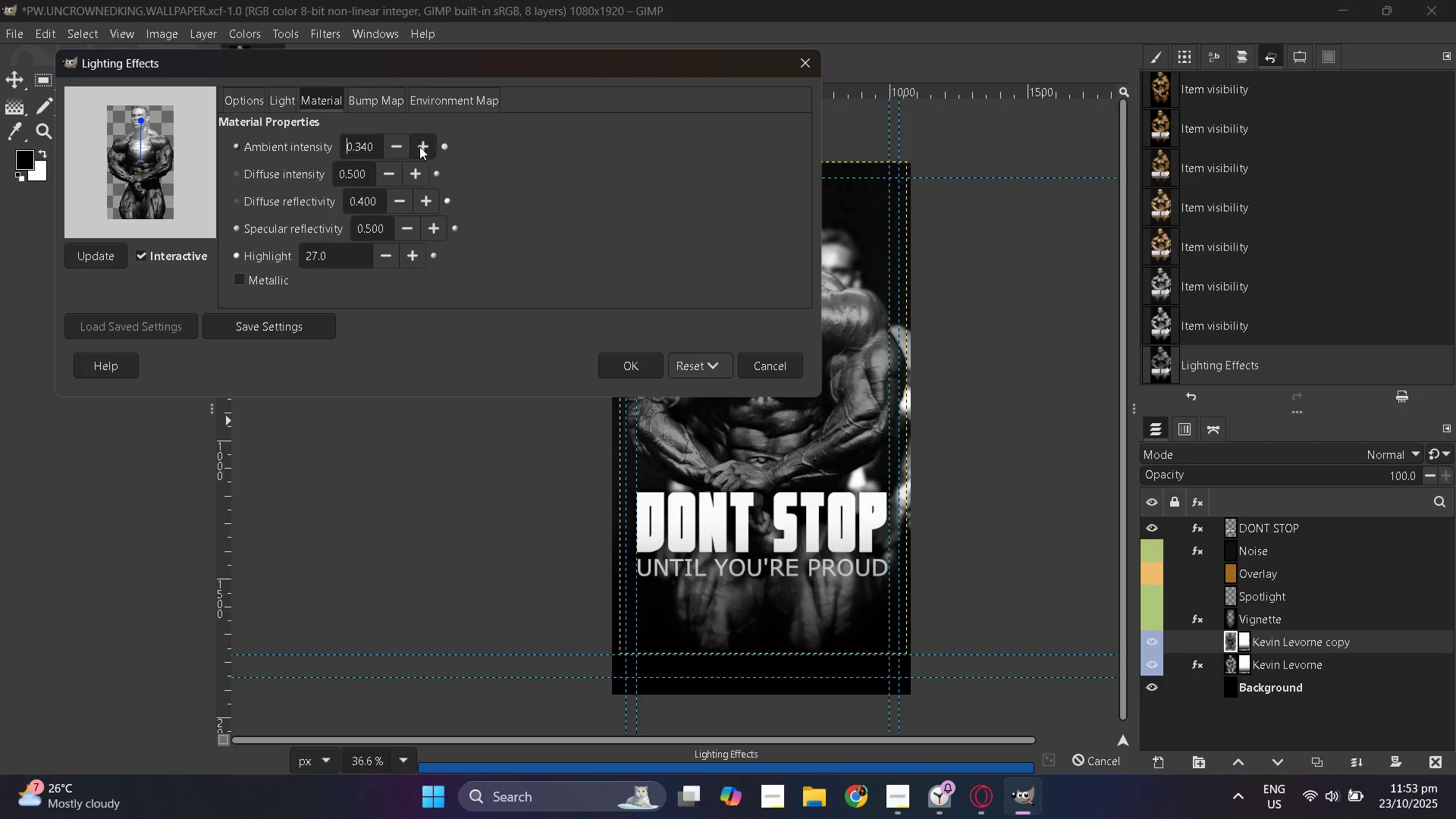 
triple_click([419, 146])
 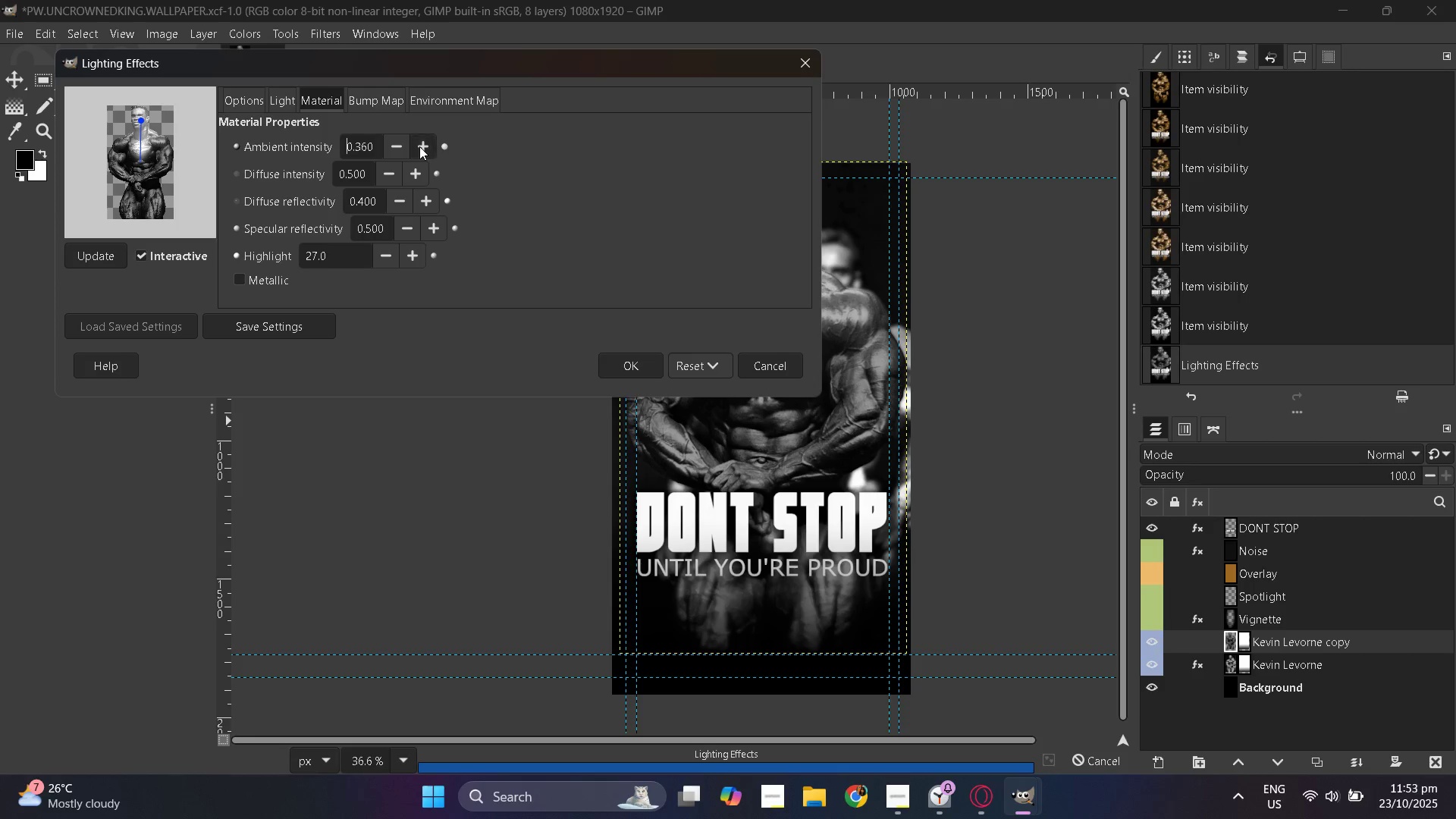 
triple_click([419, 146])
 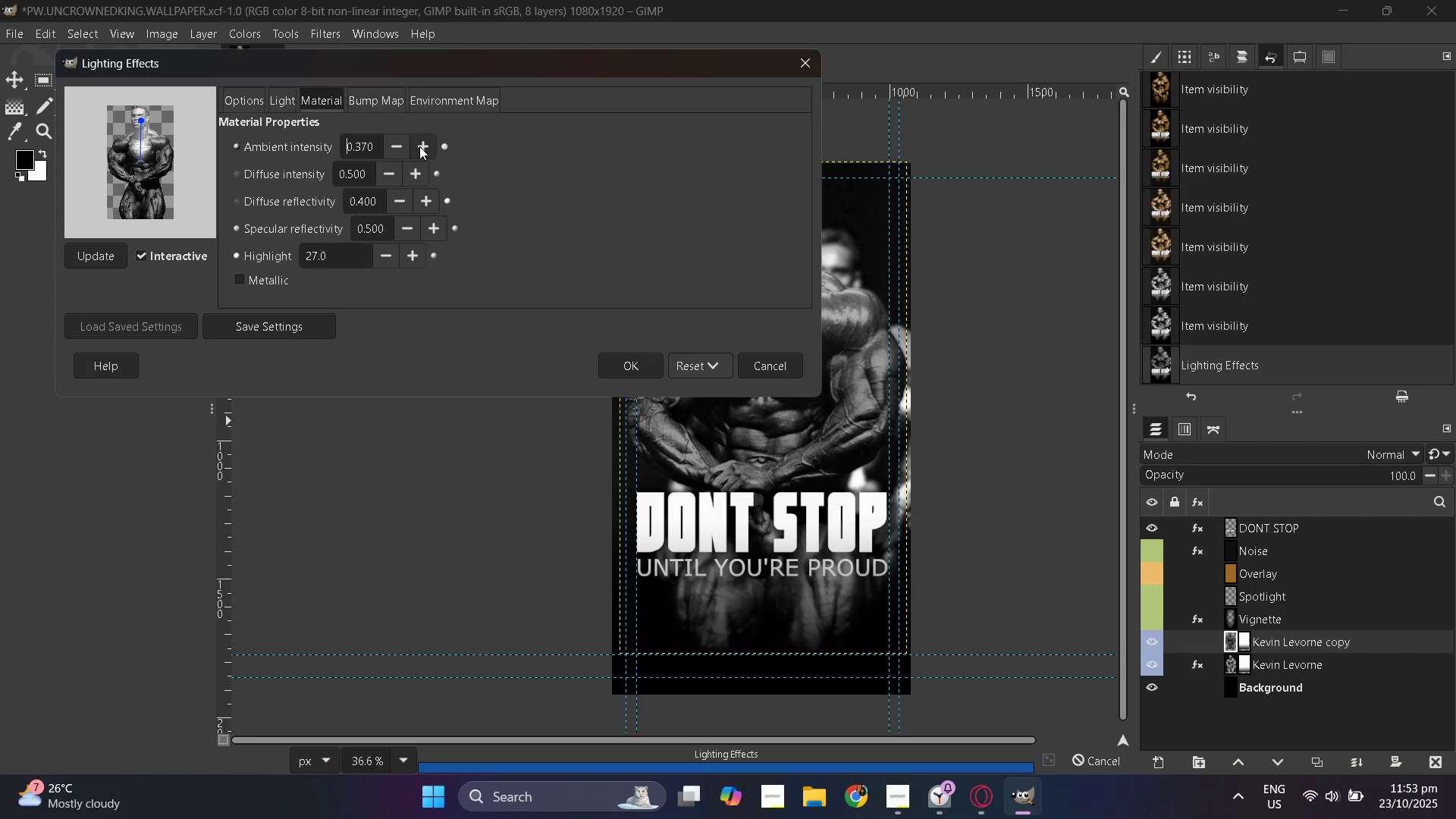 
triple_click([419, 146])
 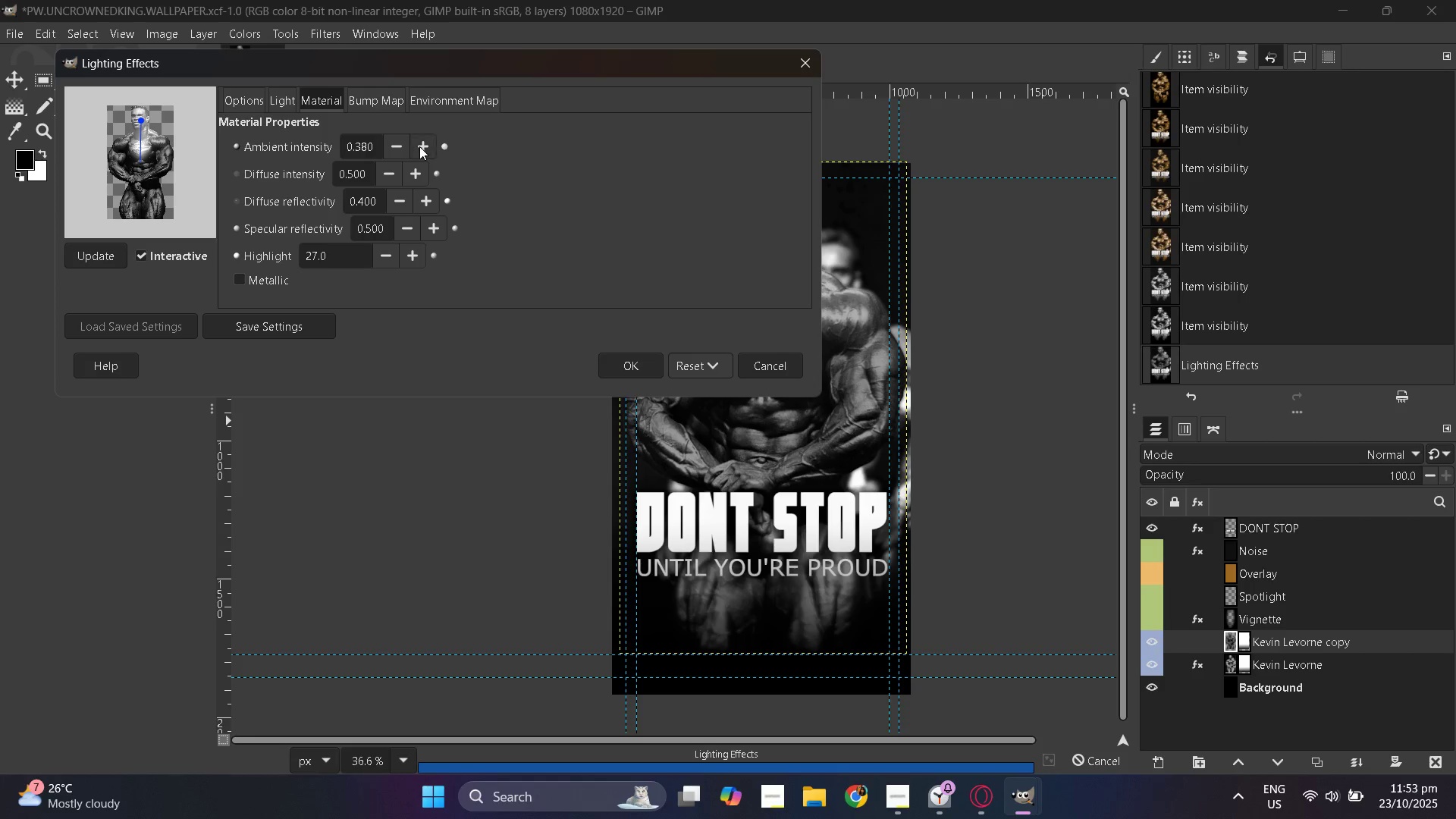 
triple_click([419, 146])
 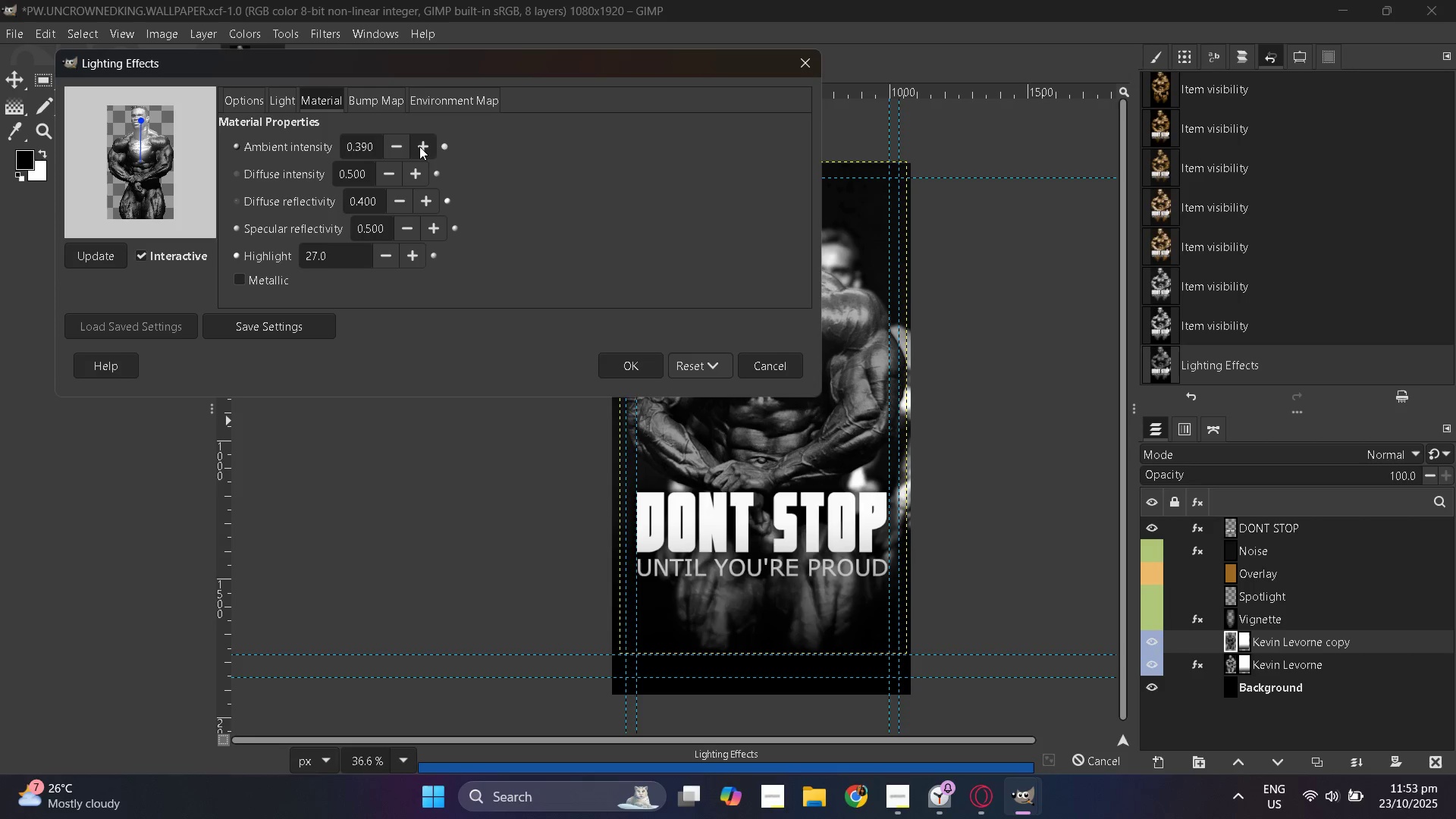 
triple_click([419, 146])
 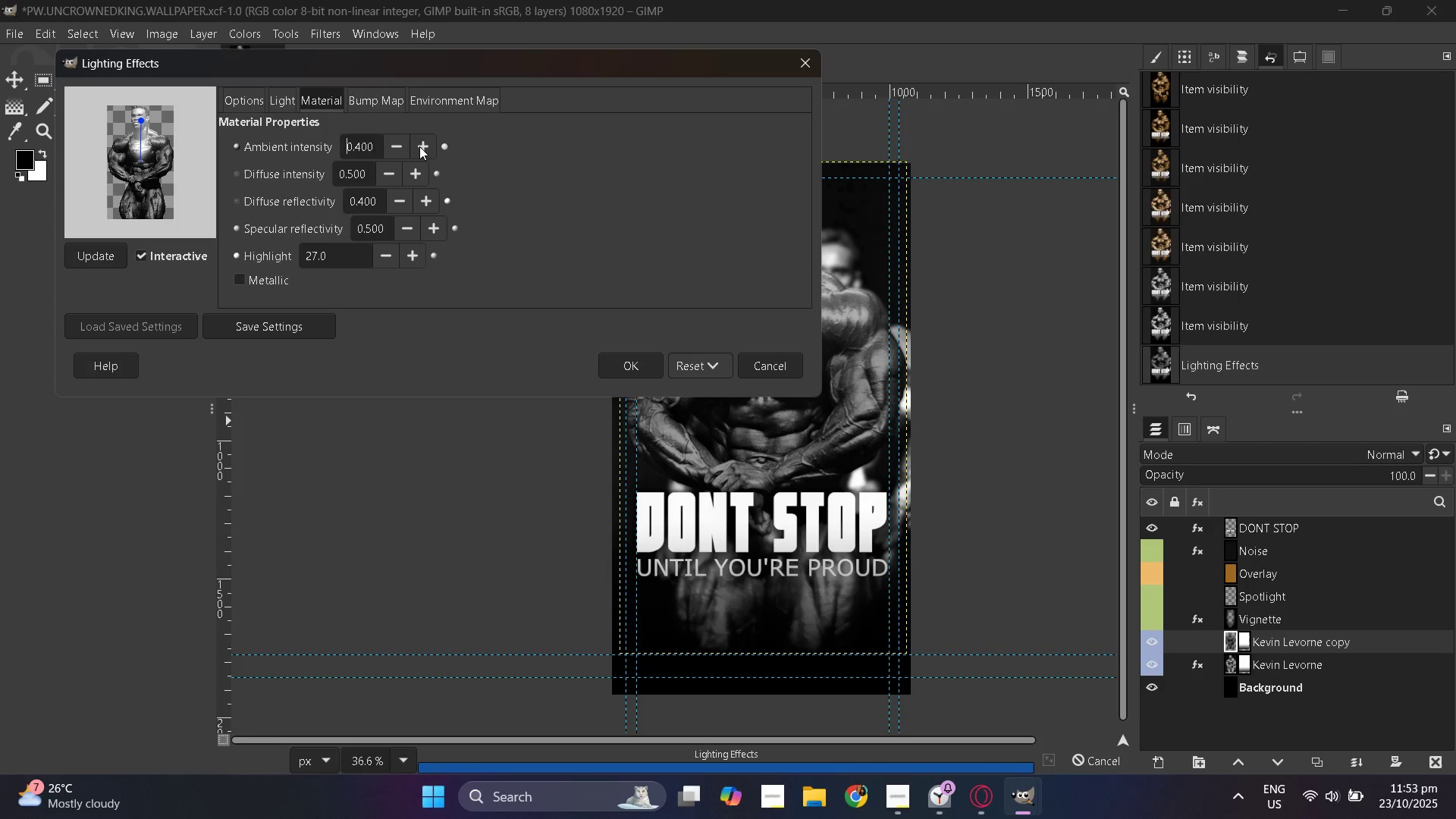 
triple_click([419, 146])
 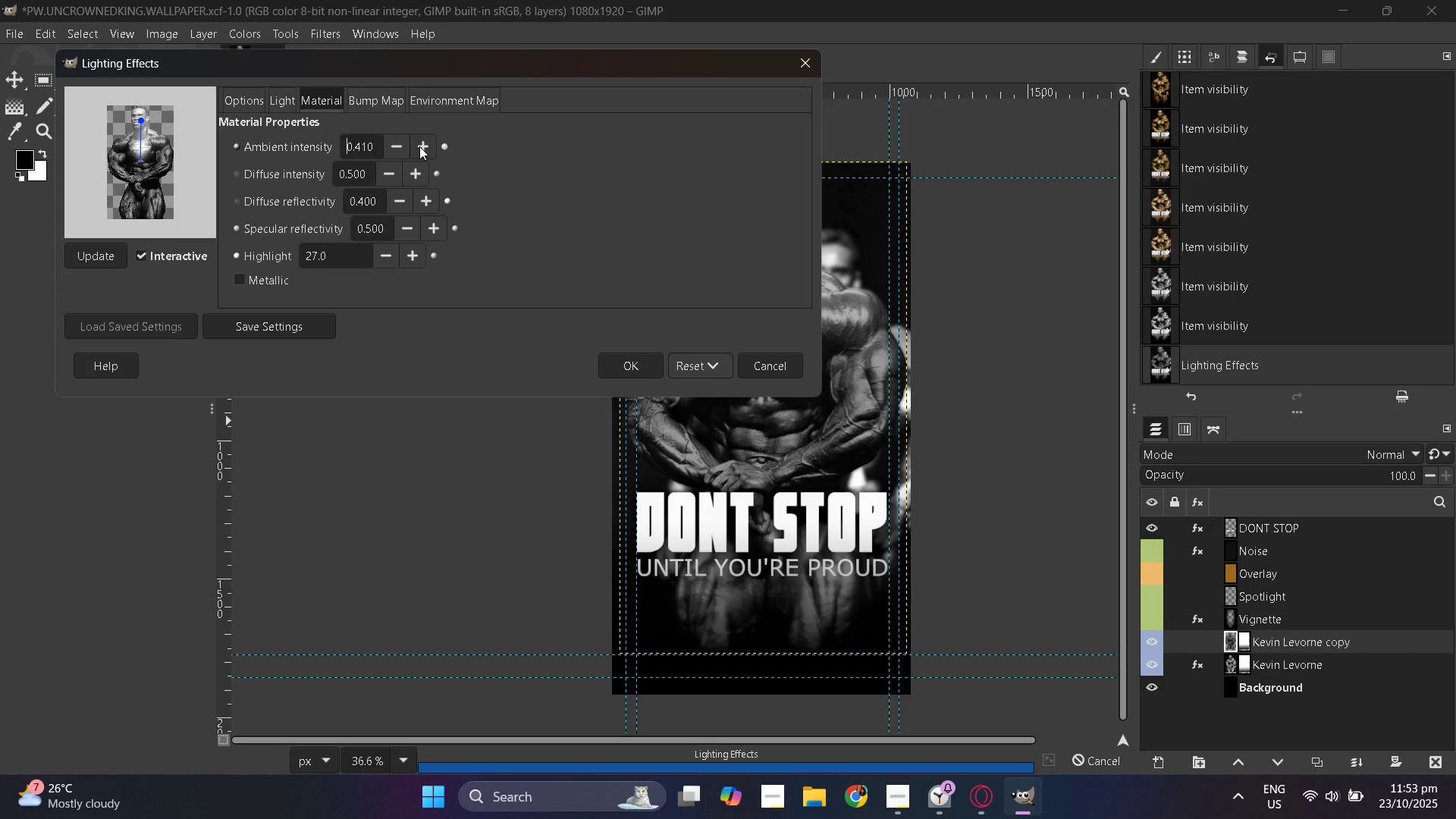 
triple_click([419, 146])
 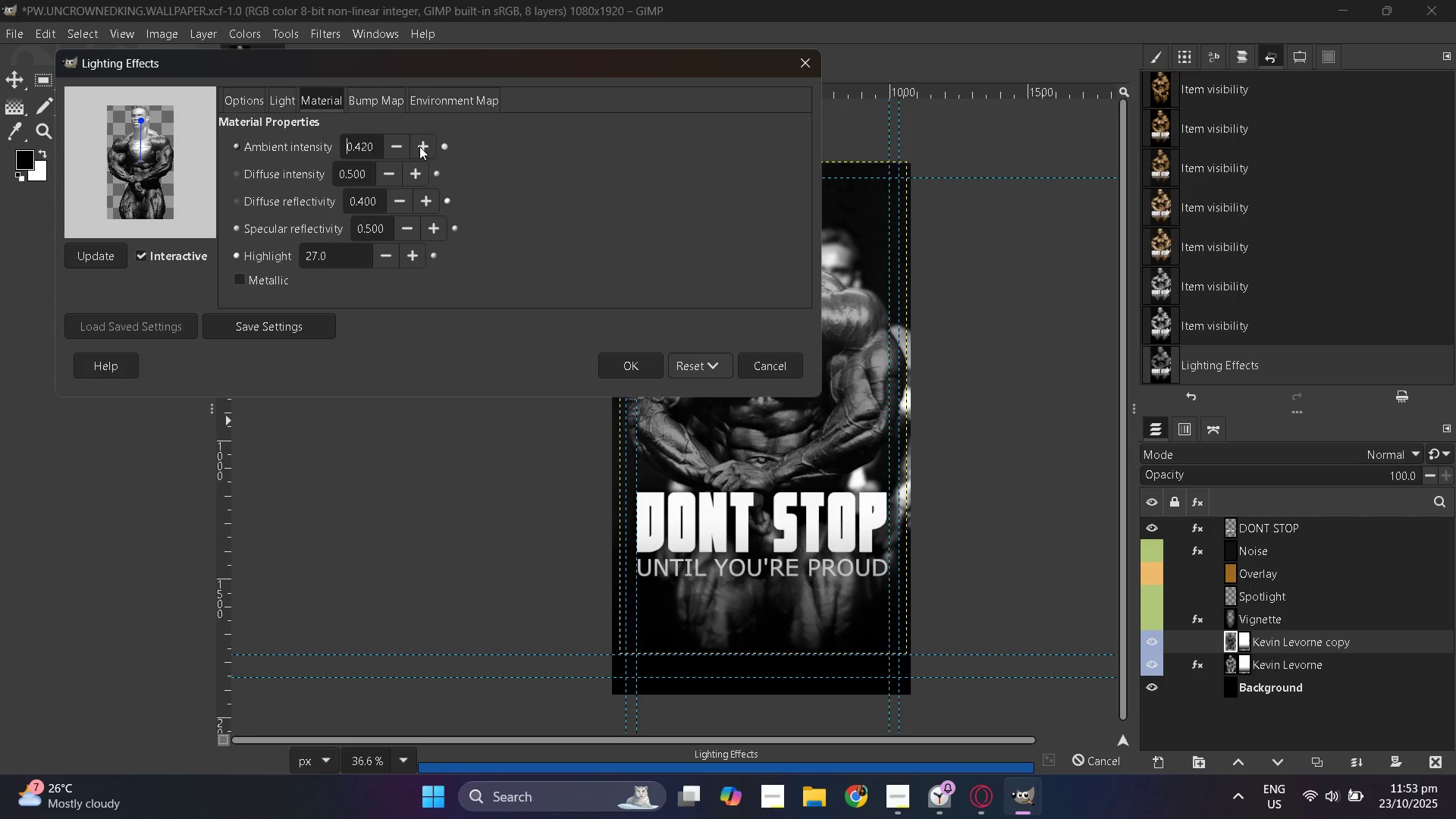 
triple_click([419, 146])
 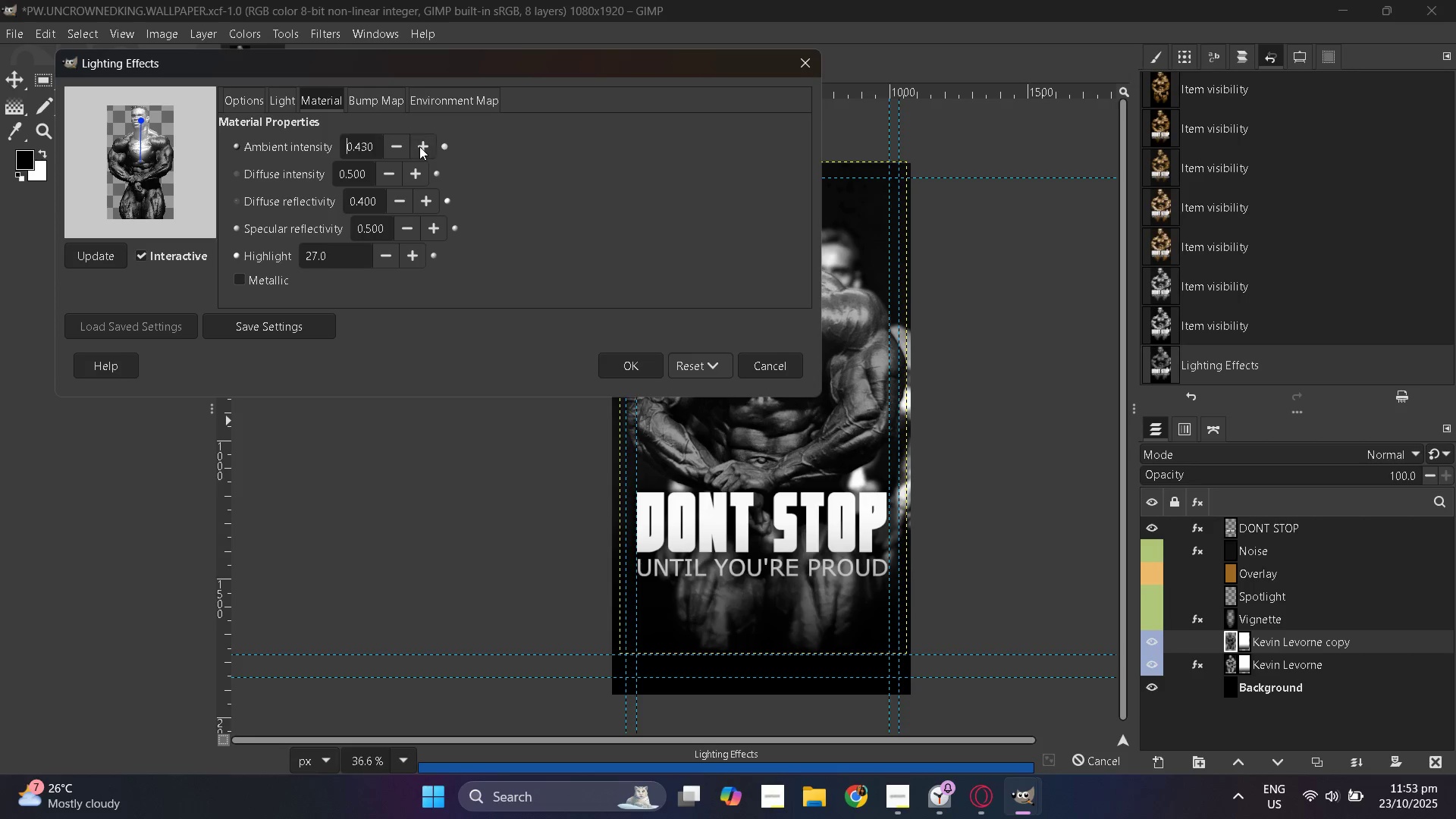 
triple_click([419, 146])
 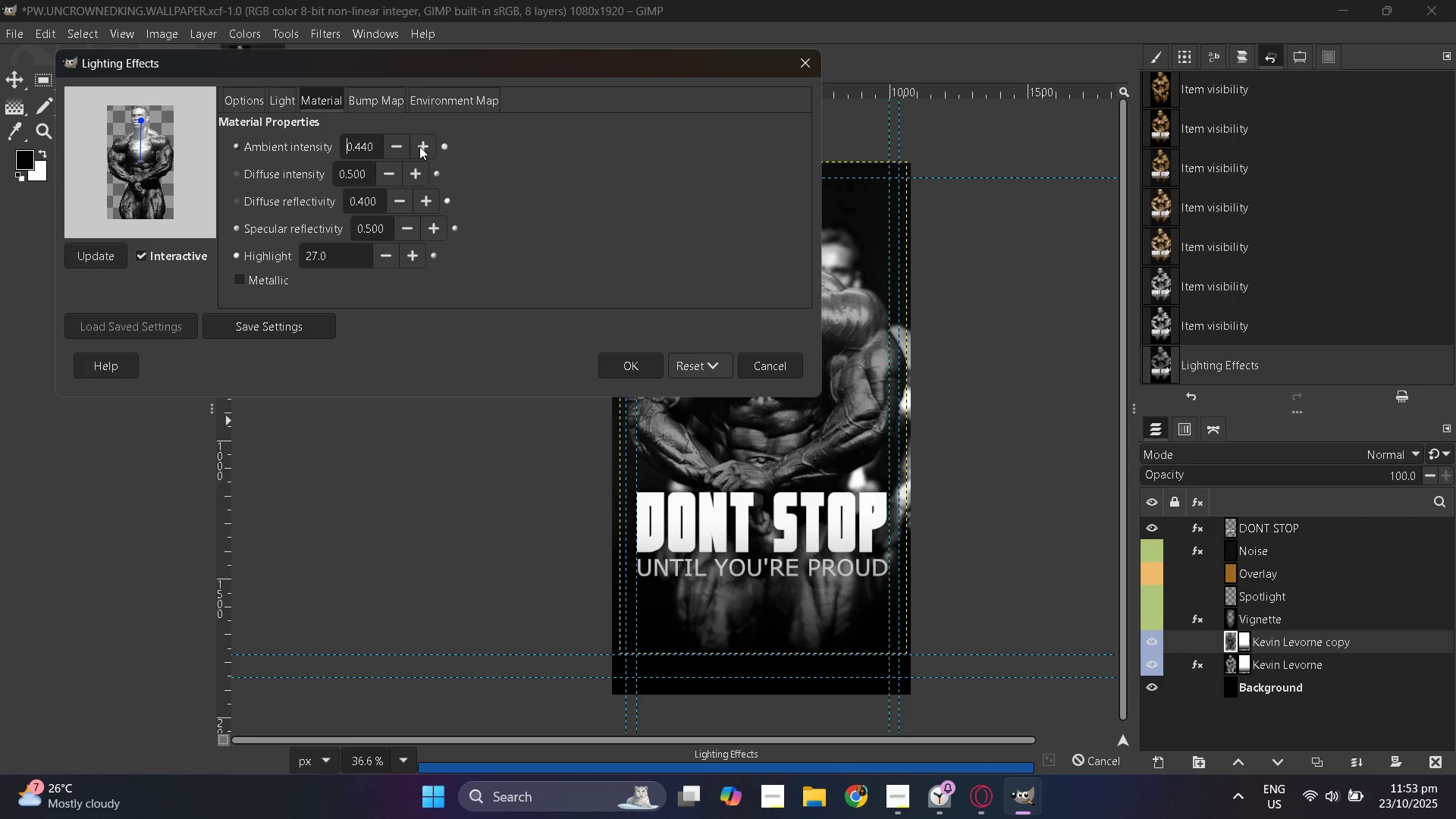 
triple_click([419, 146])
 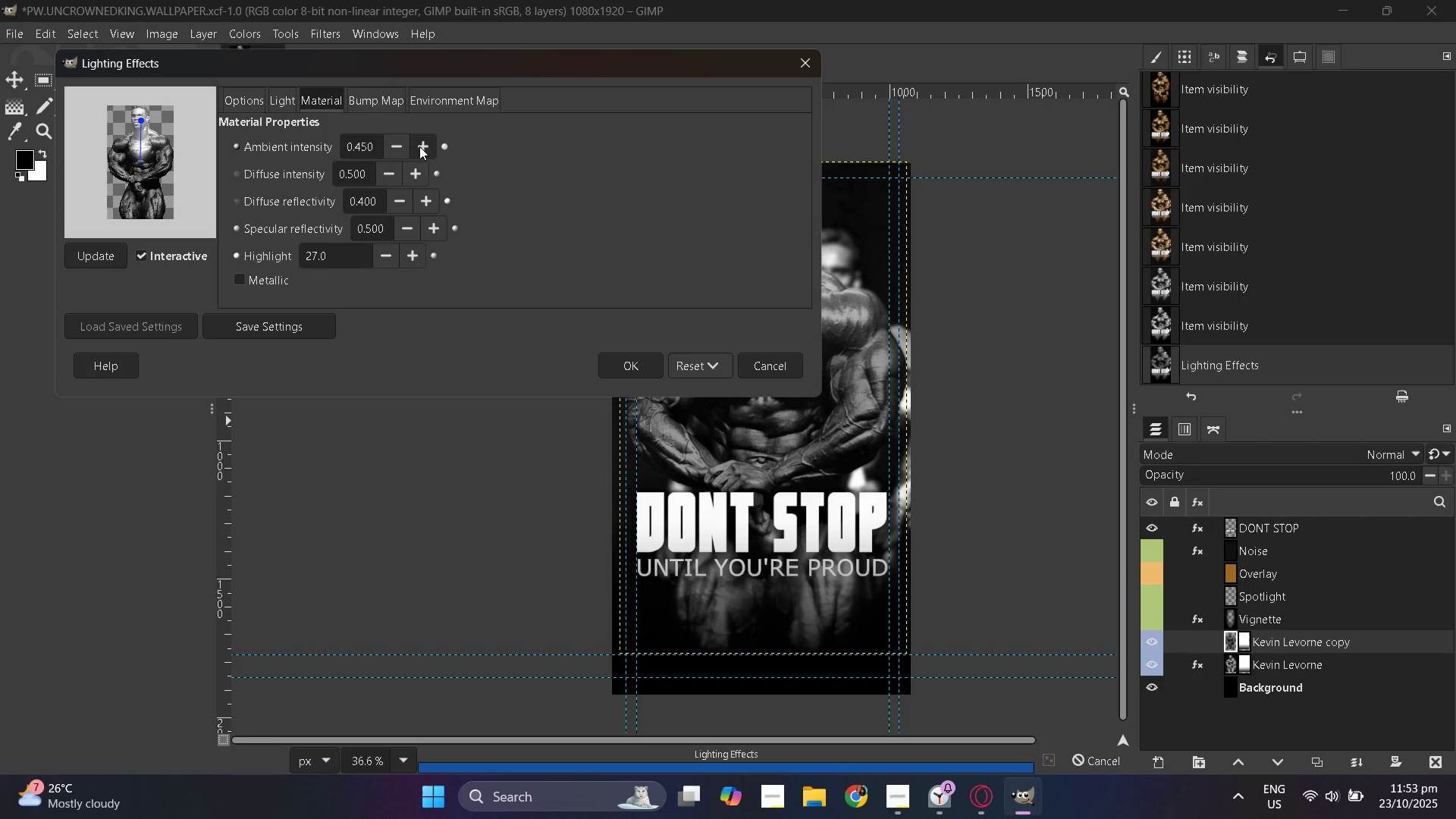 
triple_click([419, 146])
 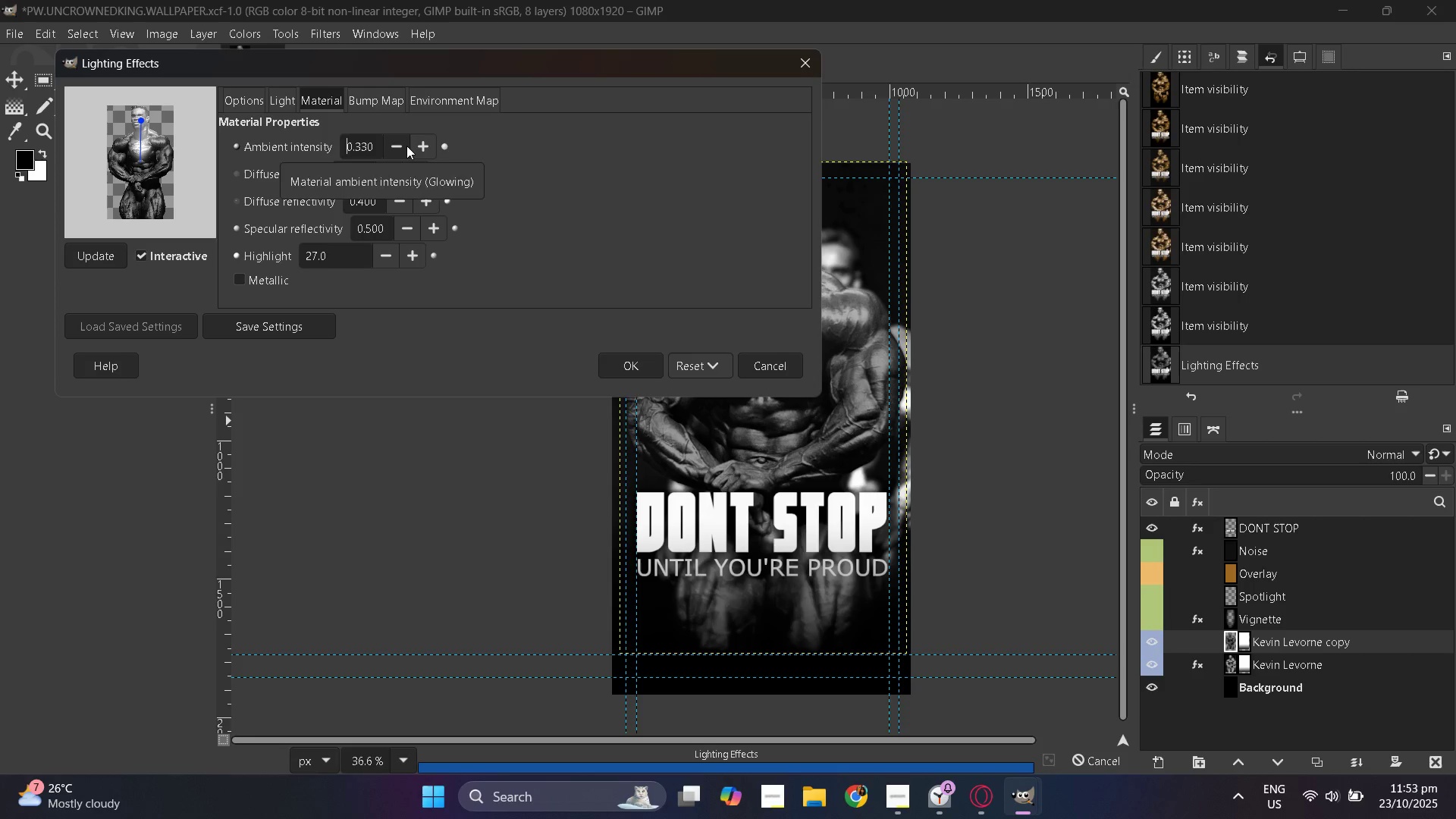 
double_click([406, 146])
 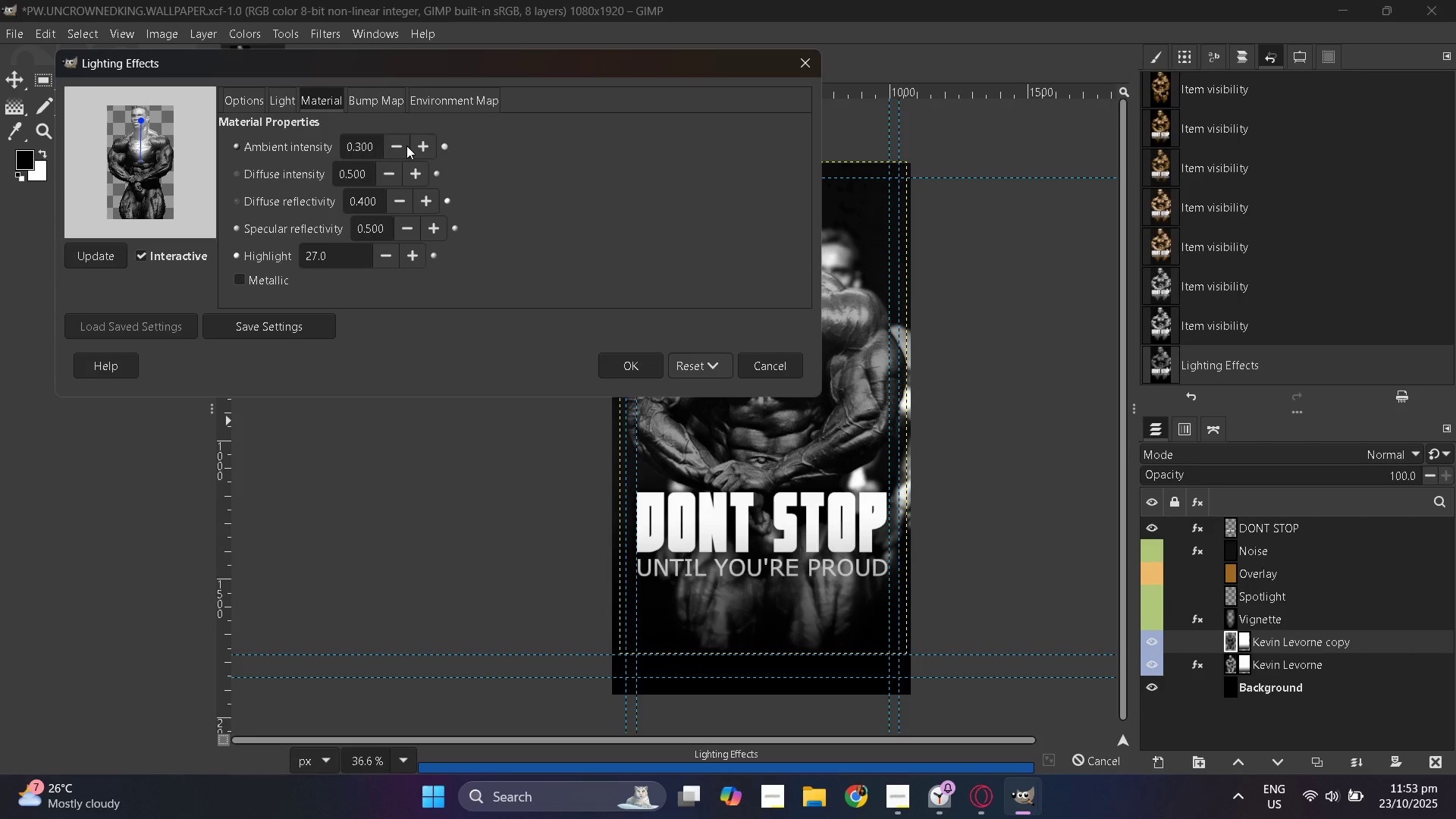 
triple_click([406, 146])
 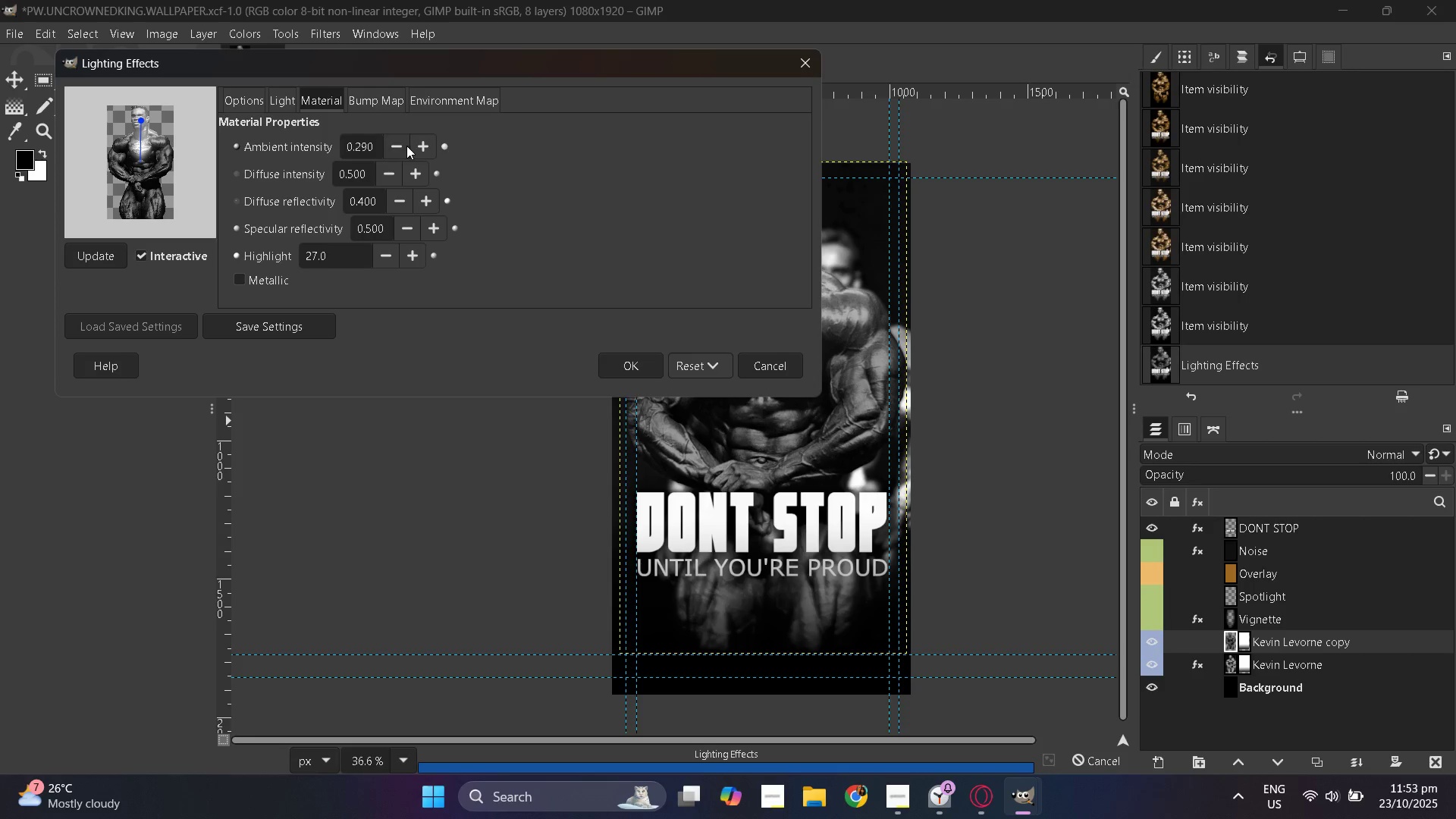 
triple_click([406, 146])
 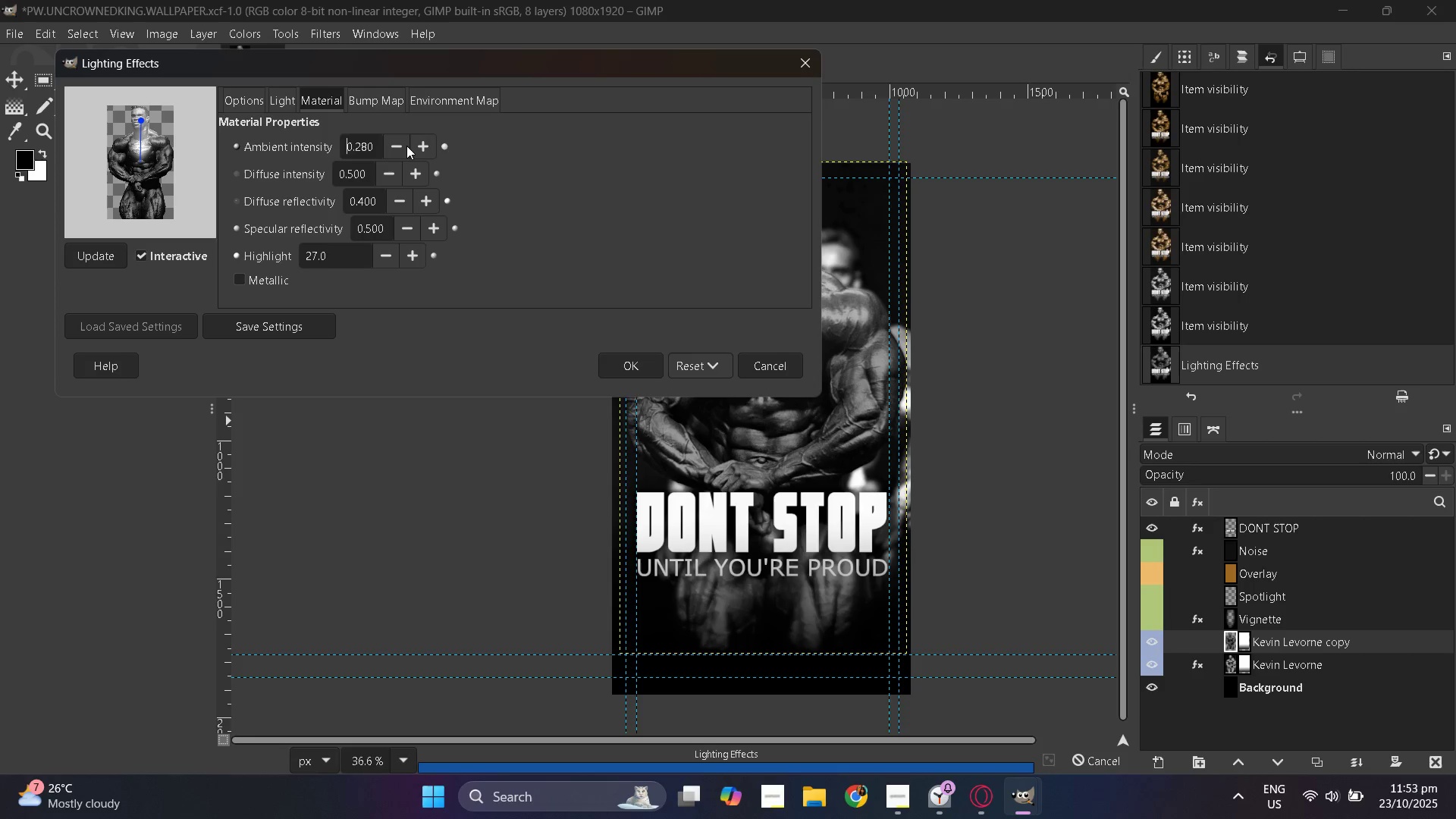 
triple_click([406, 146])
 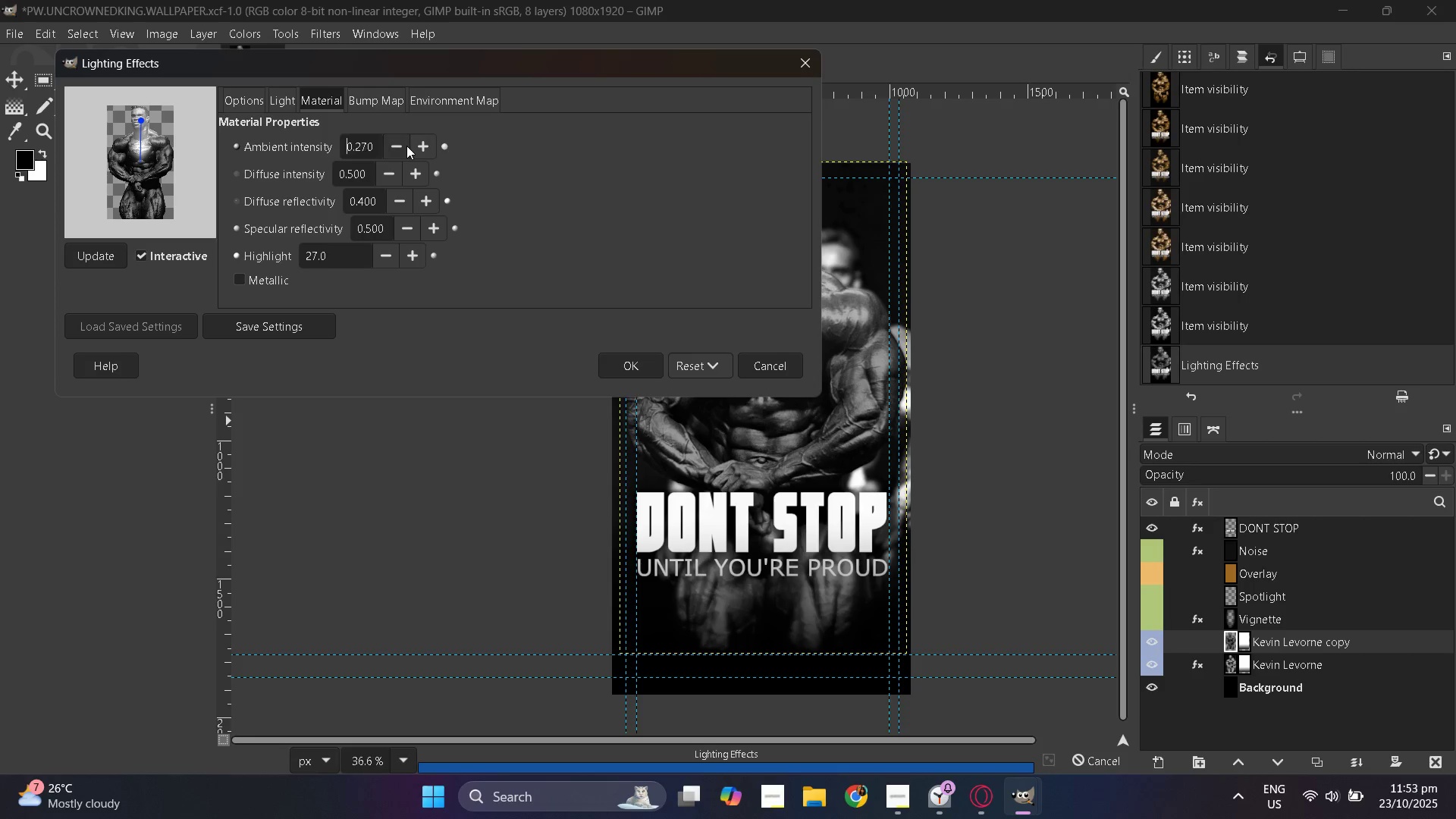 
triple_click([406, 146])
 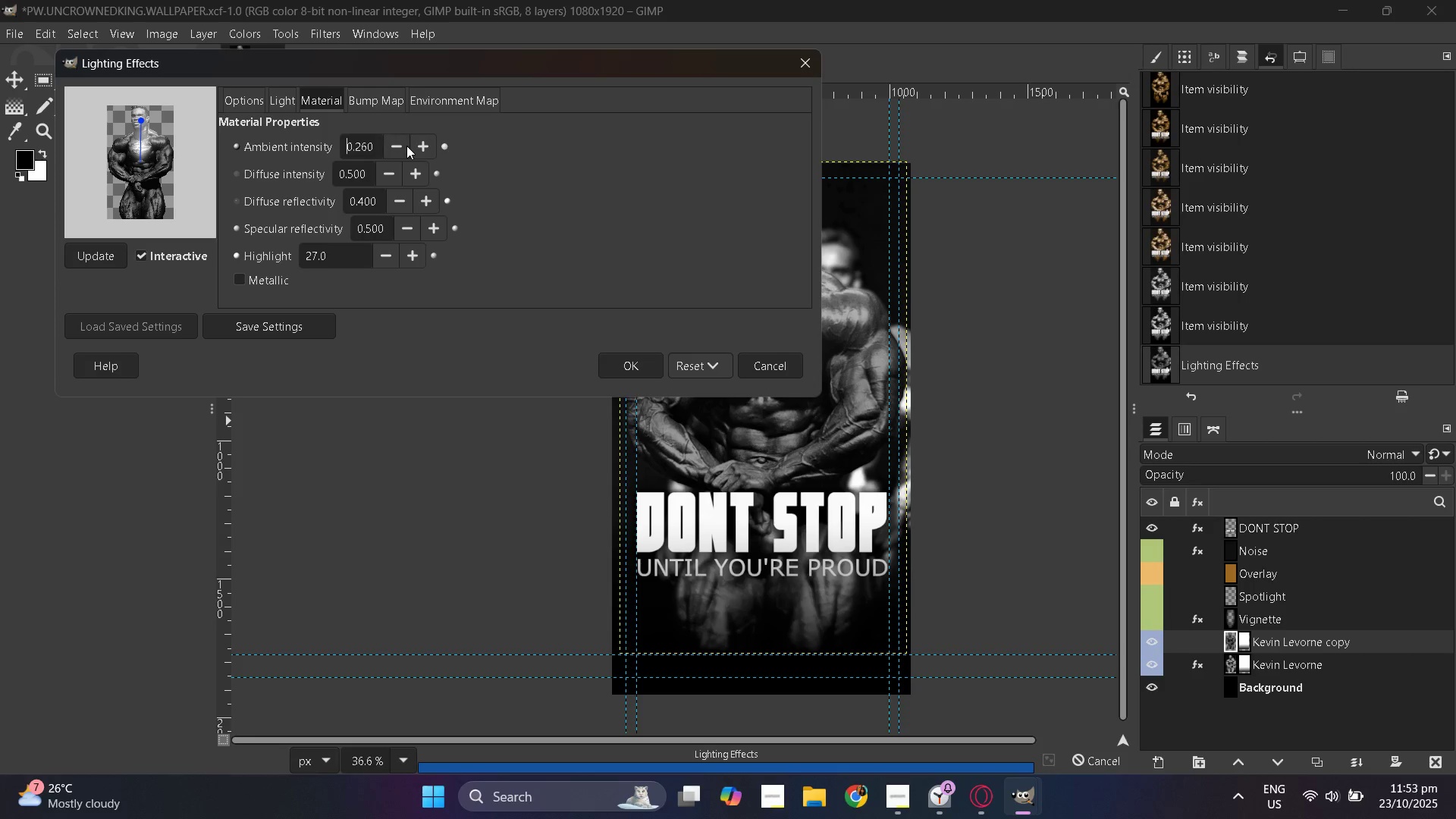 
triple_click([406, 146])
 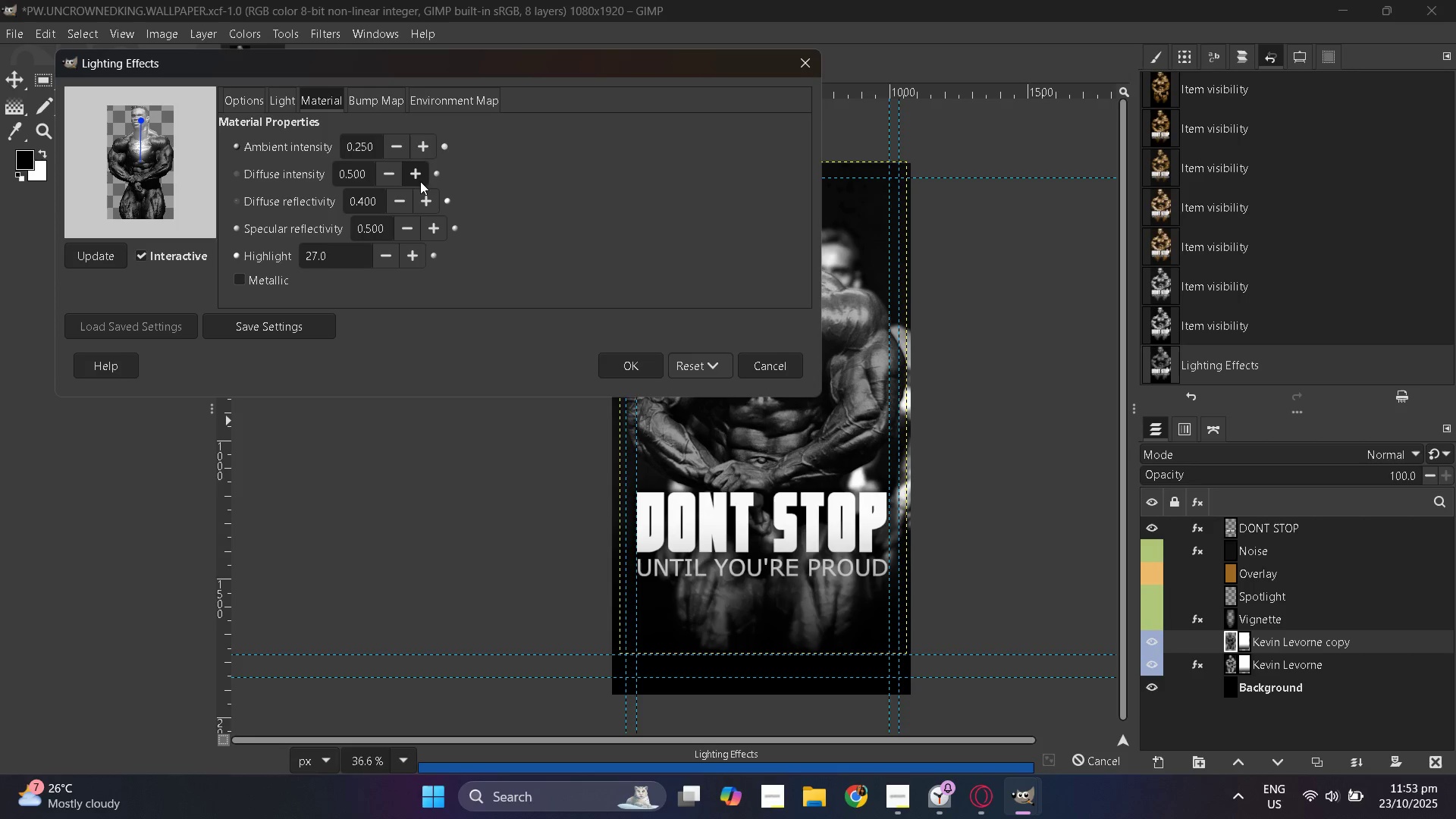 
triple_click([420, 181])
 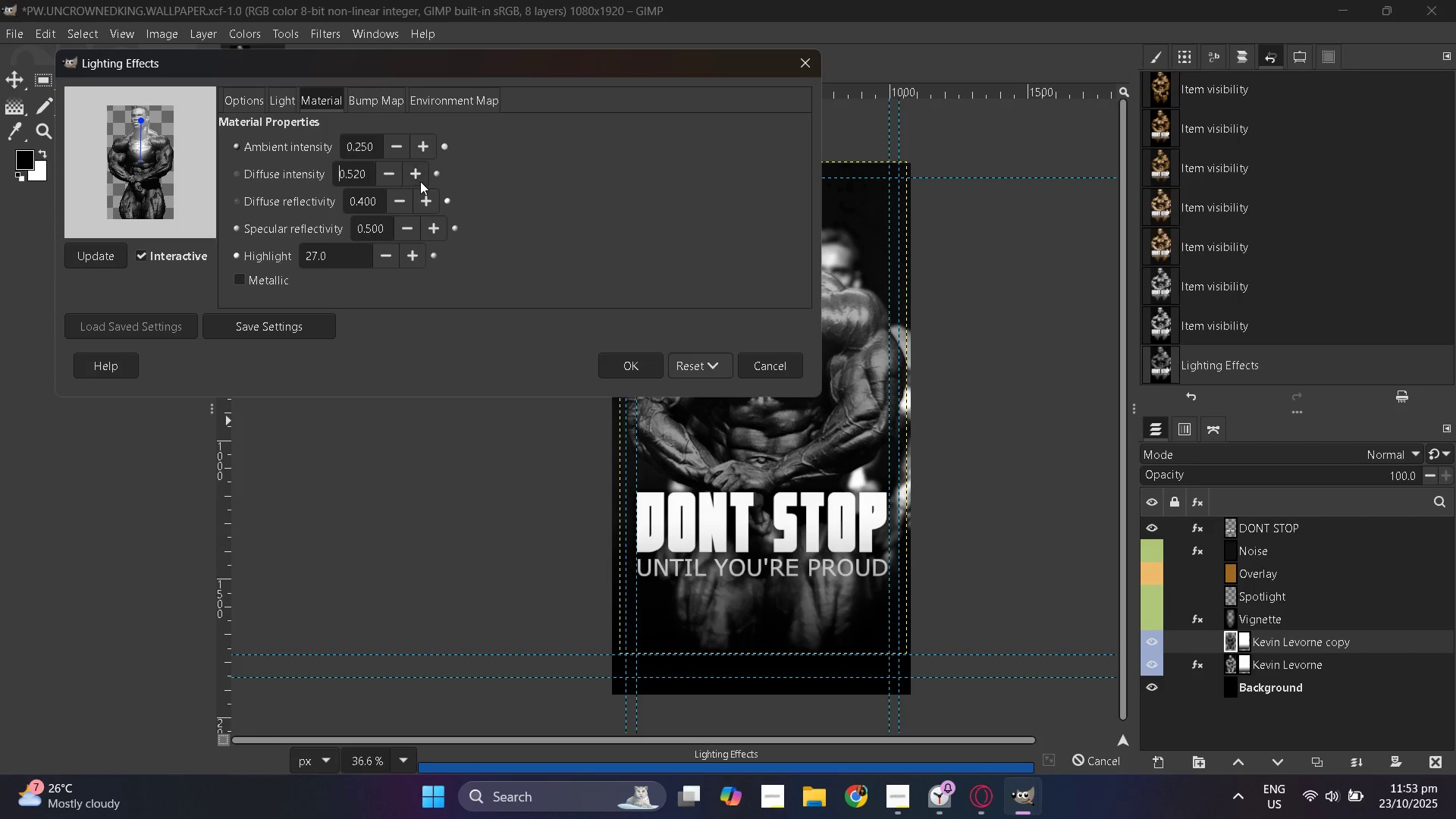 
triple_click([420, 181])
 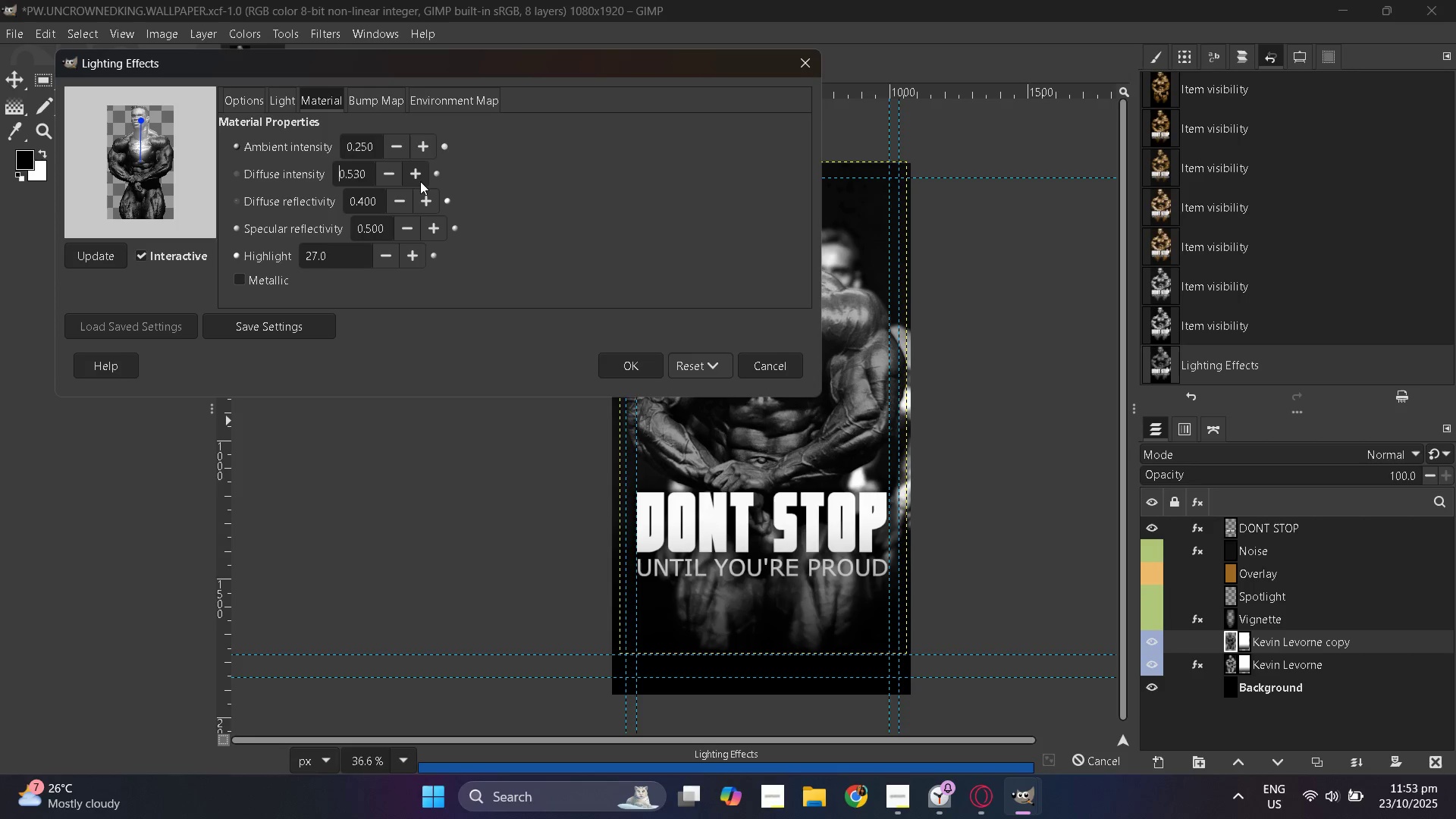 
triple_click([420, 181])
 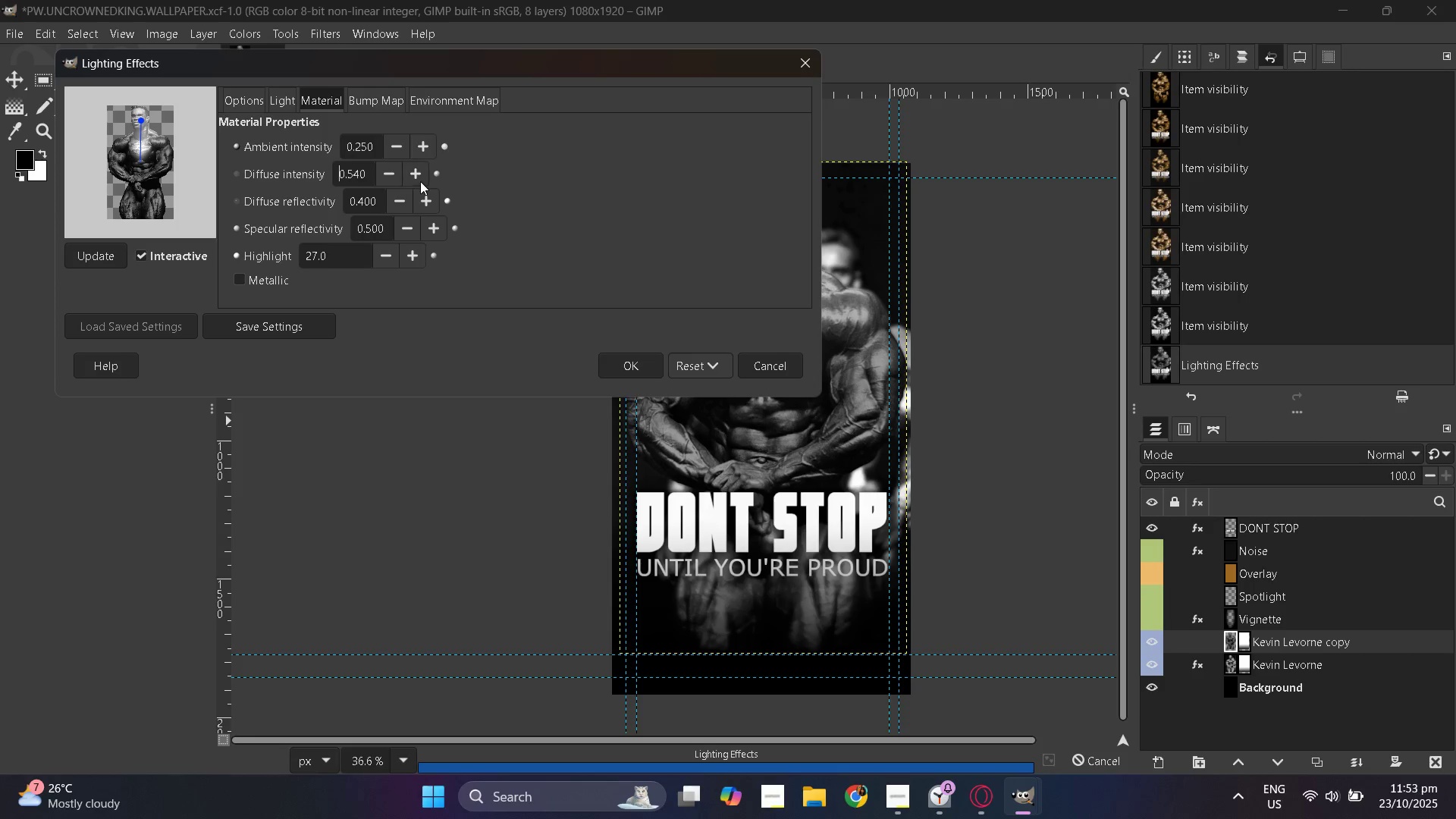 
triple_click([420, 181])
 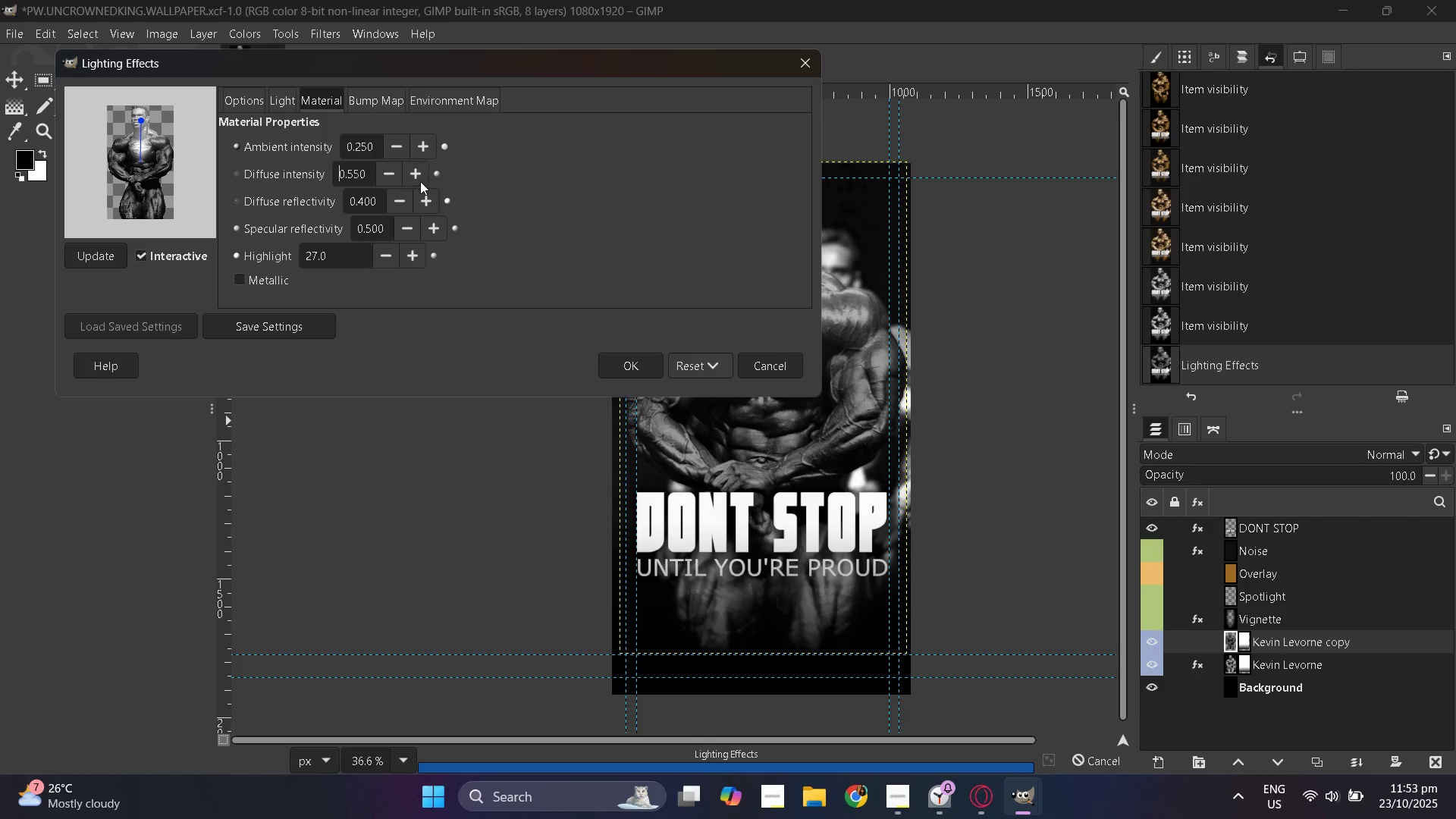 
triple_click([420, 181])
 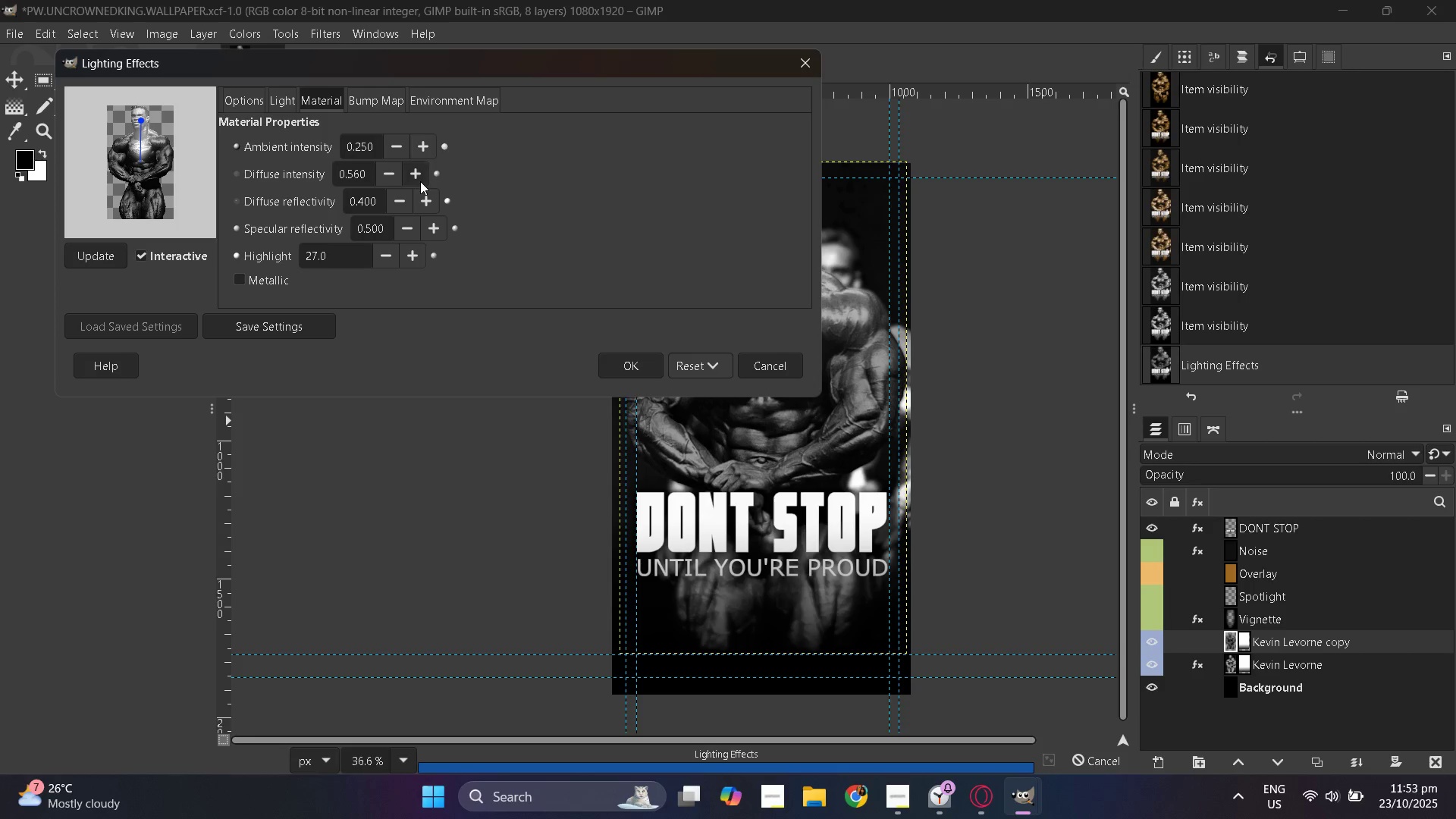 
triple_click([420, 181])
 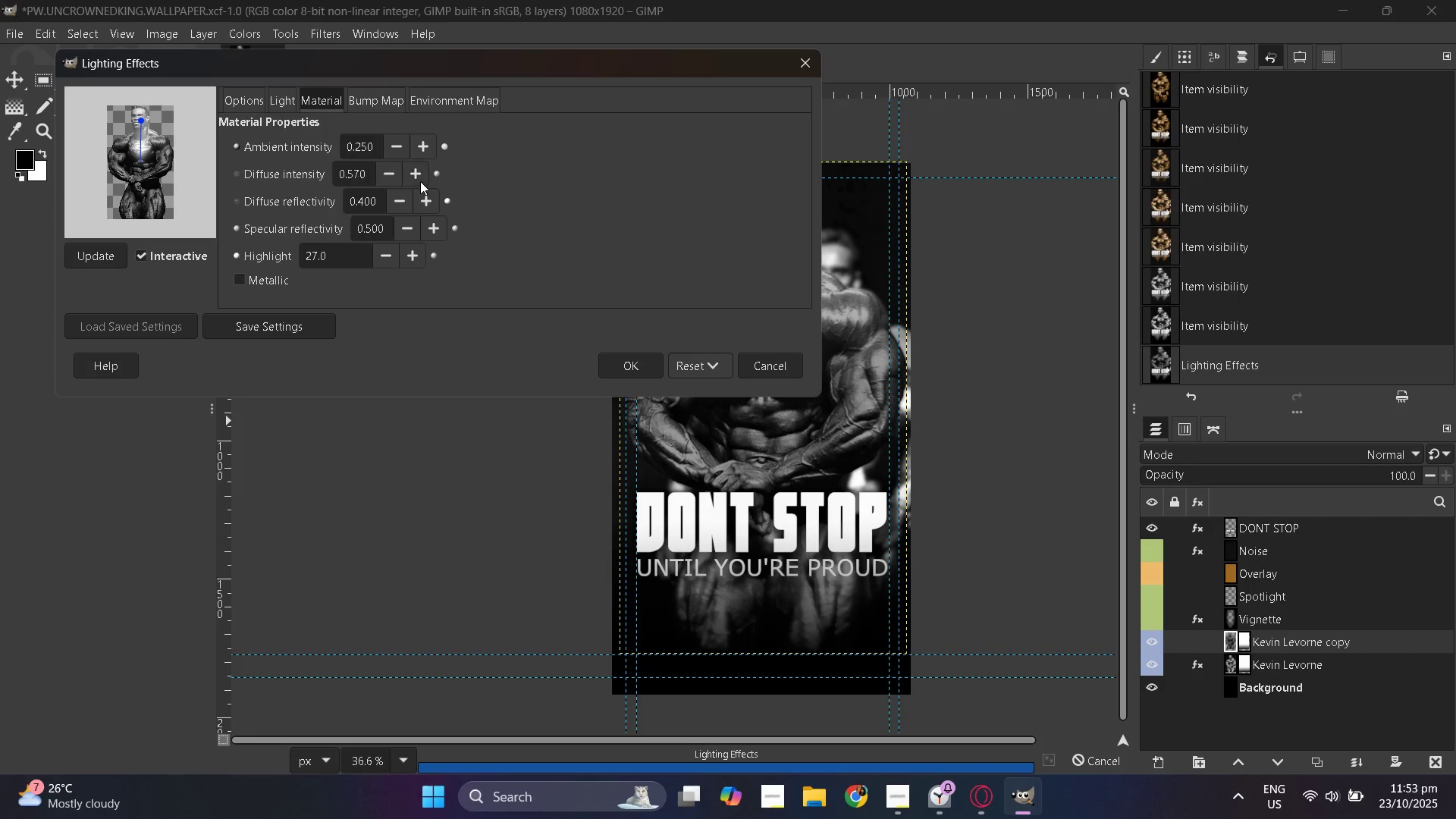 
triple_click([420, 181])
 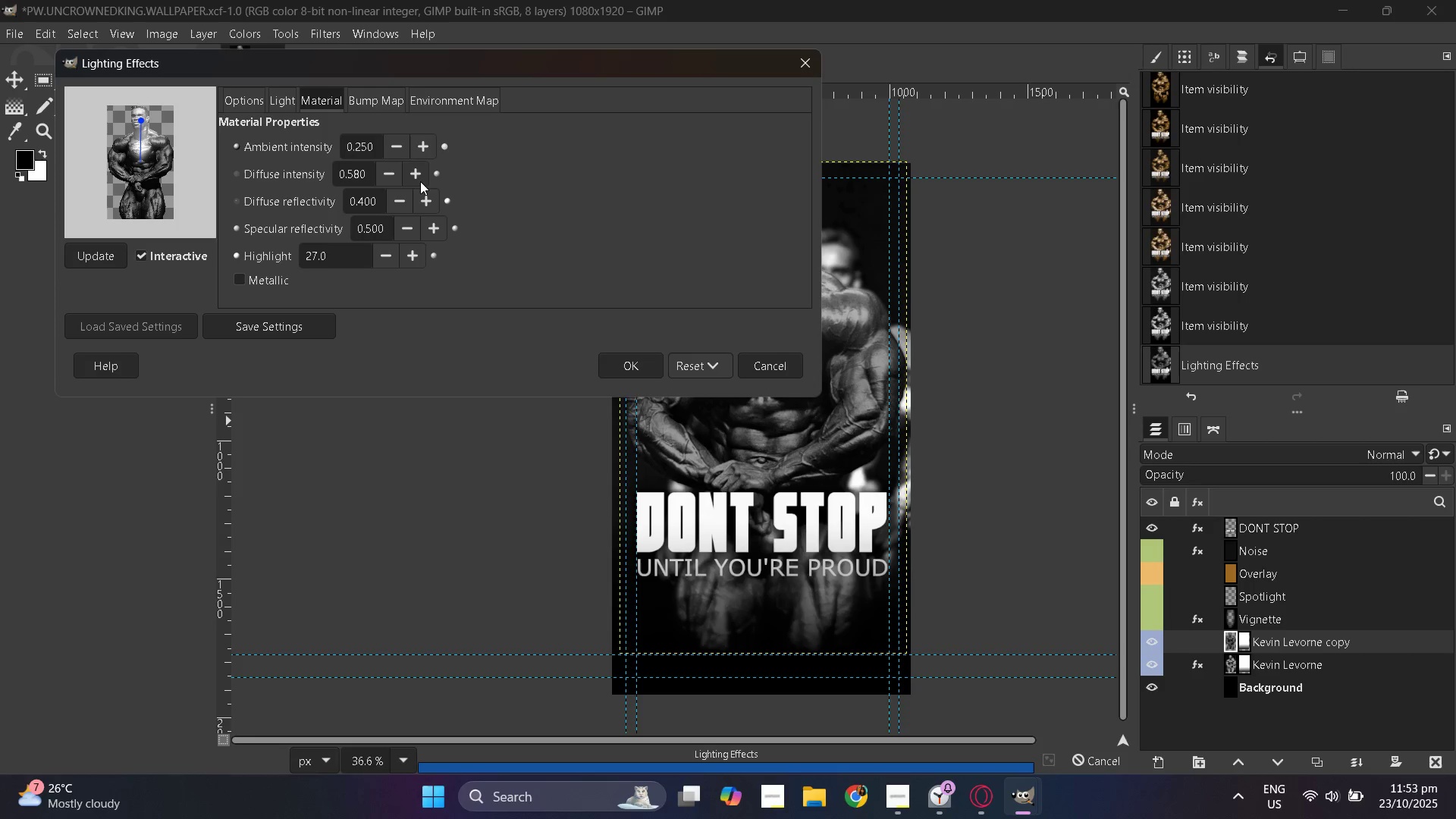 
triple_click([420, 181])
 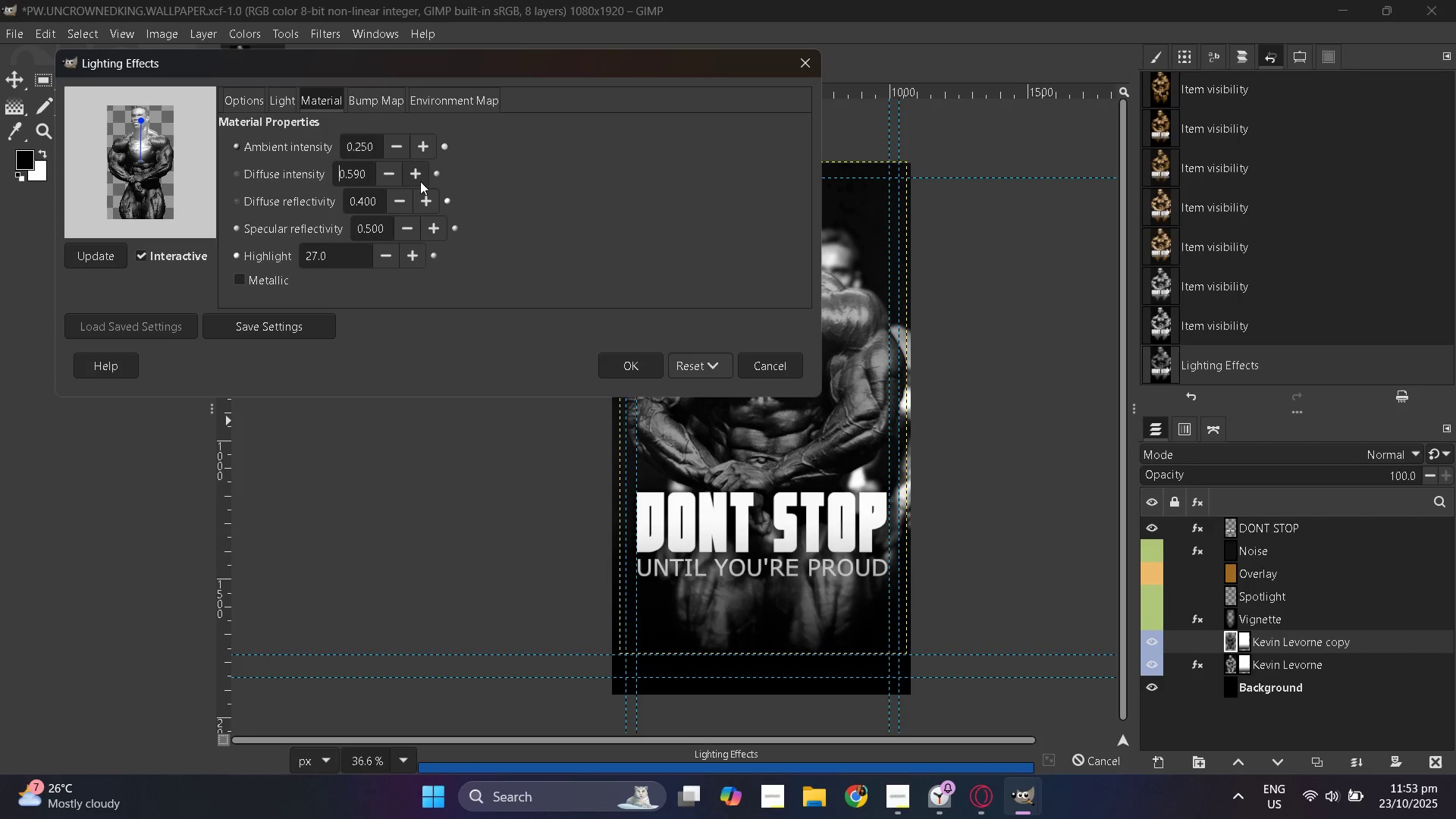 
triple_click([420, 181])
 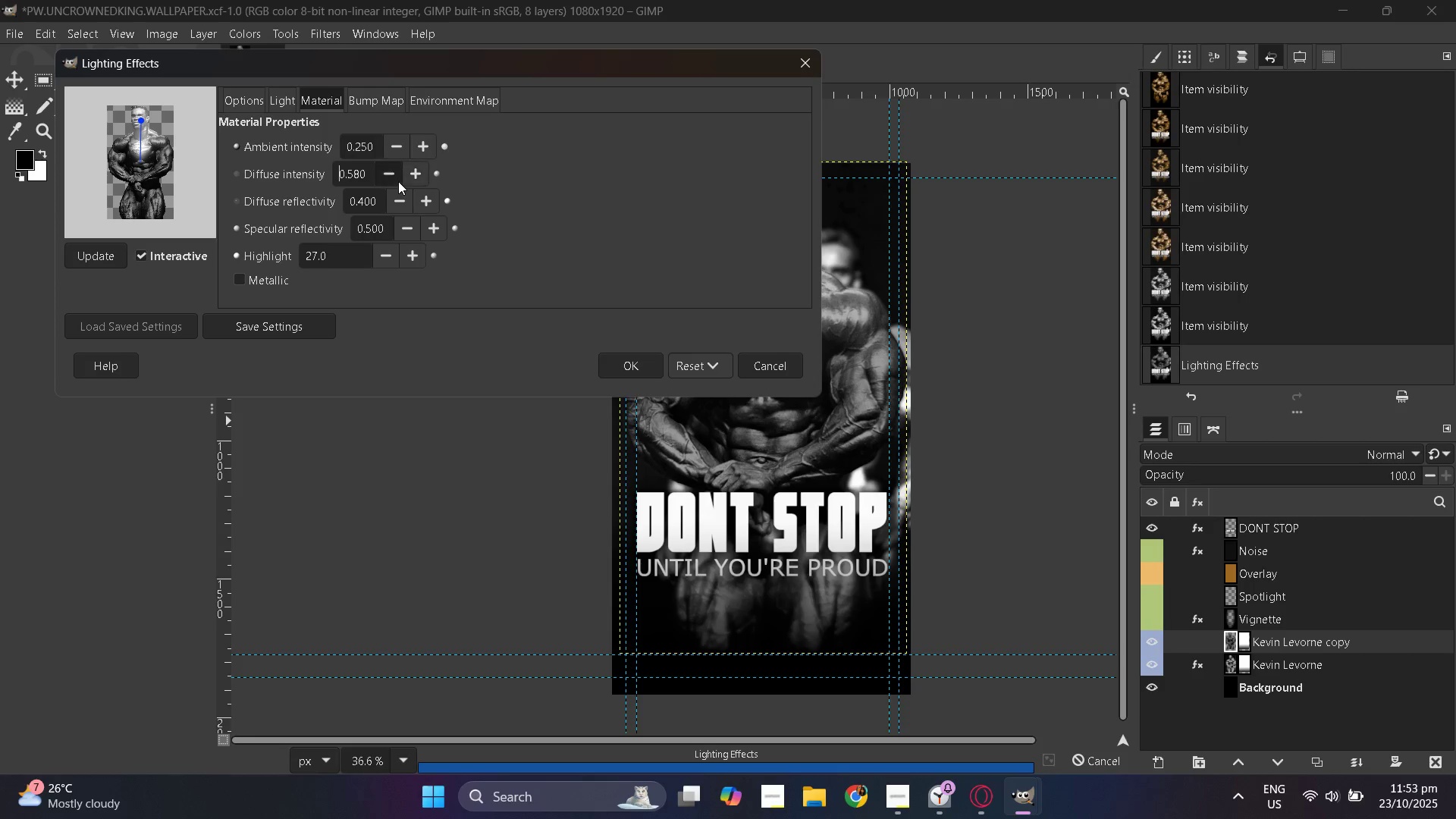 
triple_click([398, 181])
 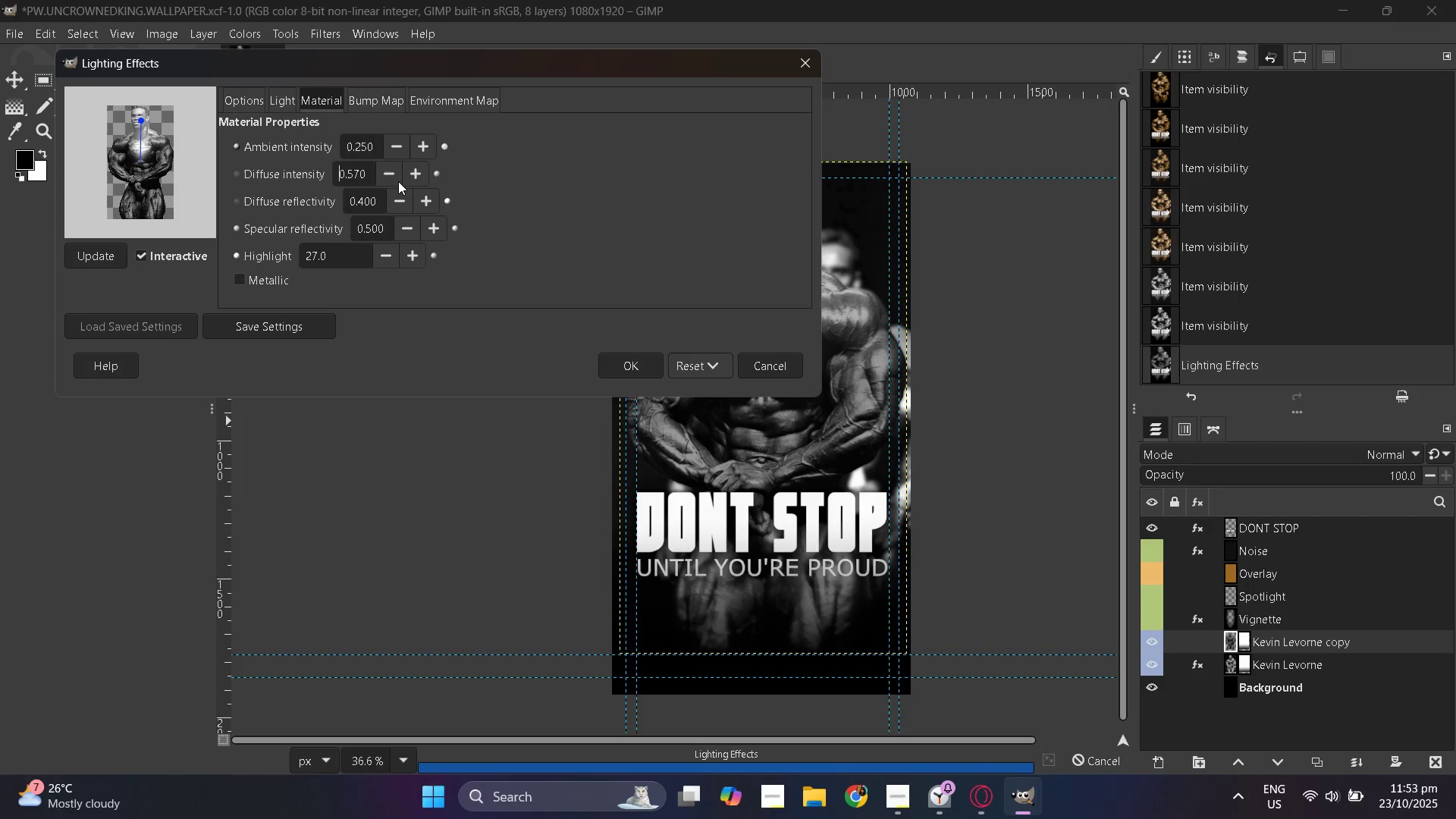 
triple_click([398, 181])
 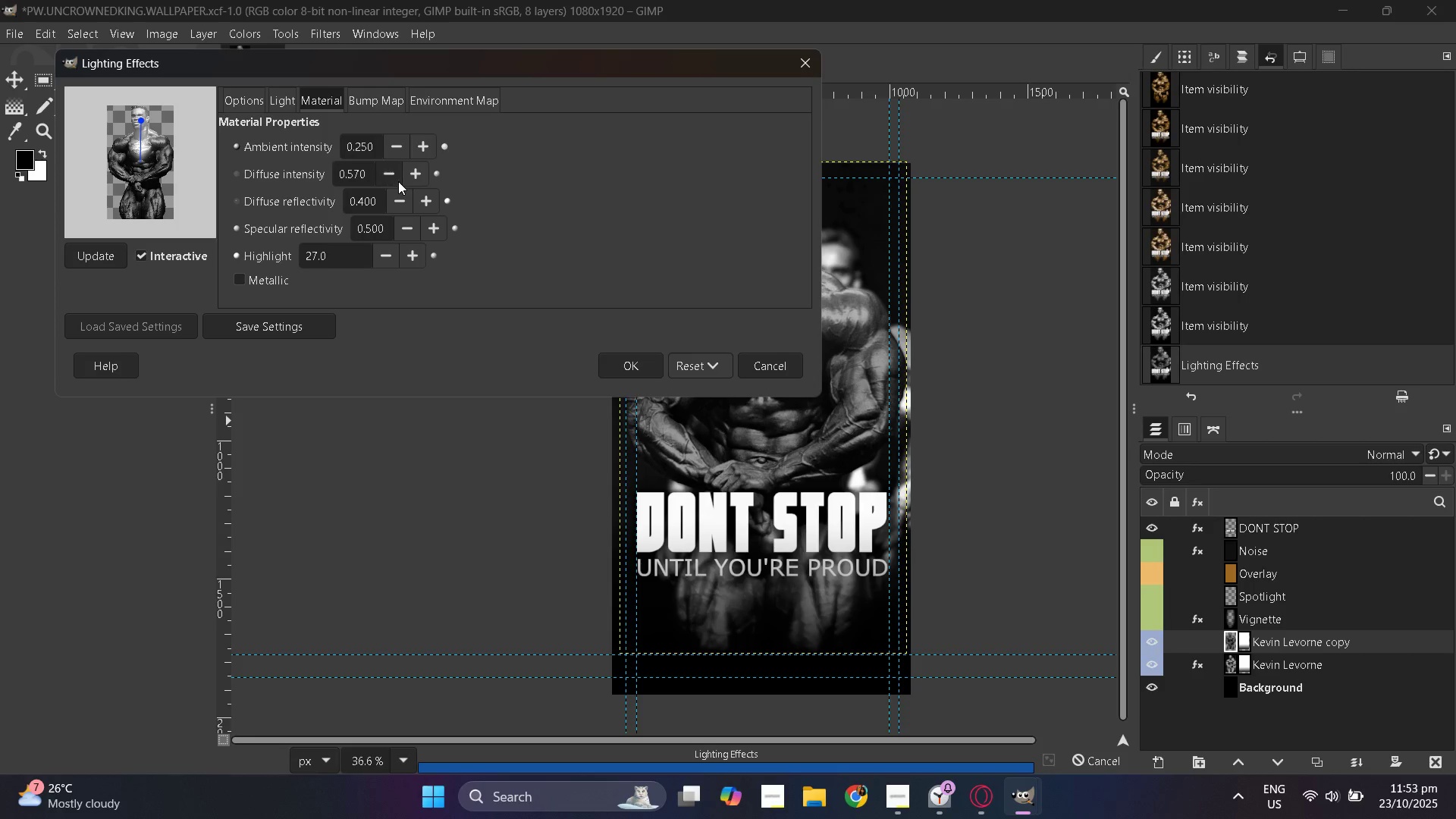 
triple_click([398, 181])
 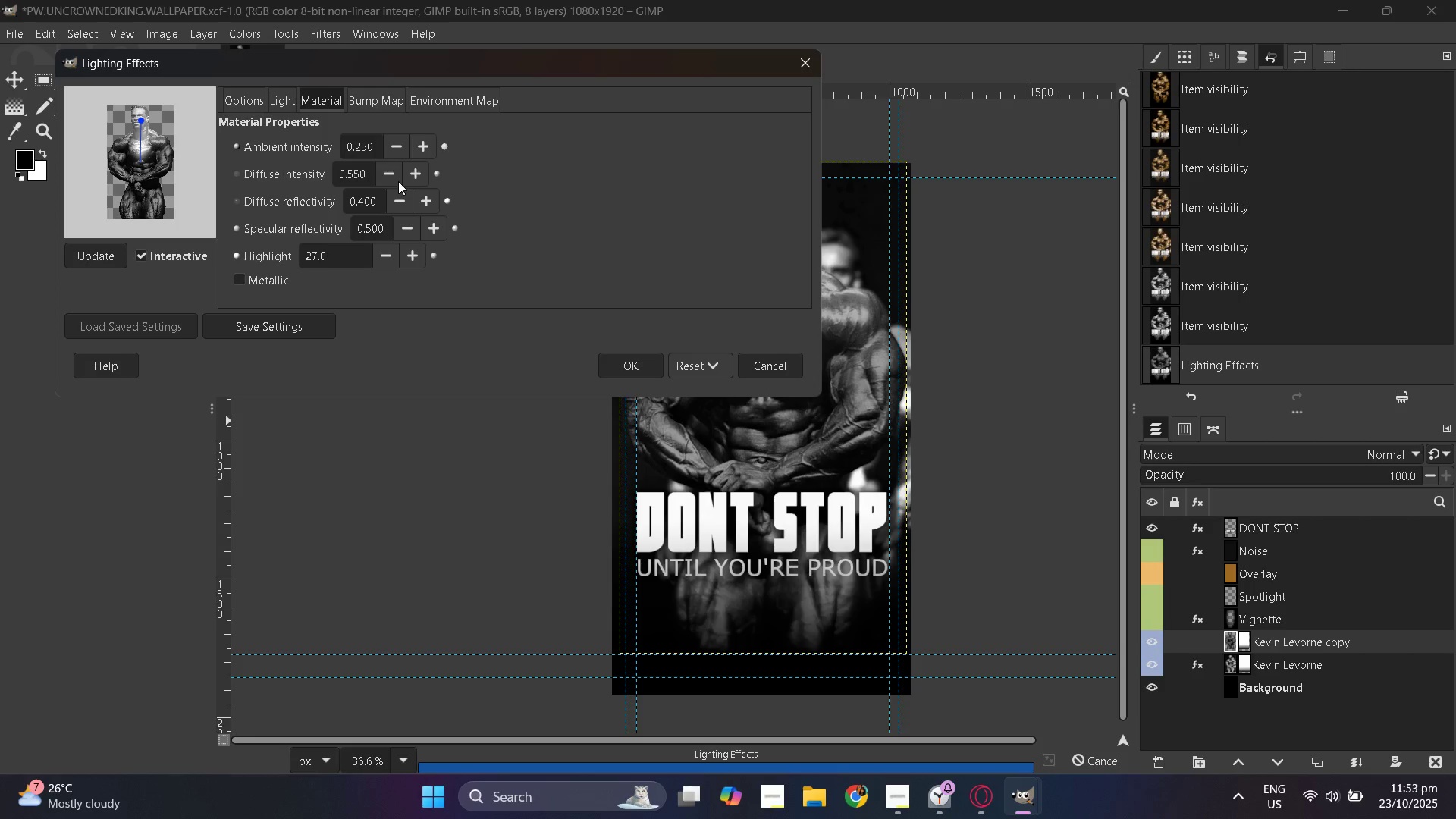 
triple_click([398, 181])
 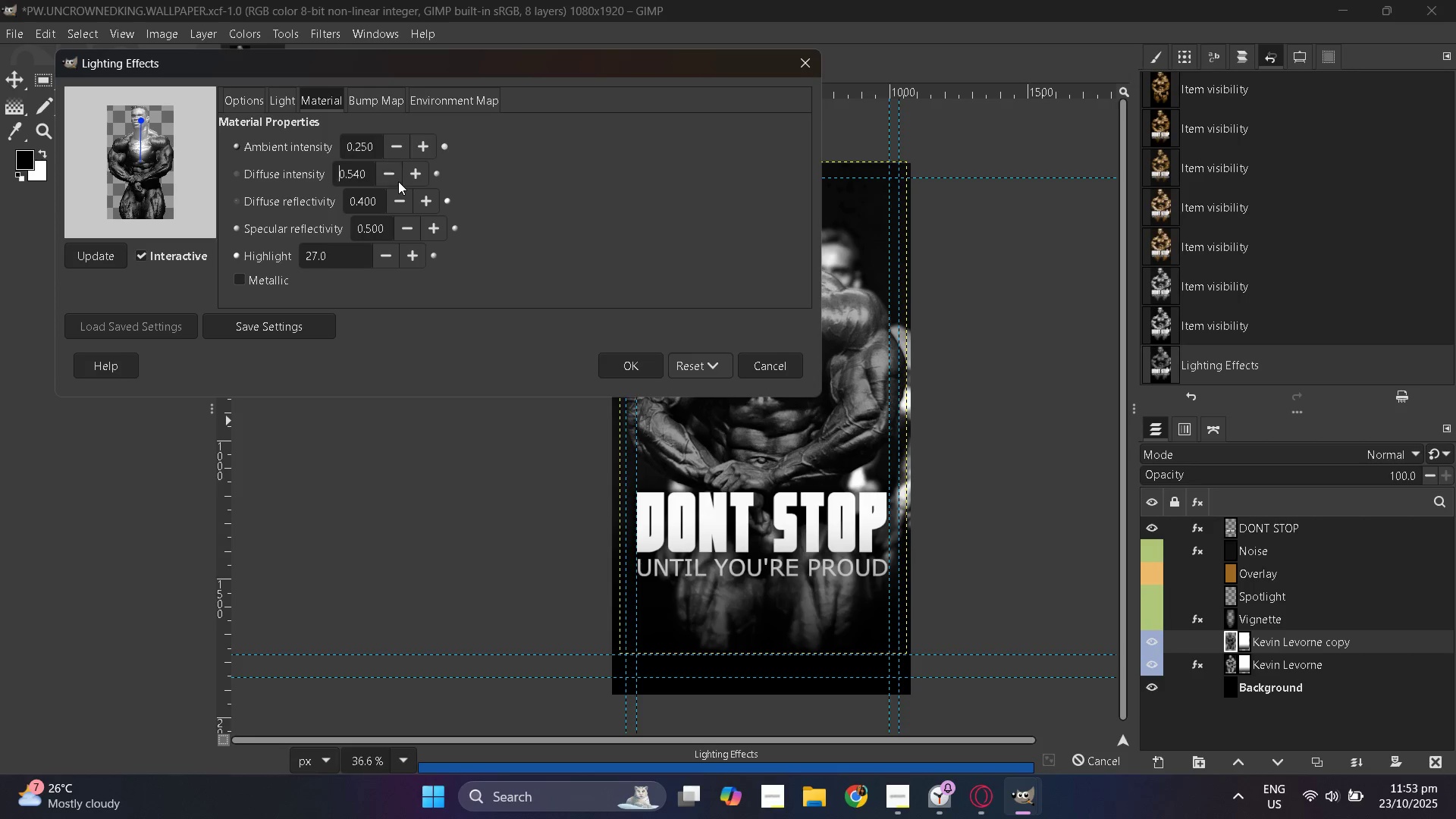 
triple_click([398, 181])
 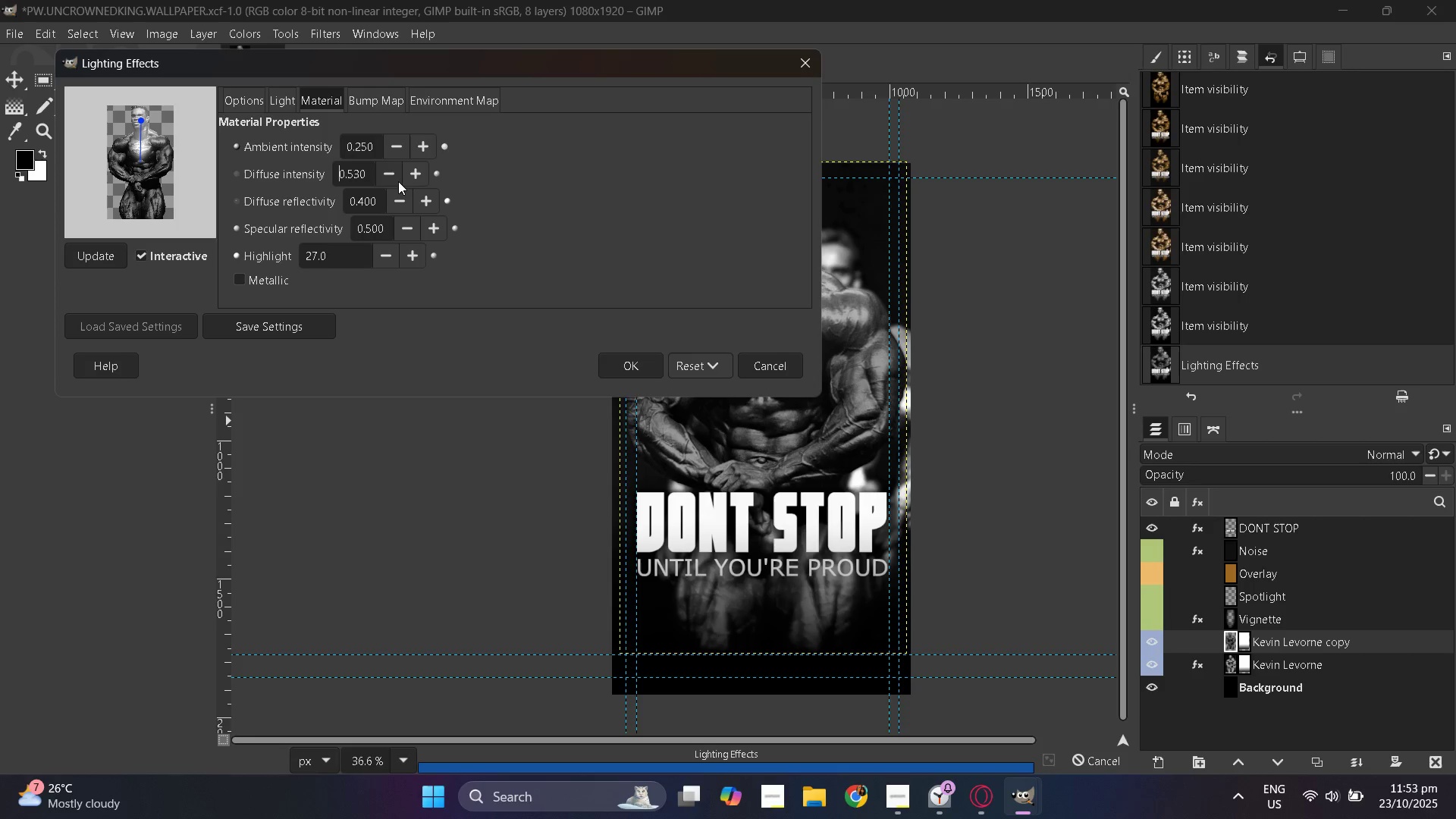 
triple_click([398, 181])
 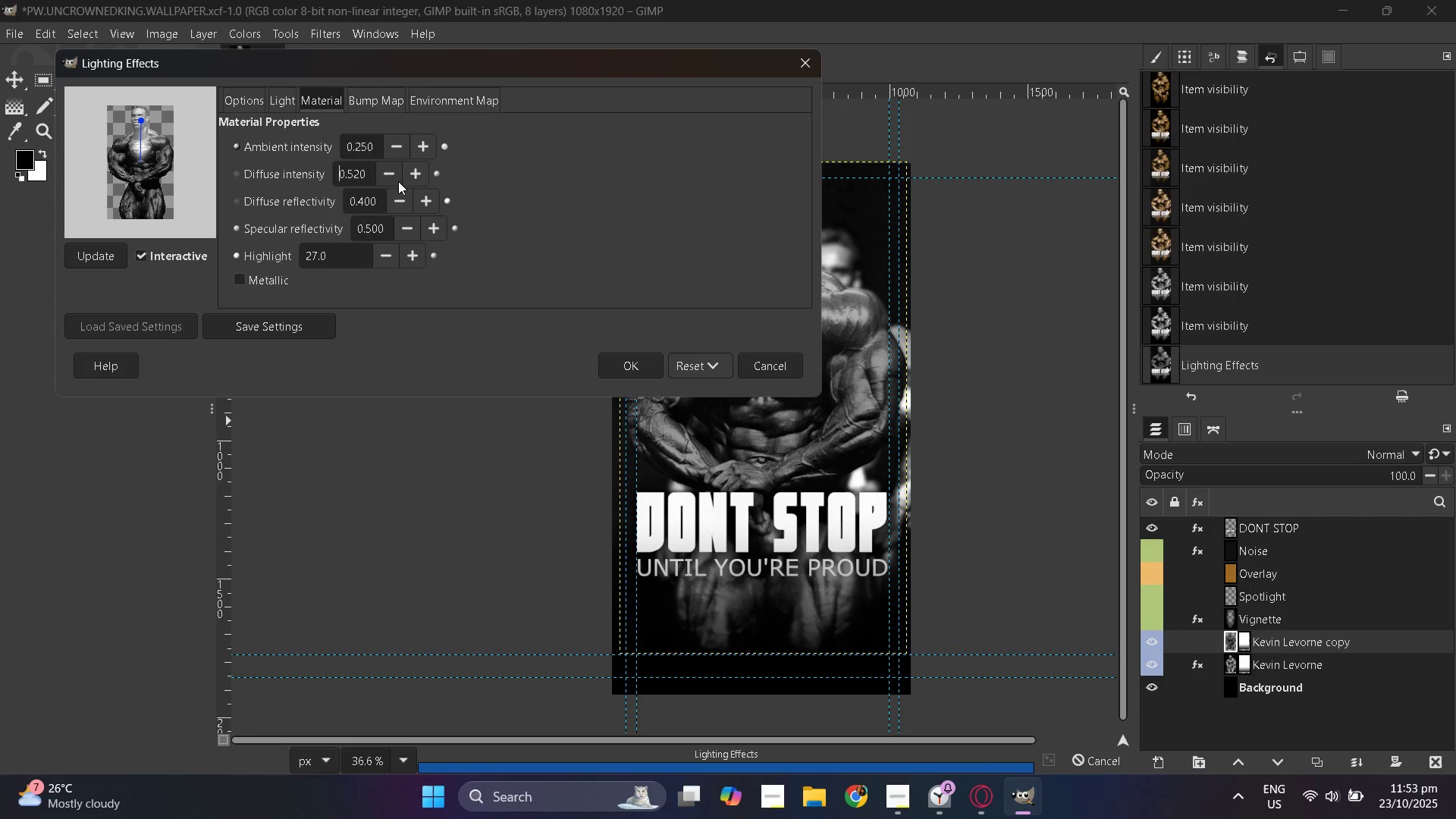 
triple_click([398, 181])
 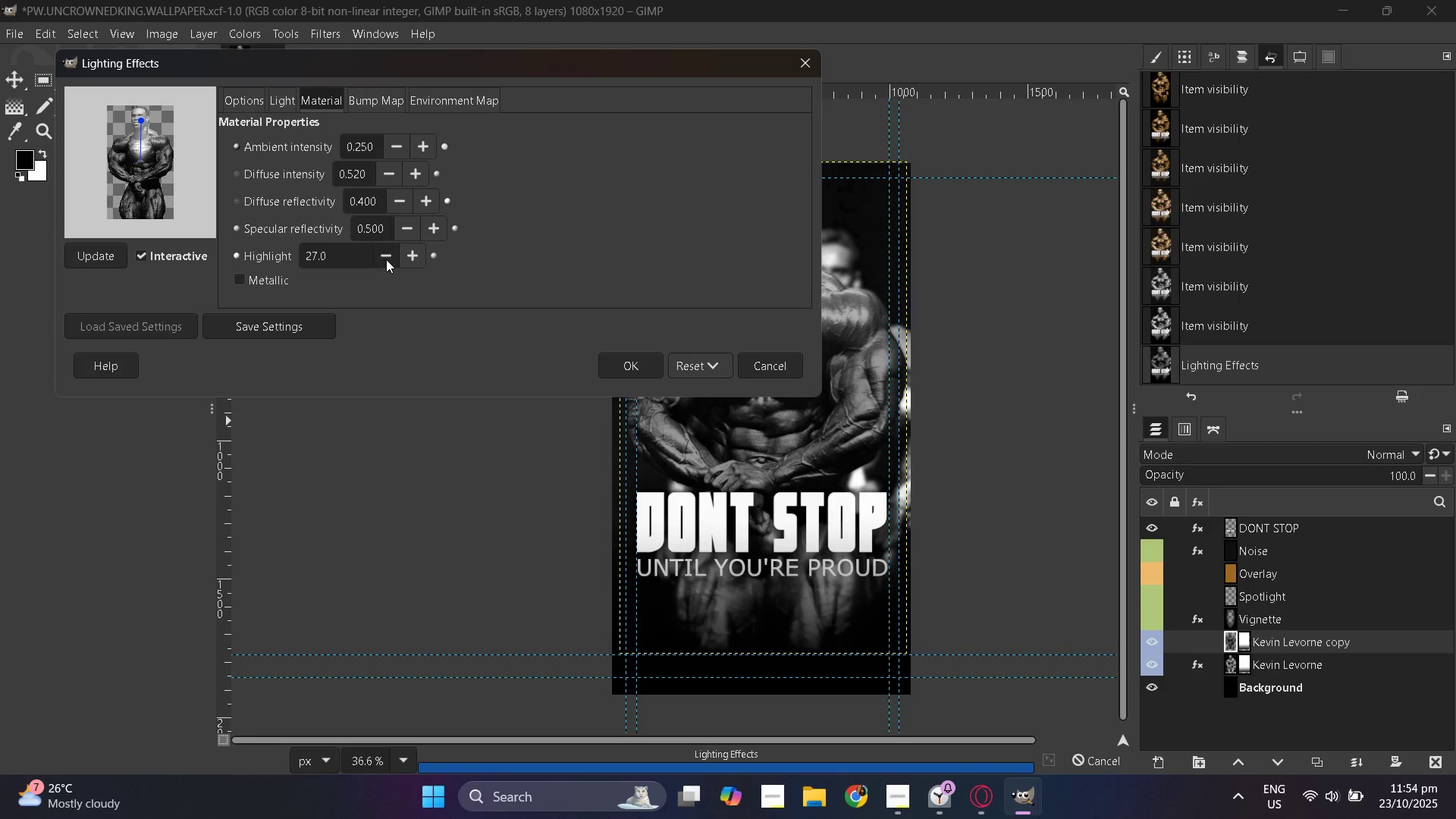 
left_click([406, 256])
 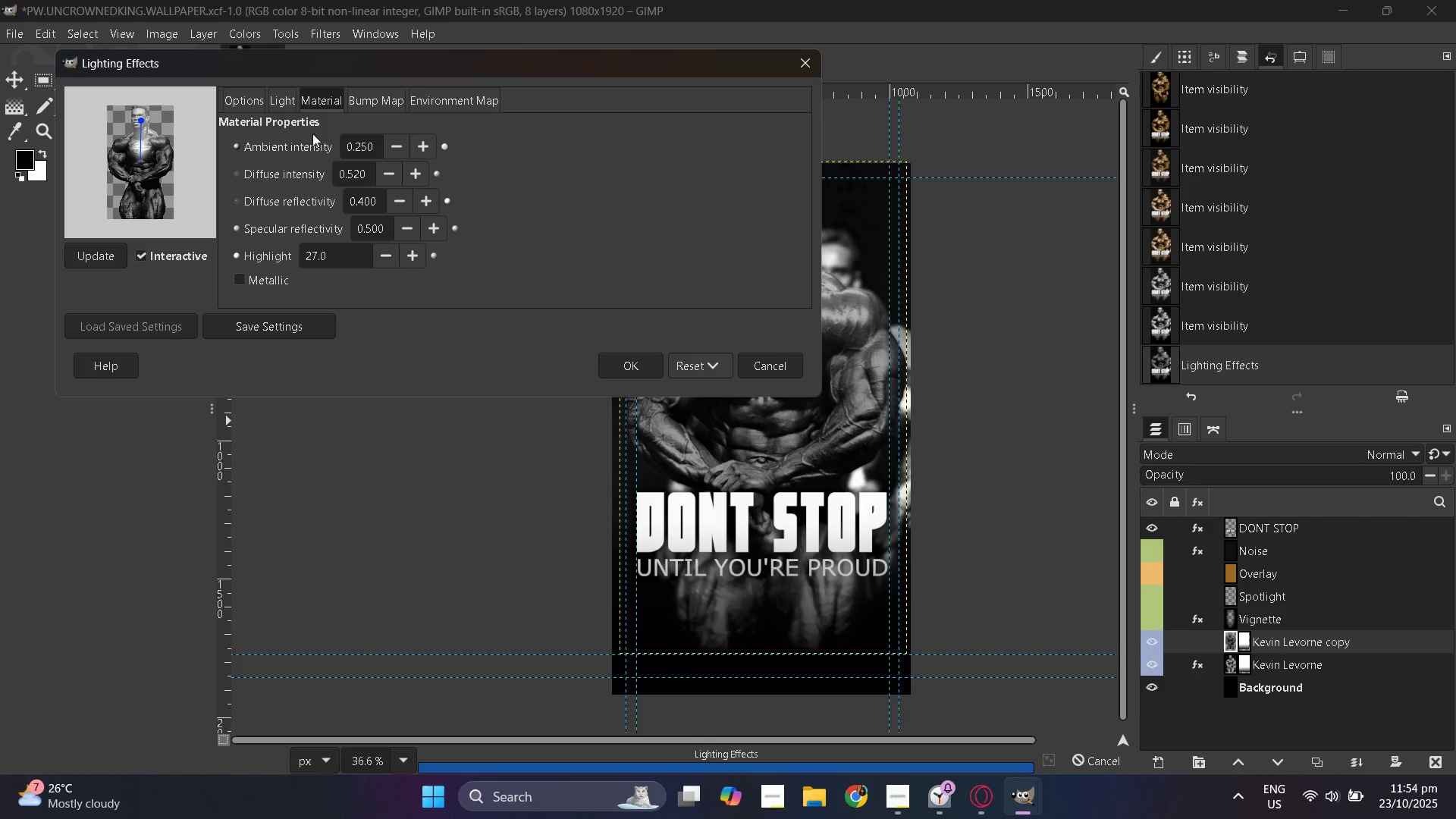 
left_click([284, 104])
 